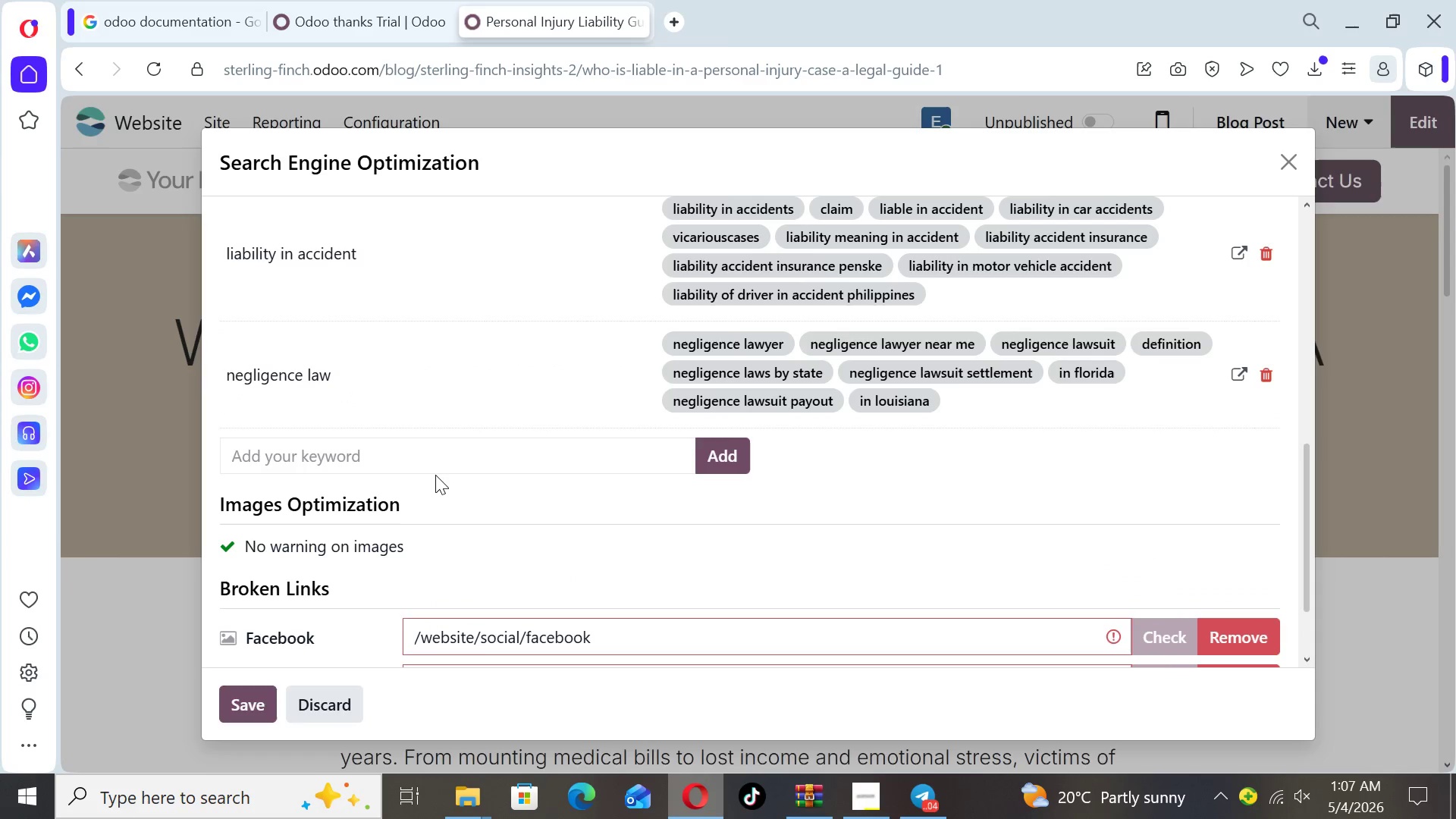 
left_click([429, 458])
 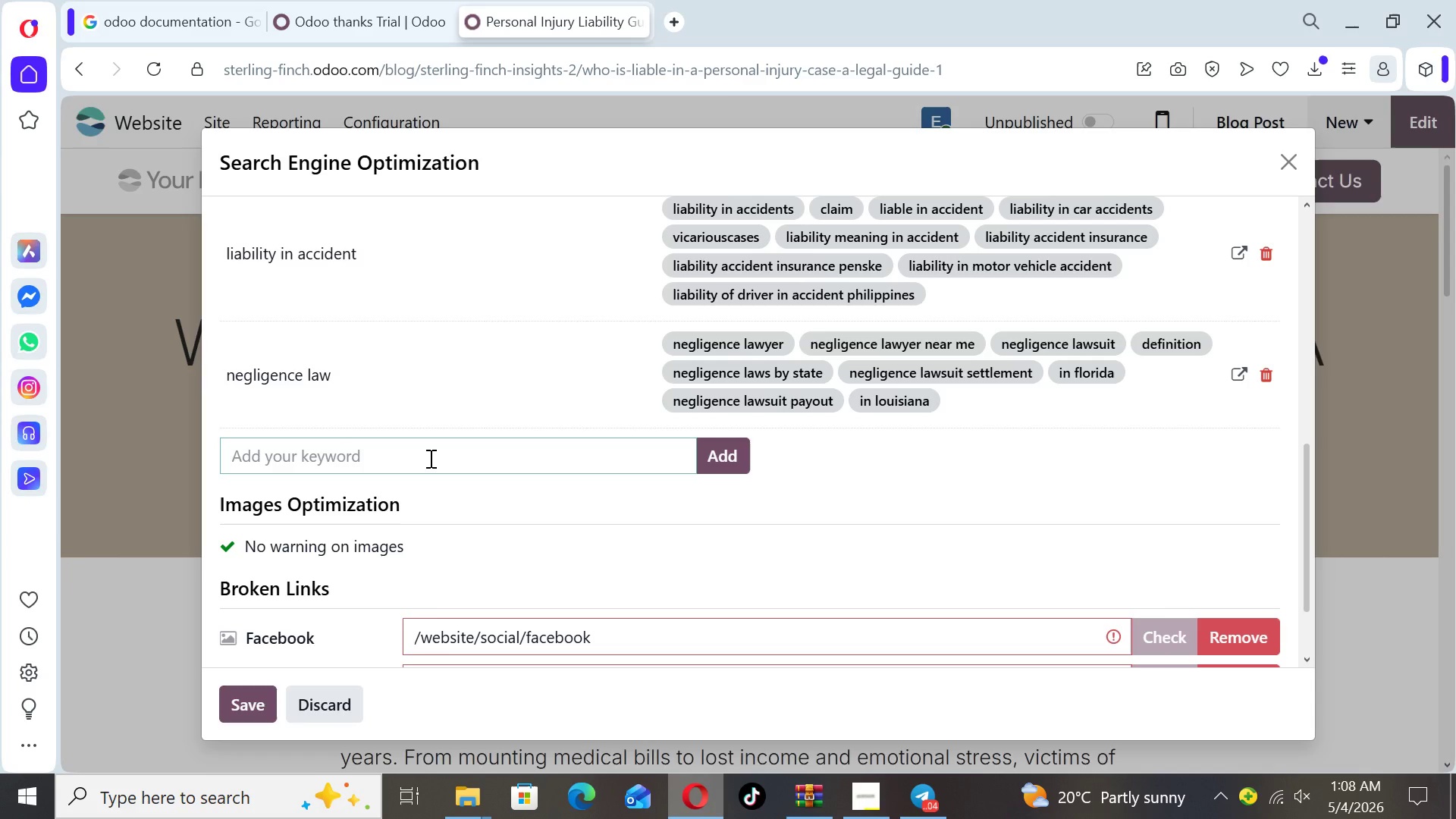 
type(injury compensation)
 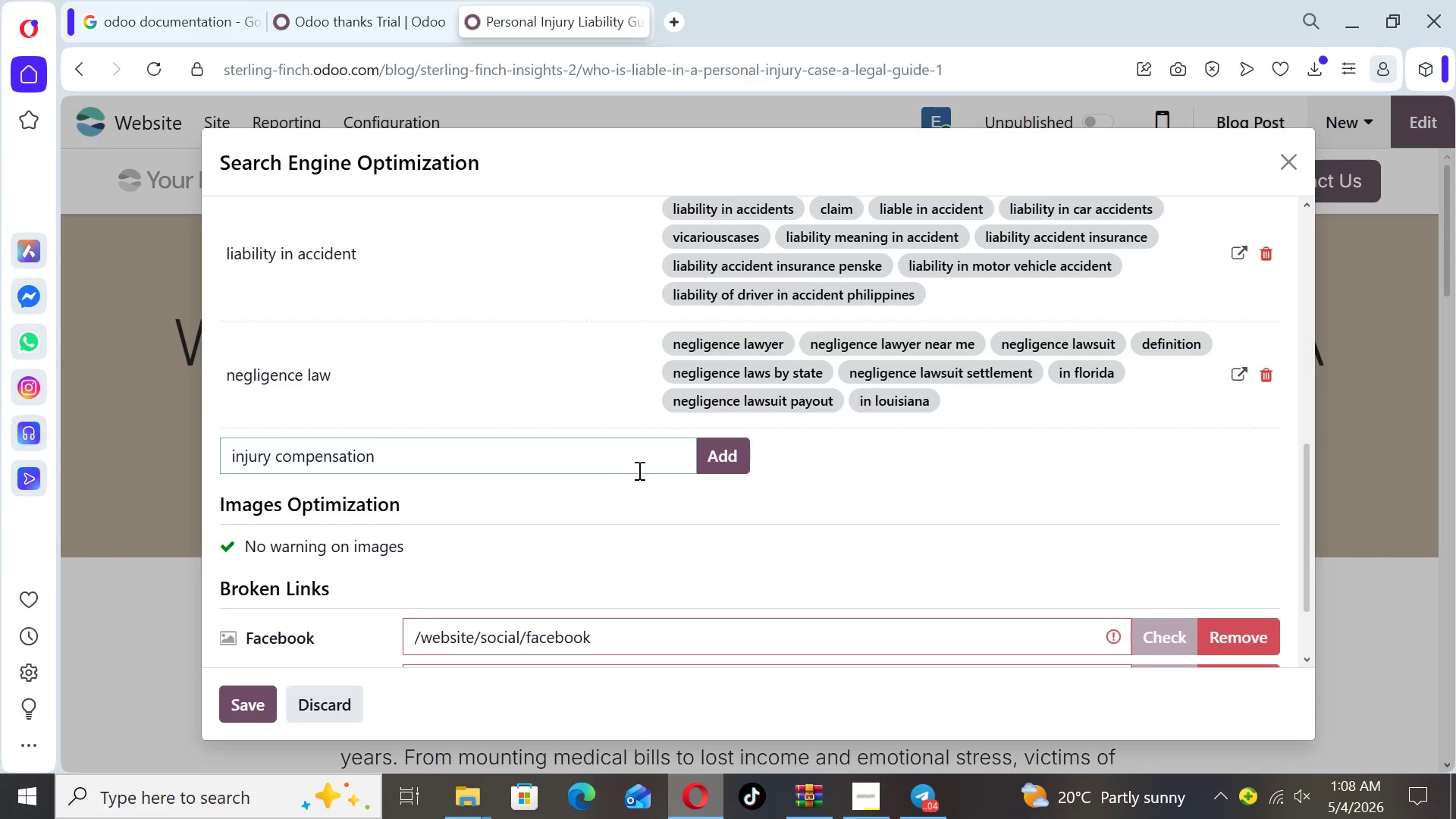 
left_click([706, 462])
 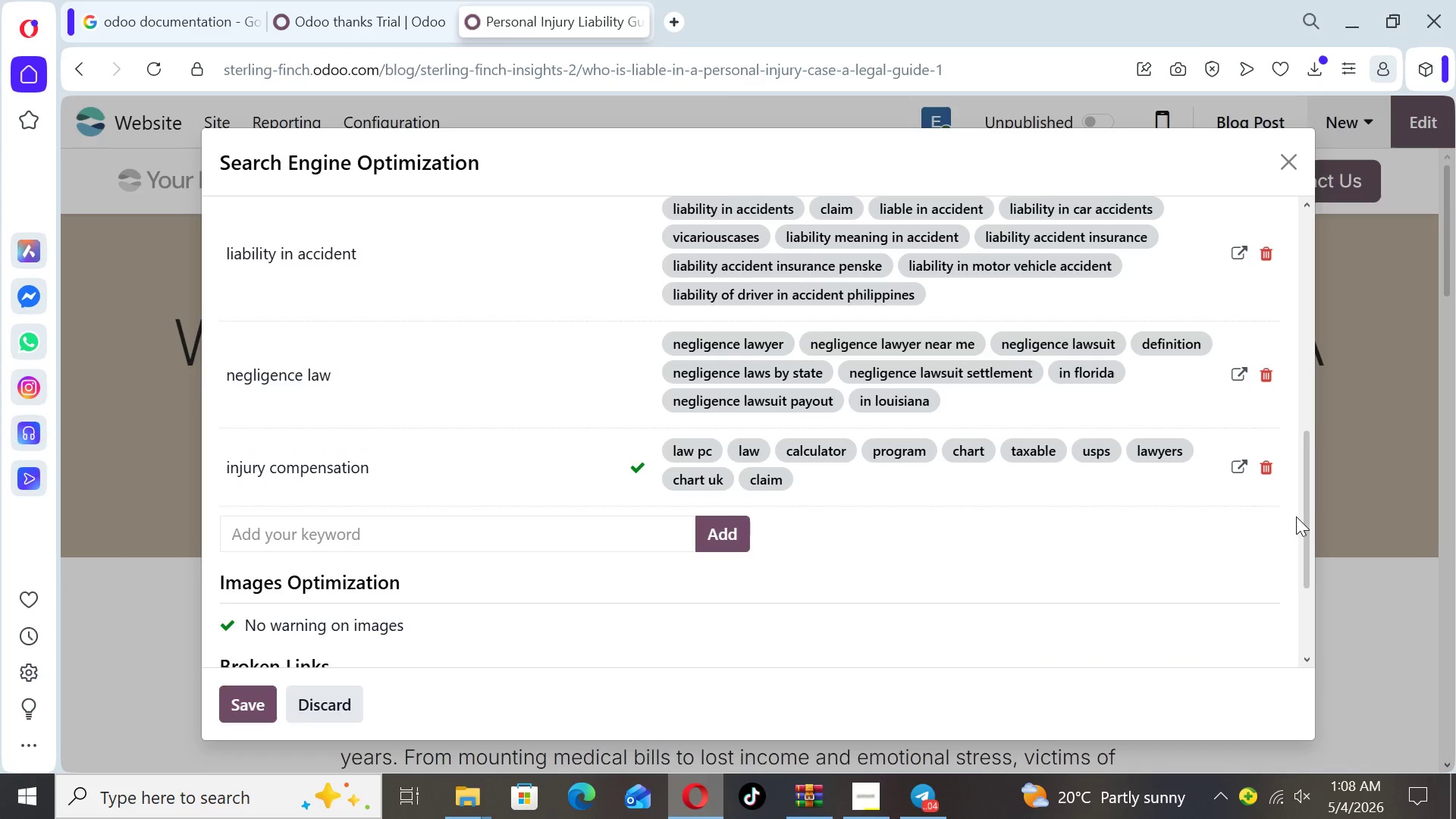 
left_click_drag(start_coordinate=[1308, 541], to_coordinate=[1334, 249])
 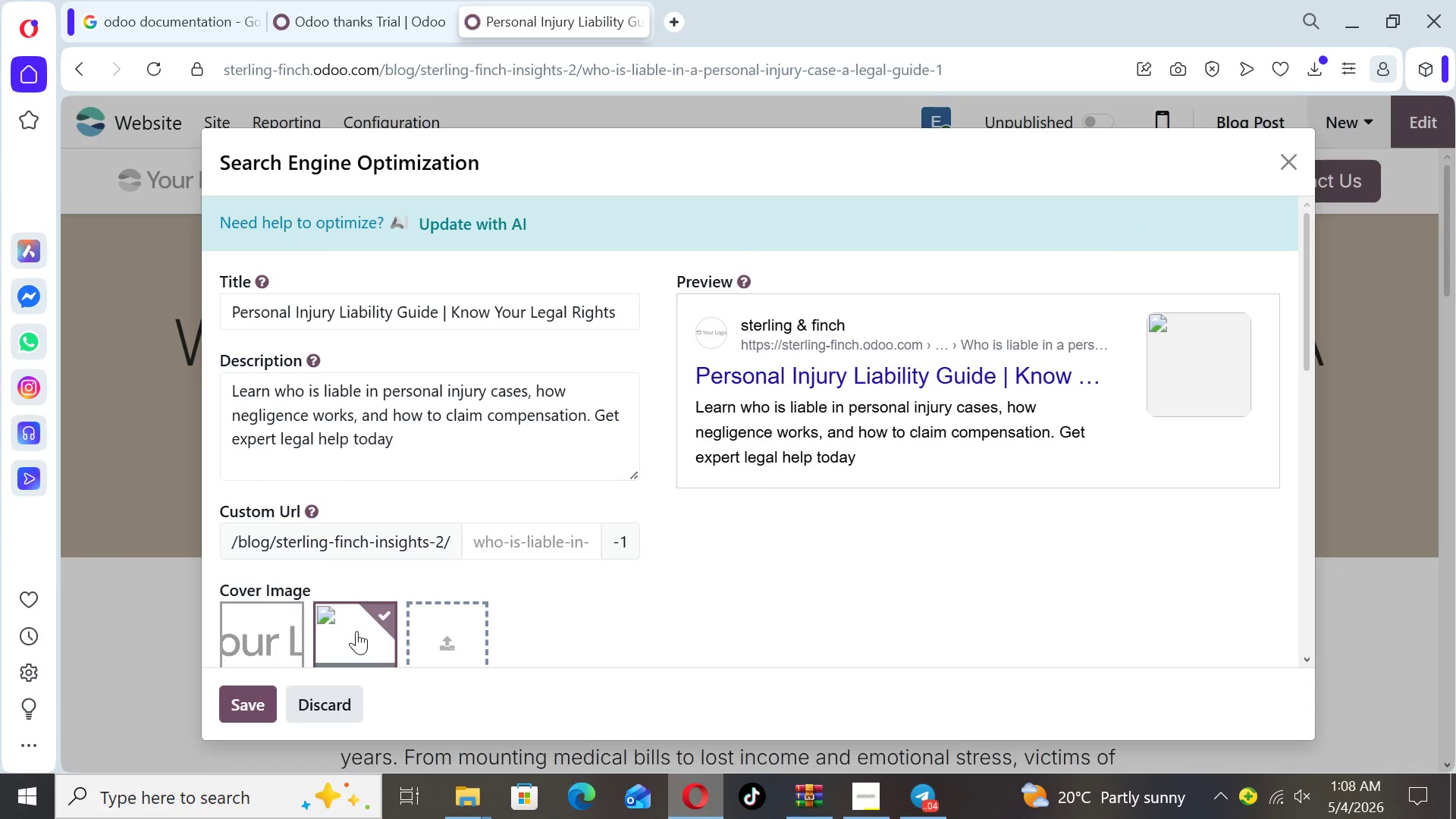 
wait(6.7)
 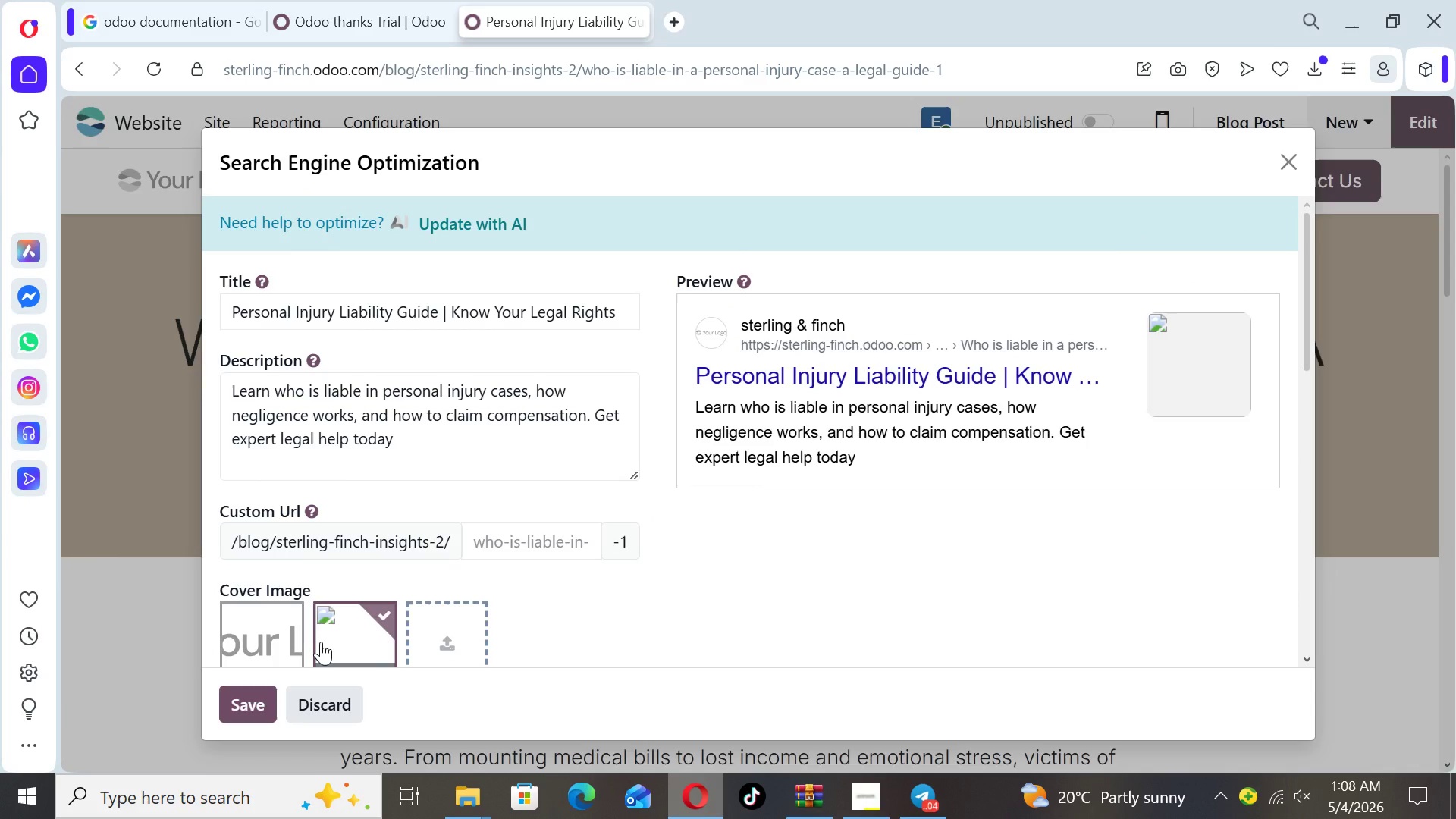 
left_click([1189, 374])
 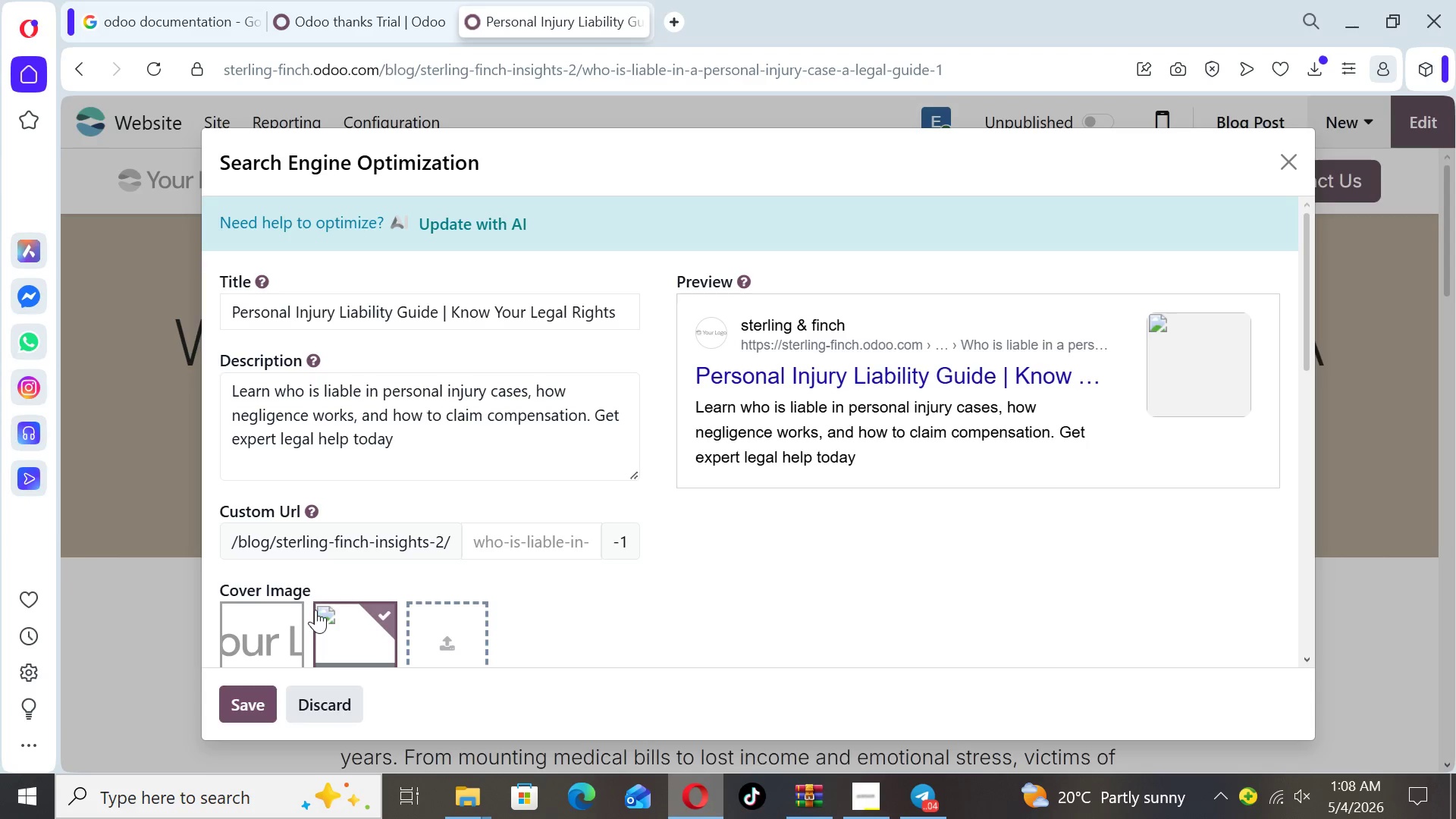 
left_click([336, 621])
 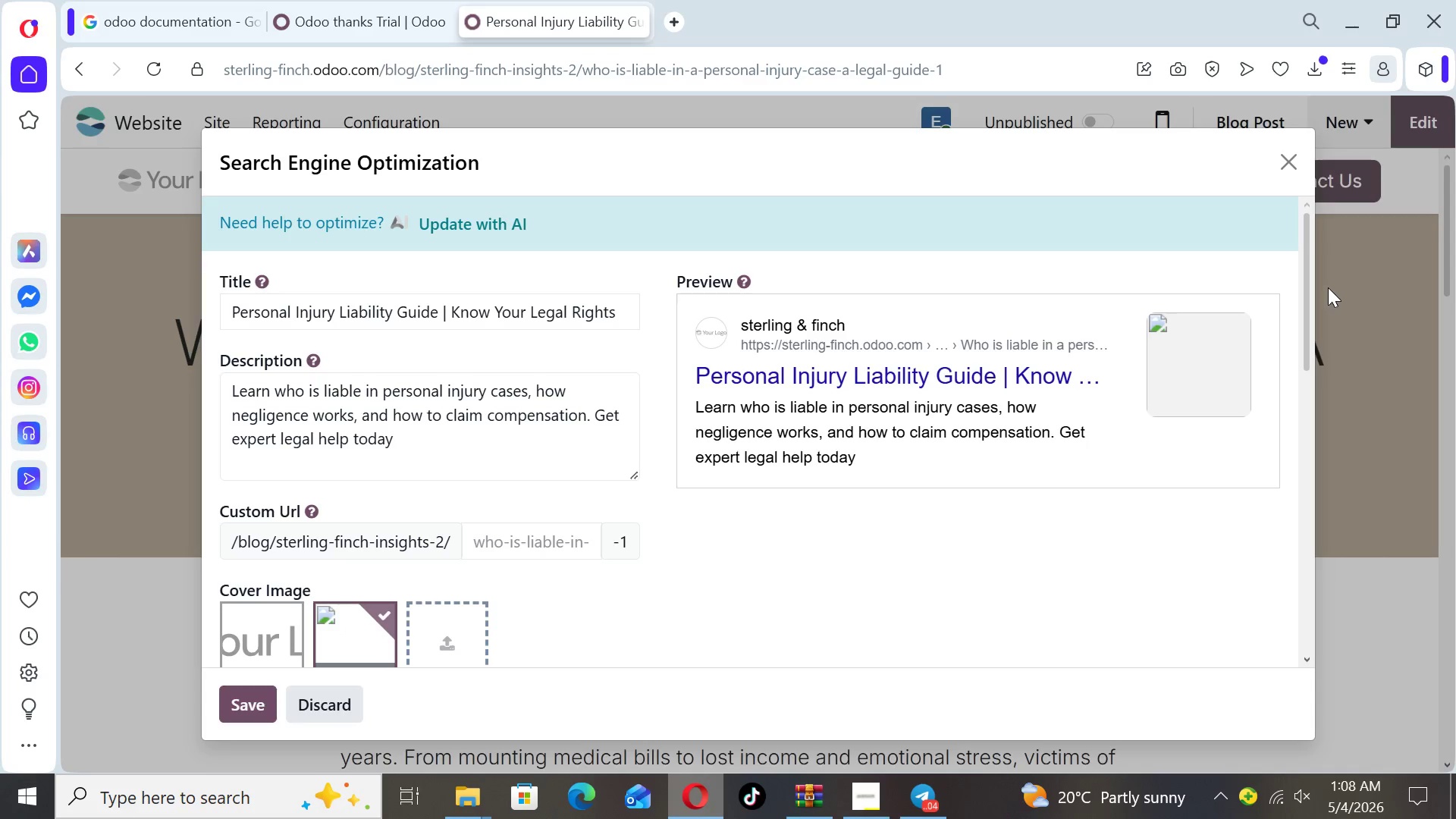 
left_click_drag(start_coordinate=[1309, 274], to_coordinate=[1287, 361])
 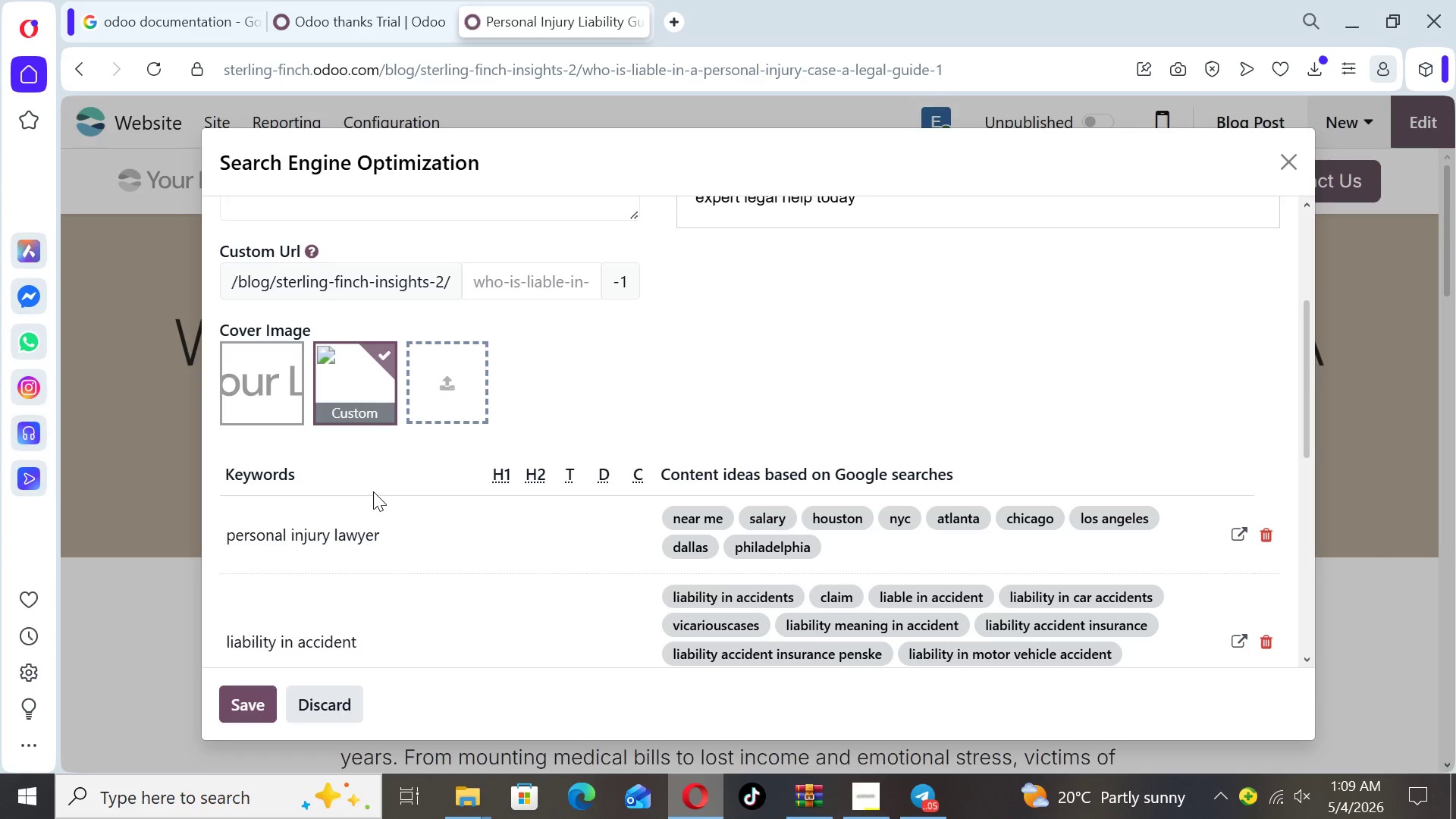 
wait(32.14)
 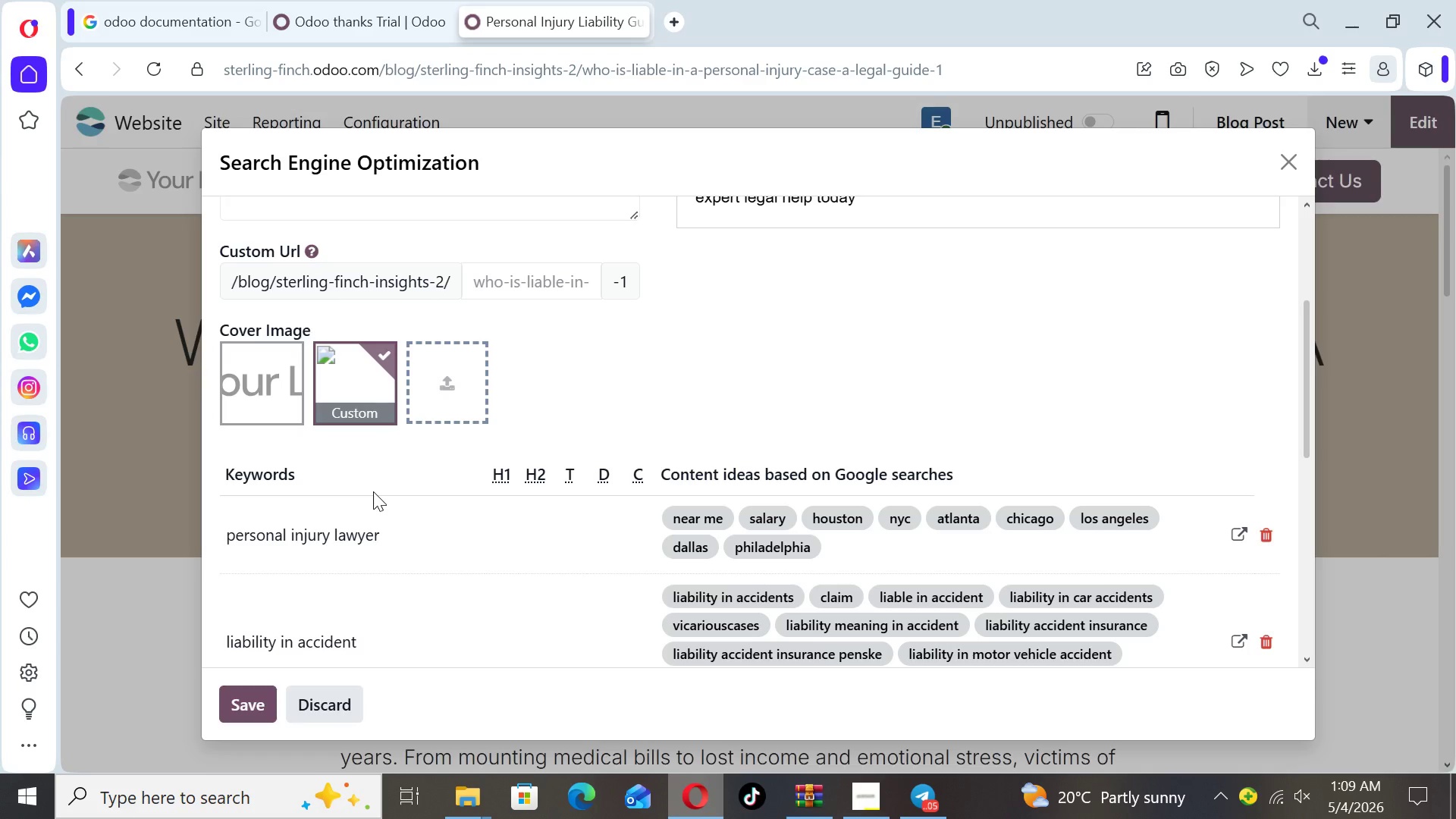 
left_click([226, 715])
 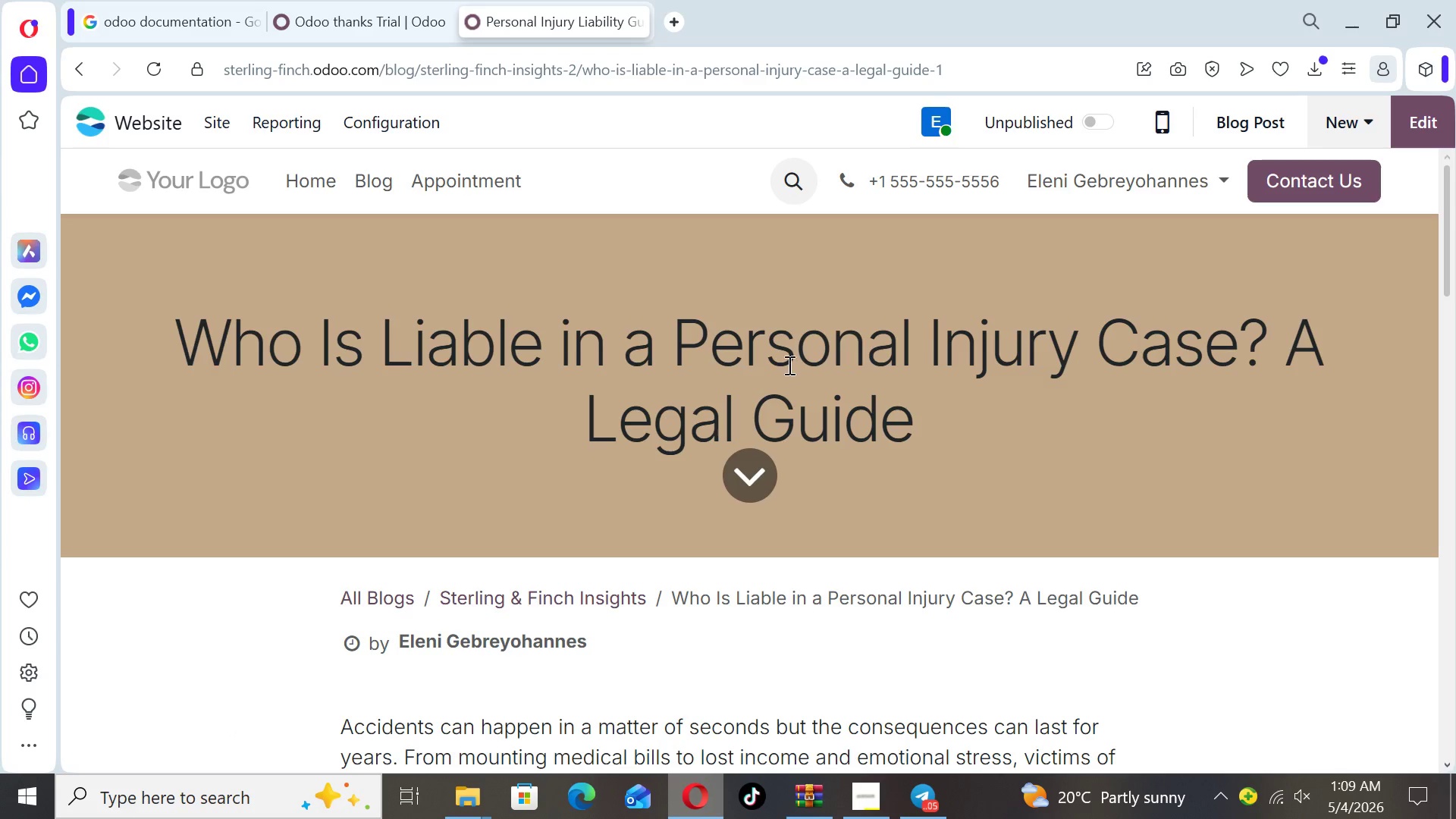 
wait(5.88)
 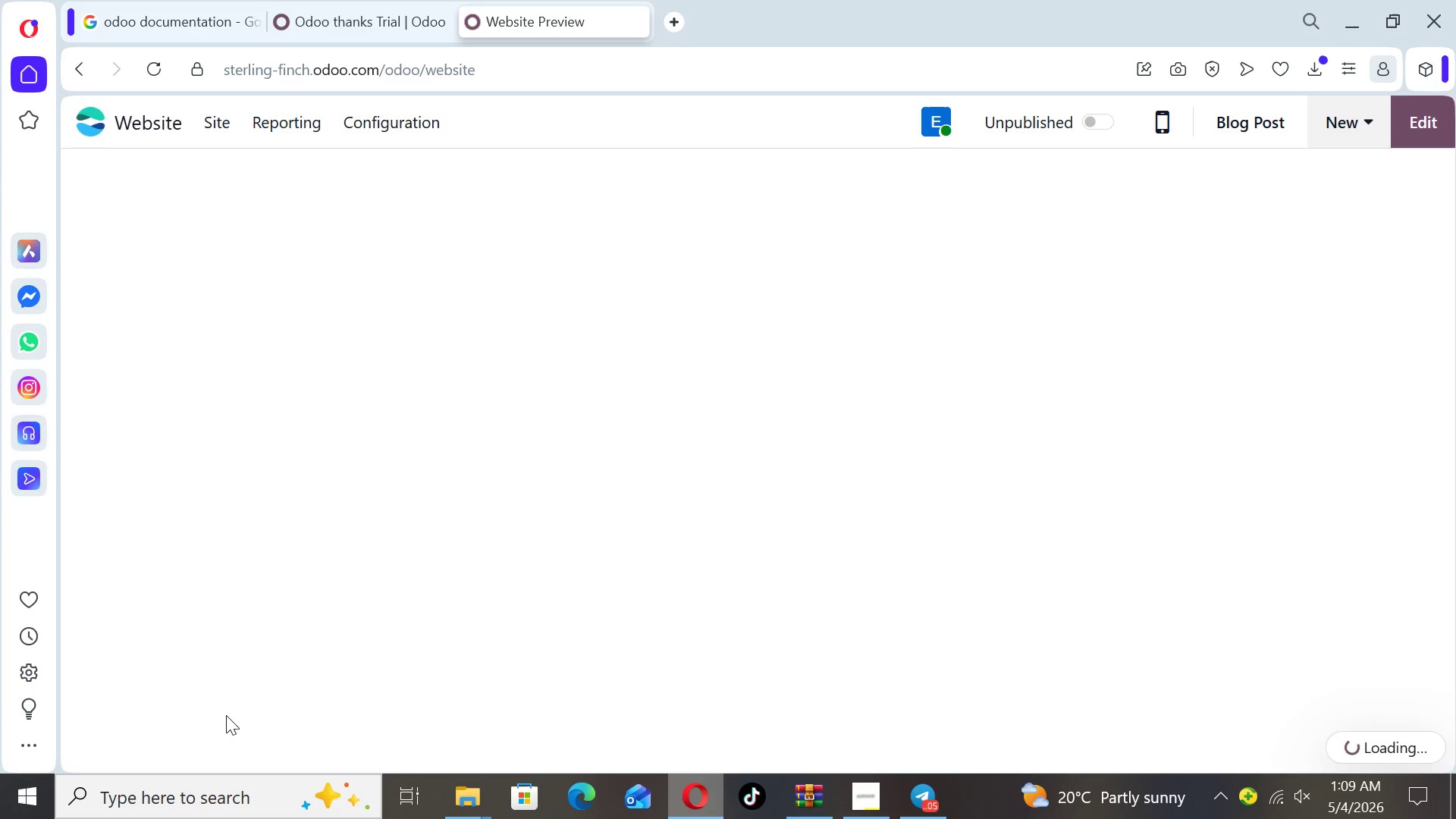 
left_click([1414, 121])
 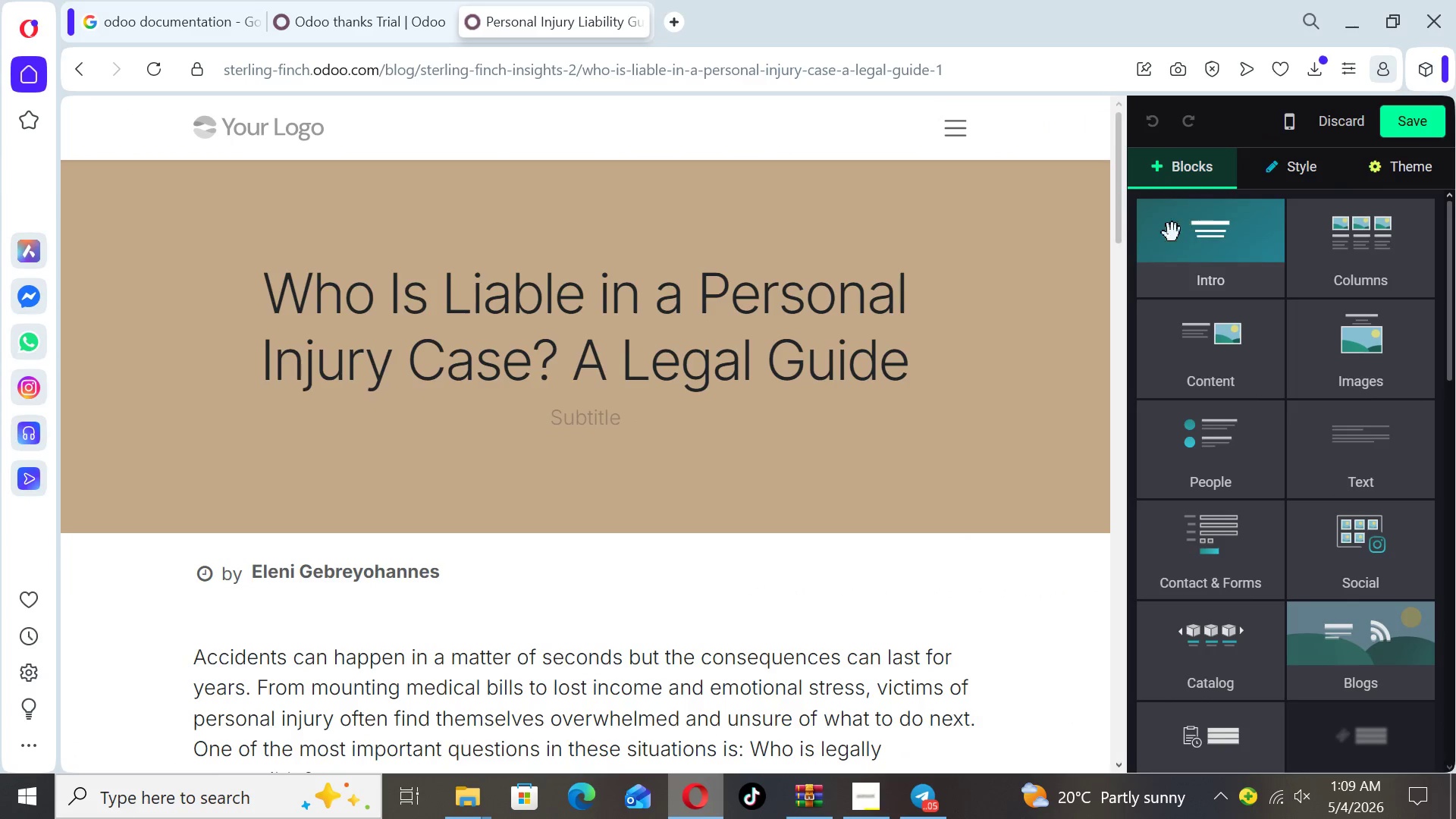 
left_click([948, 420])
 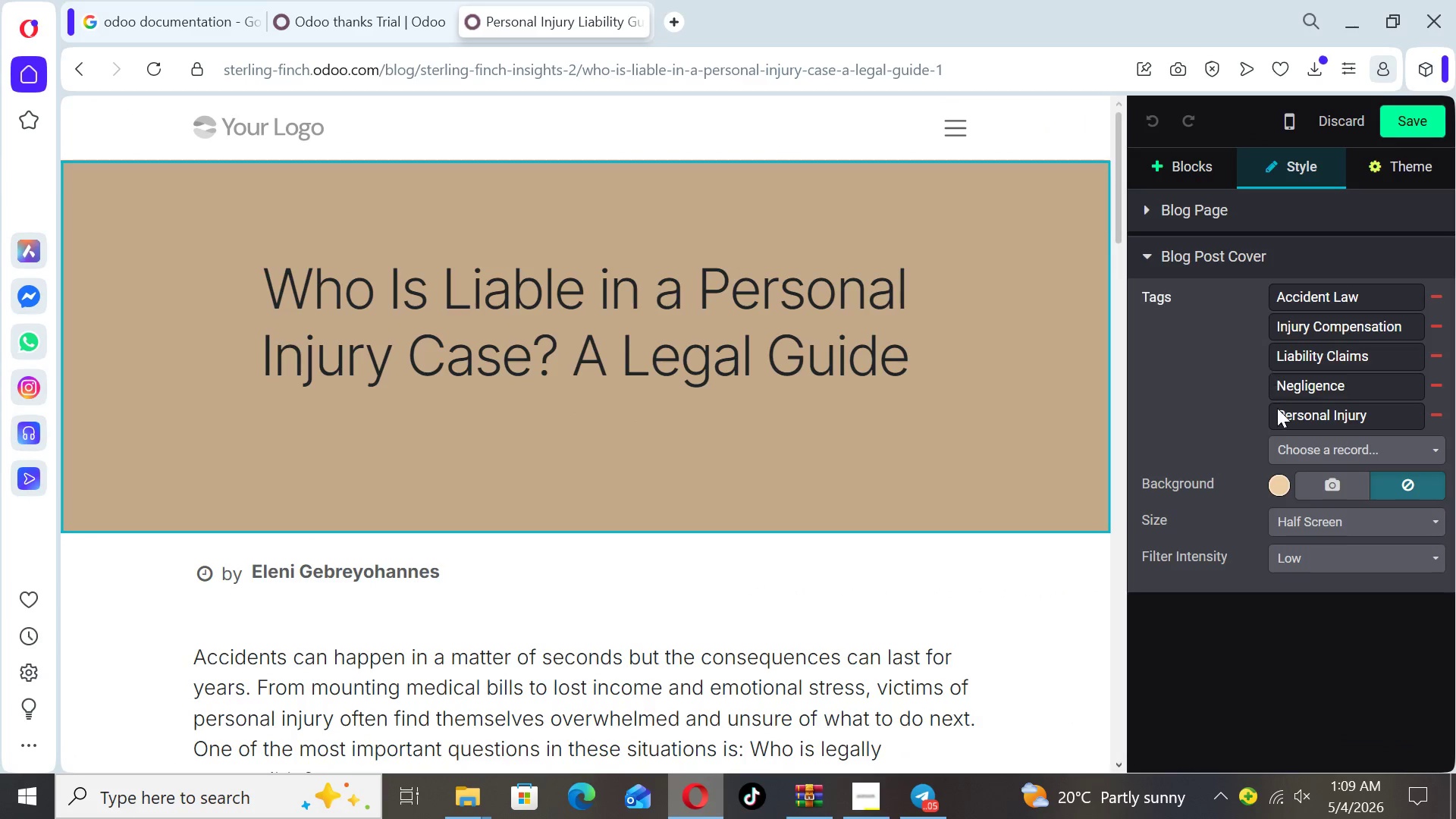 
left_click([1328, 485])
 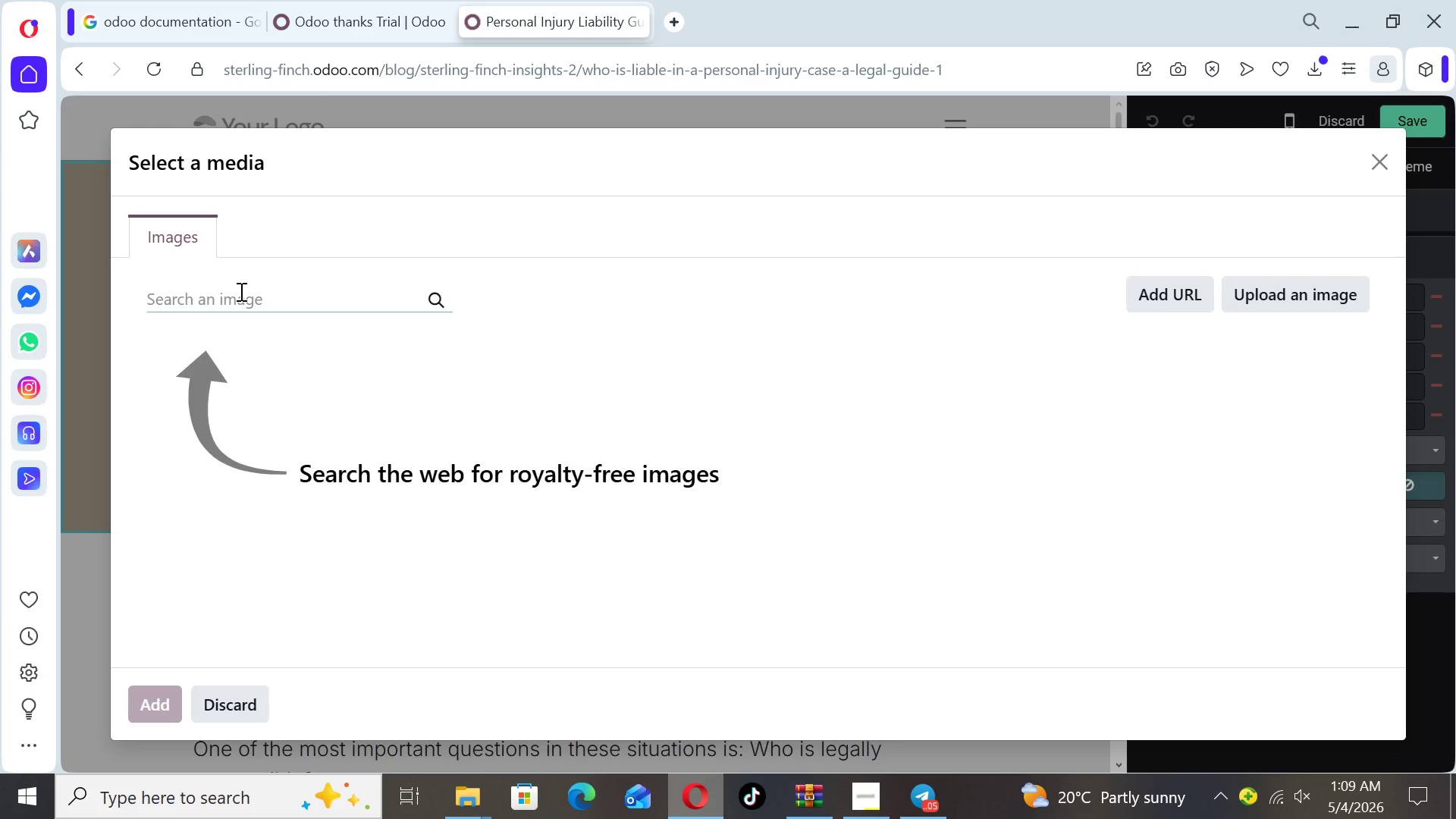 
wait(19.2)
 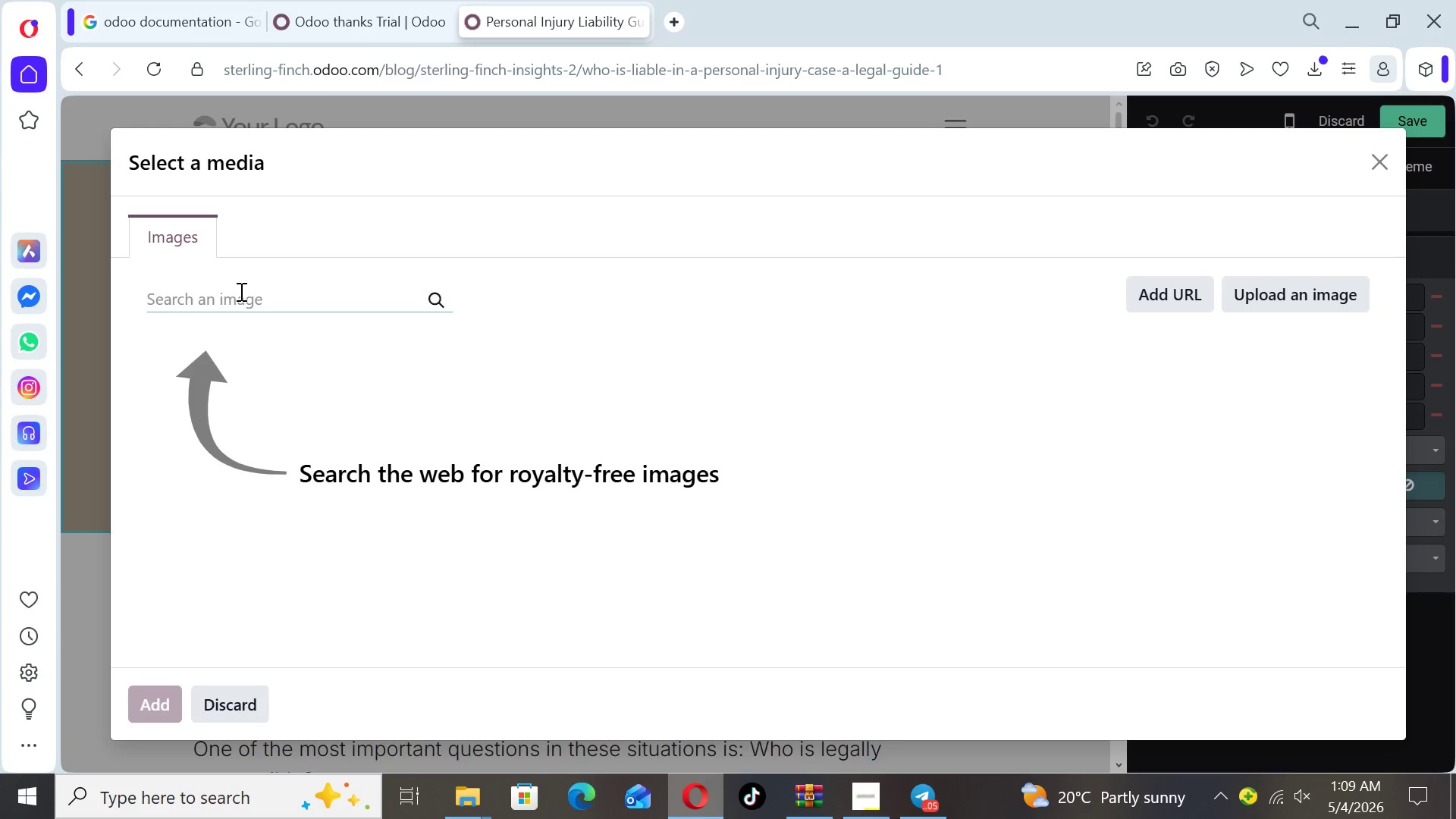 
type(legal consultation after accident)
 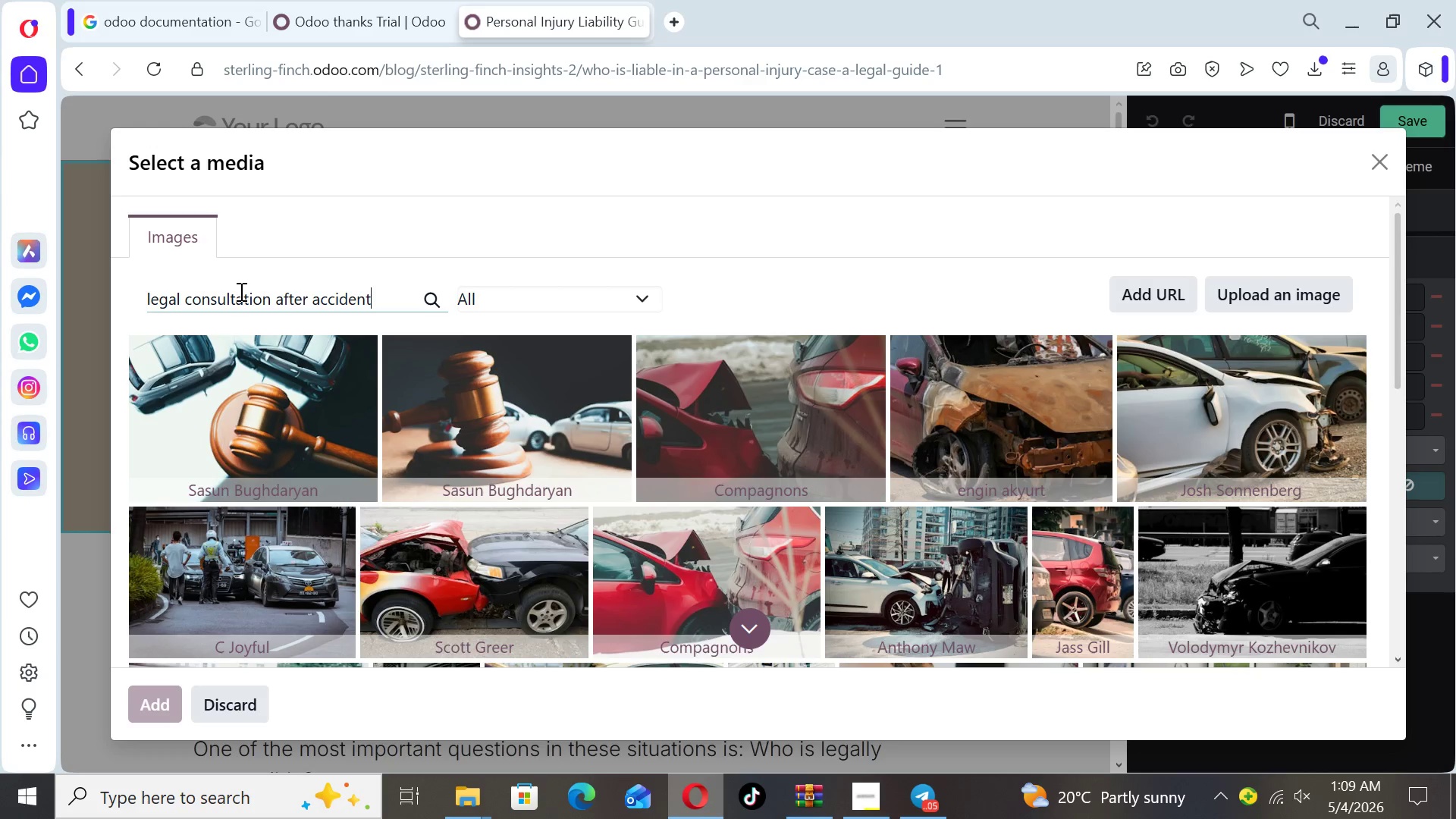 
wait(13.53)
 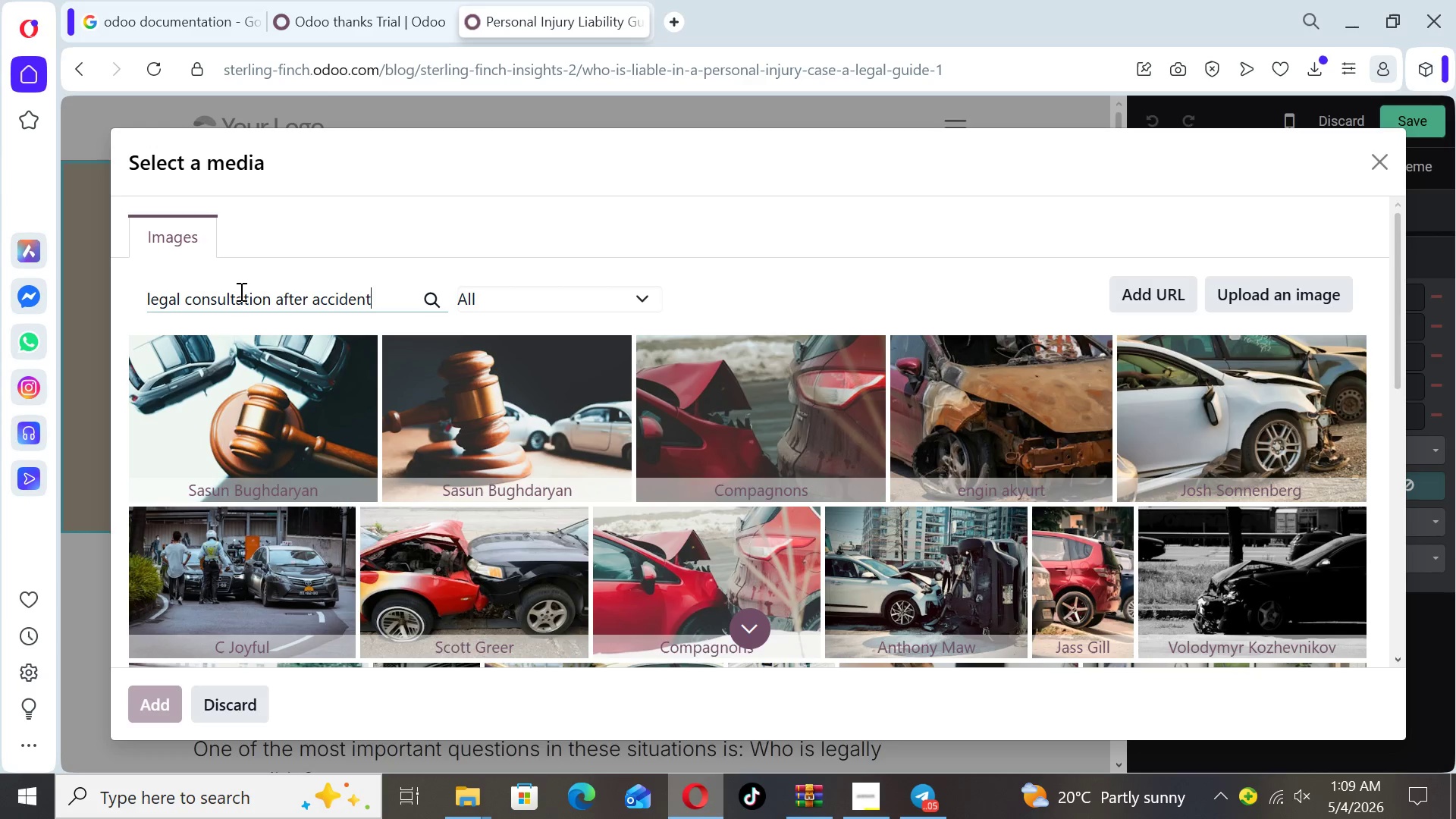 
left_click_drag(start_coordinate=[1402, 328], to_coordinate=[1389, 255])
 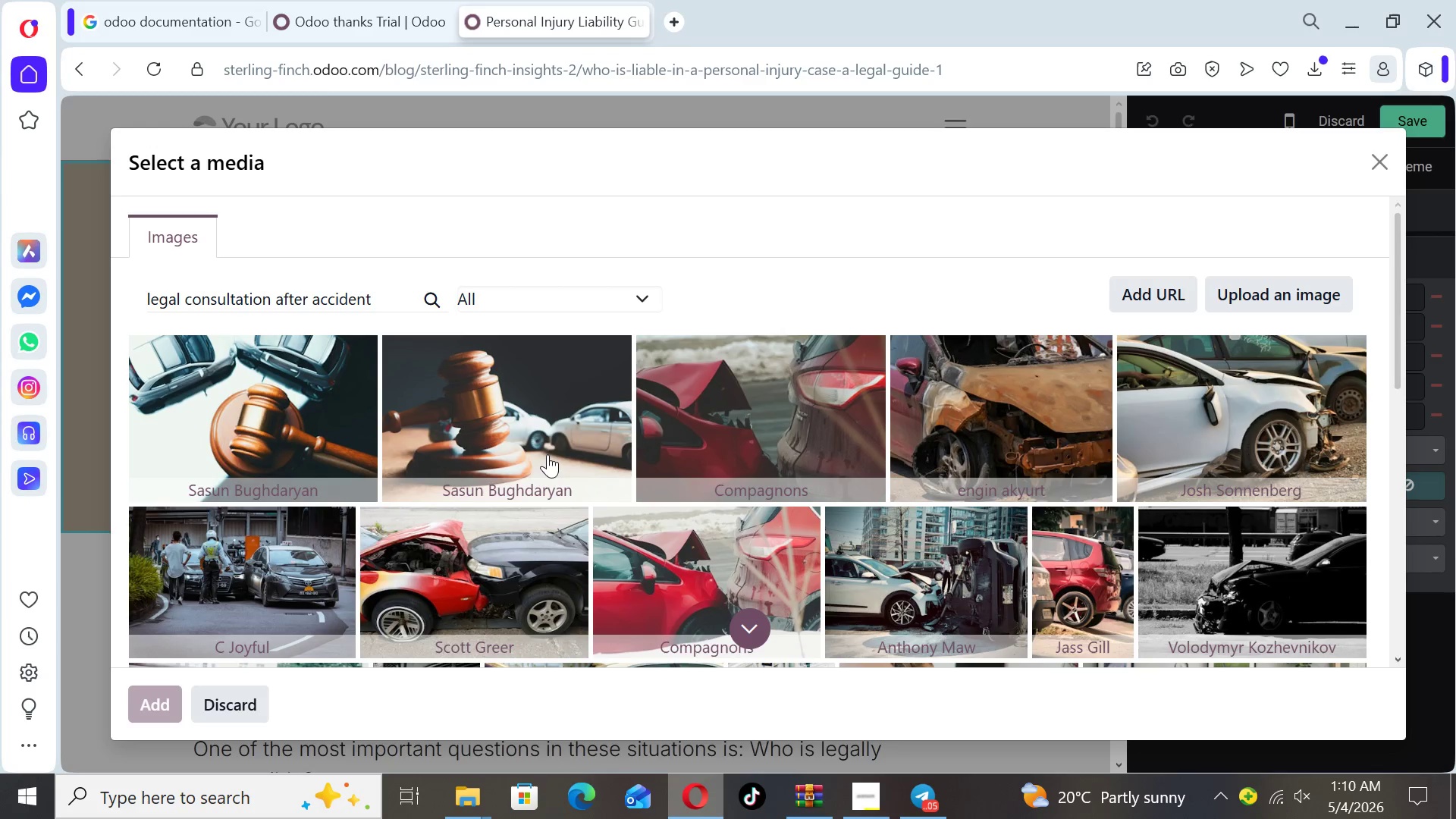 
wait(15.86)
 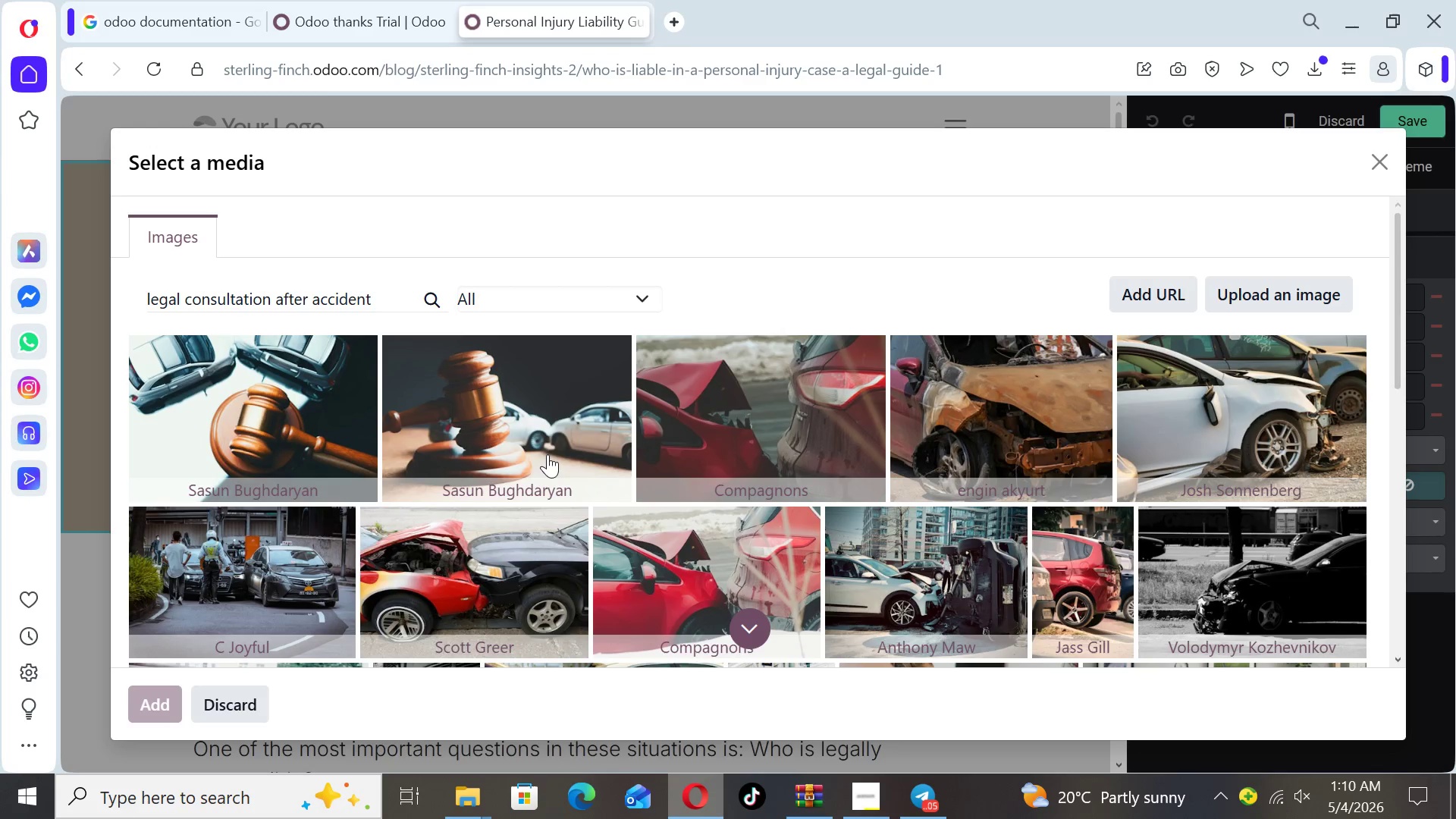 
left_click_drag(start_coordinate=[181, 296], to_coordinate=[82, 312])
 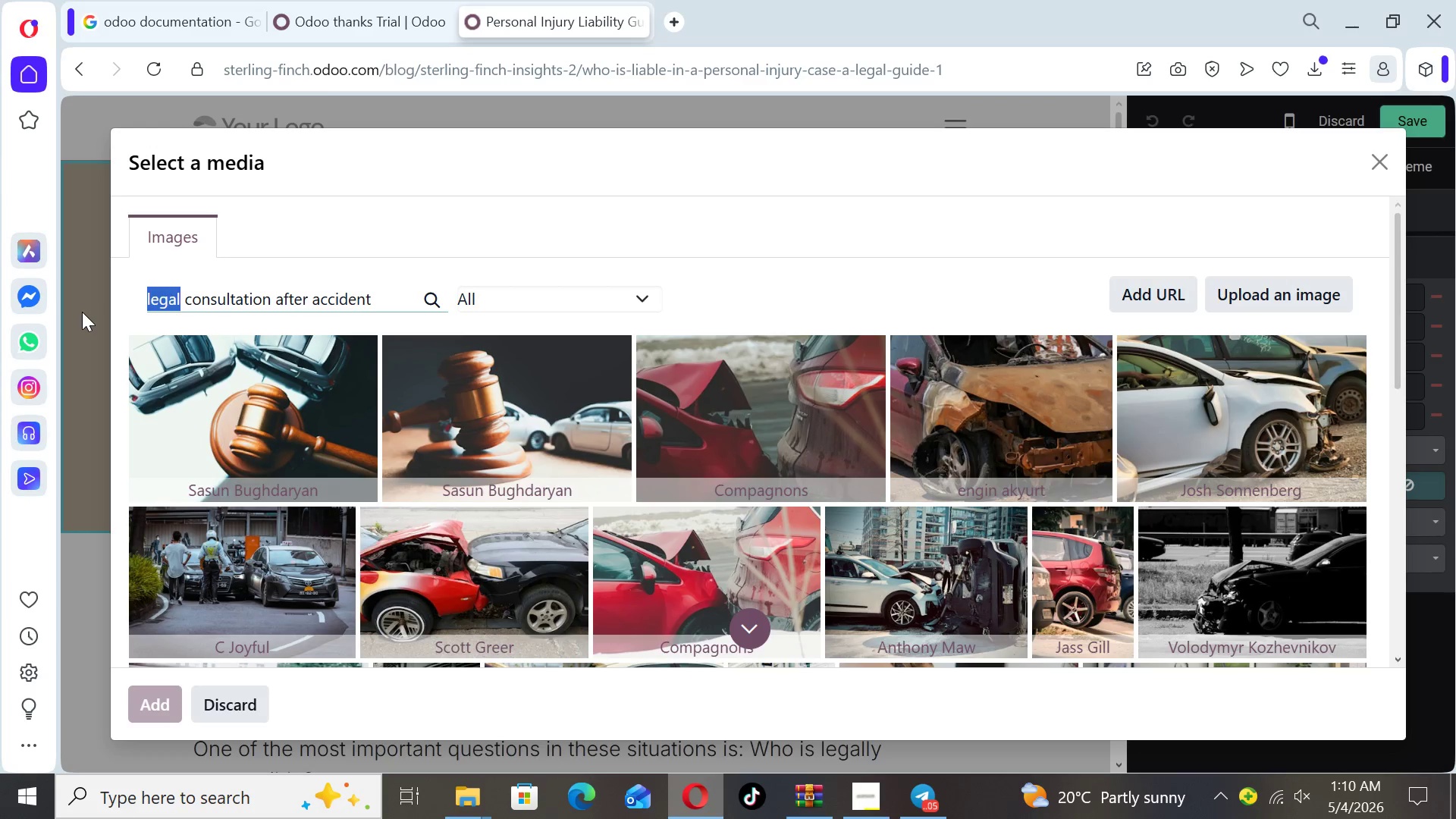 
type(lawyer)
 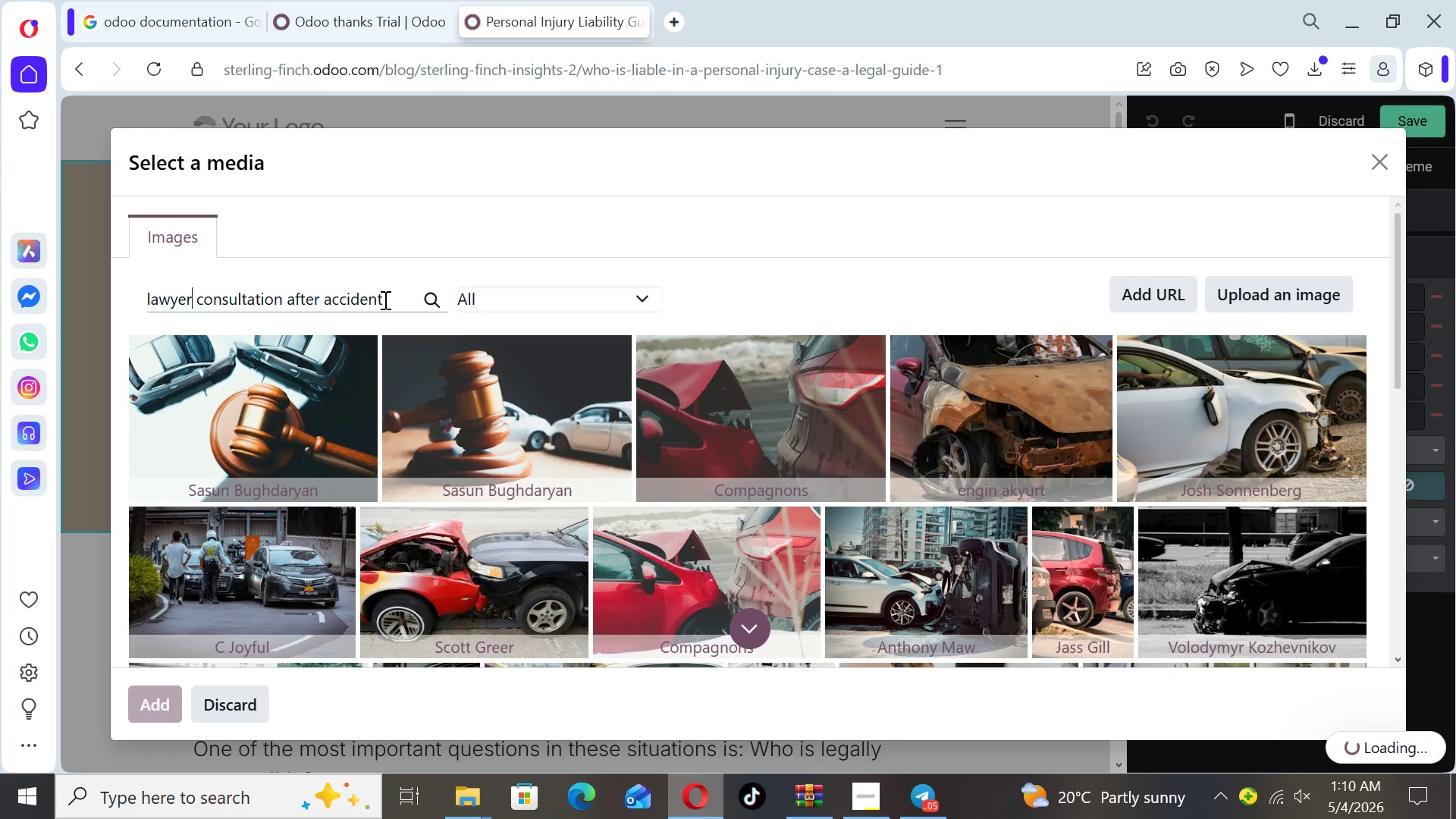 
left_click_drag(start_coordinate=[384, 300], to_coordinate=[293, 303])
 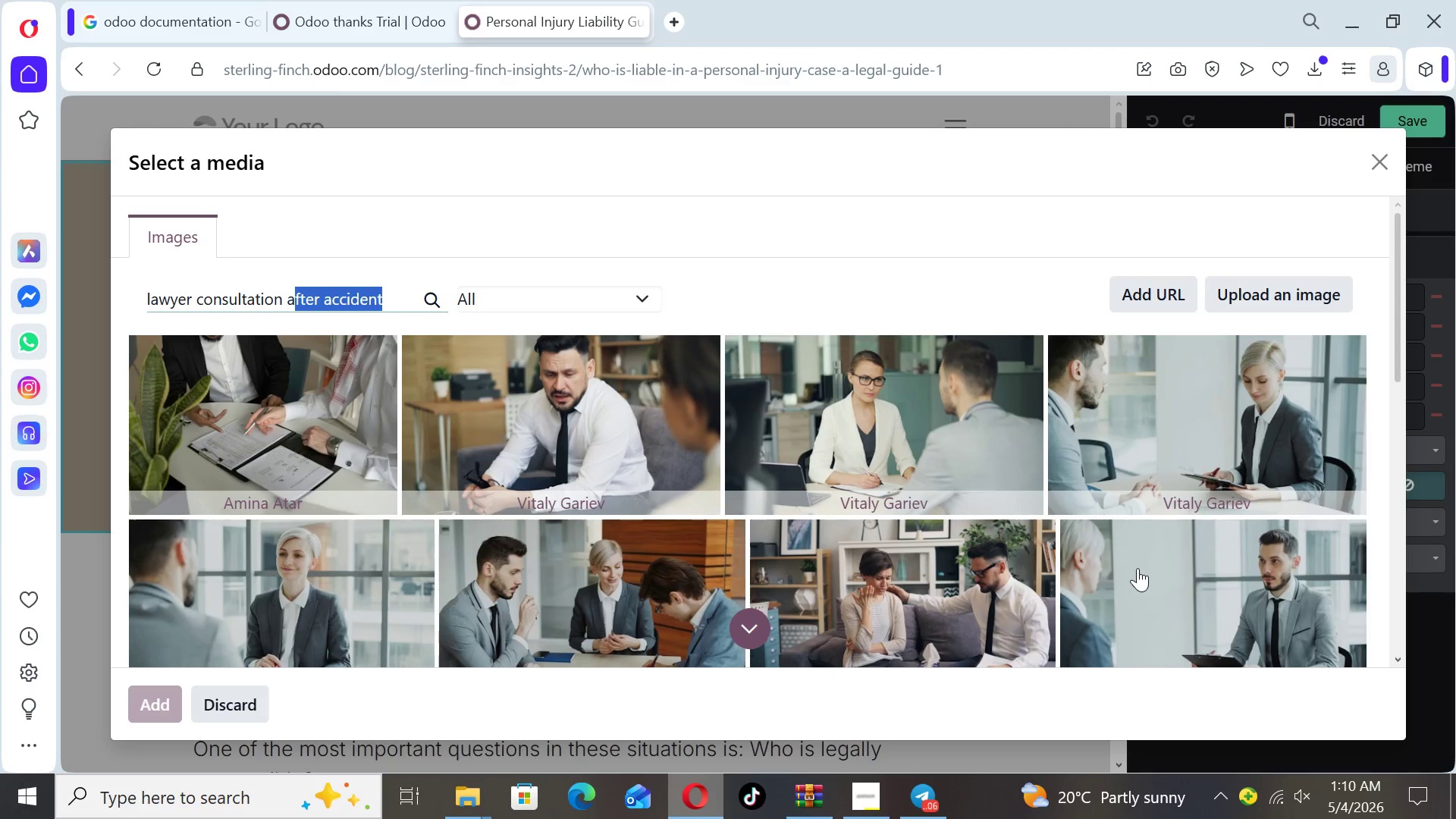 
wait(12.25)
 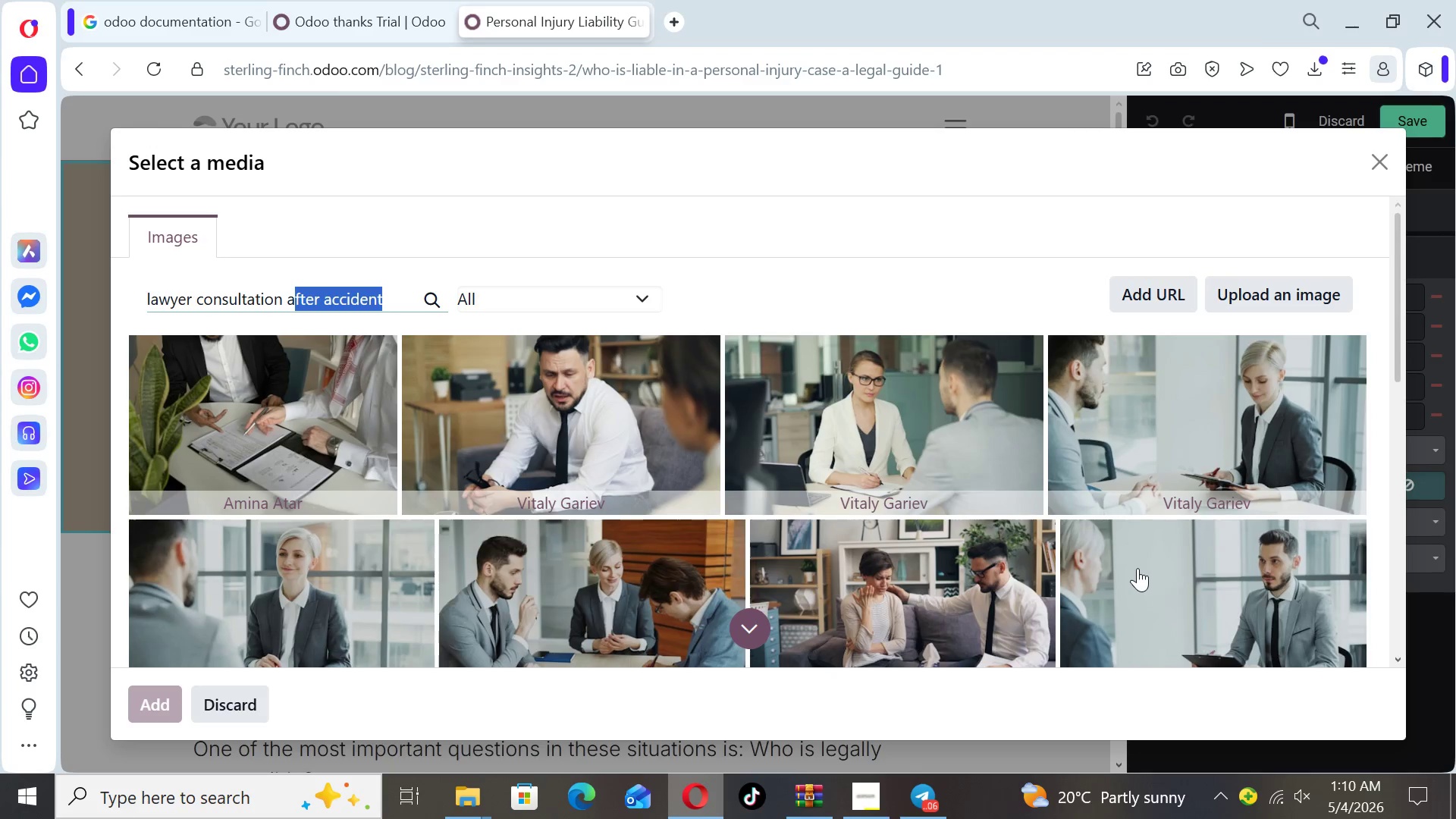 
left_click([1138, 568])
 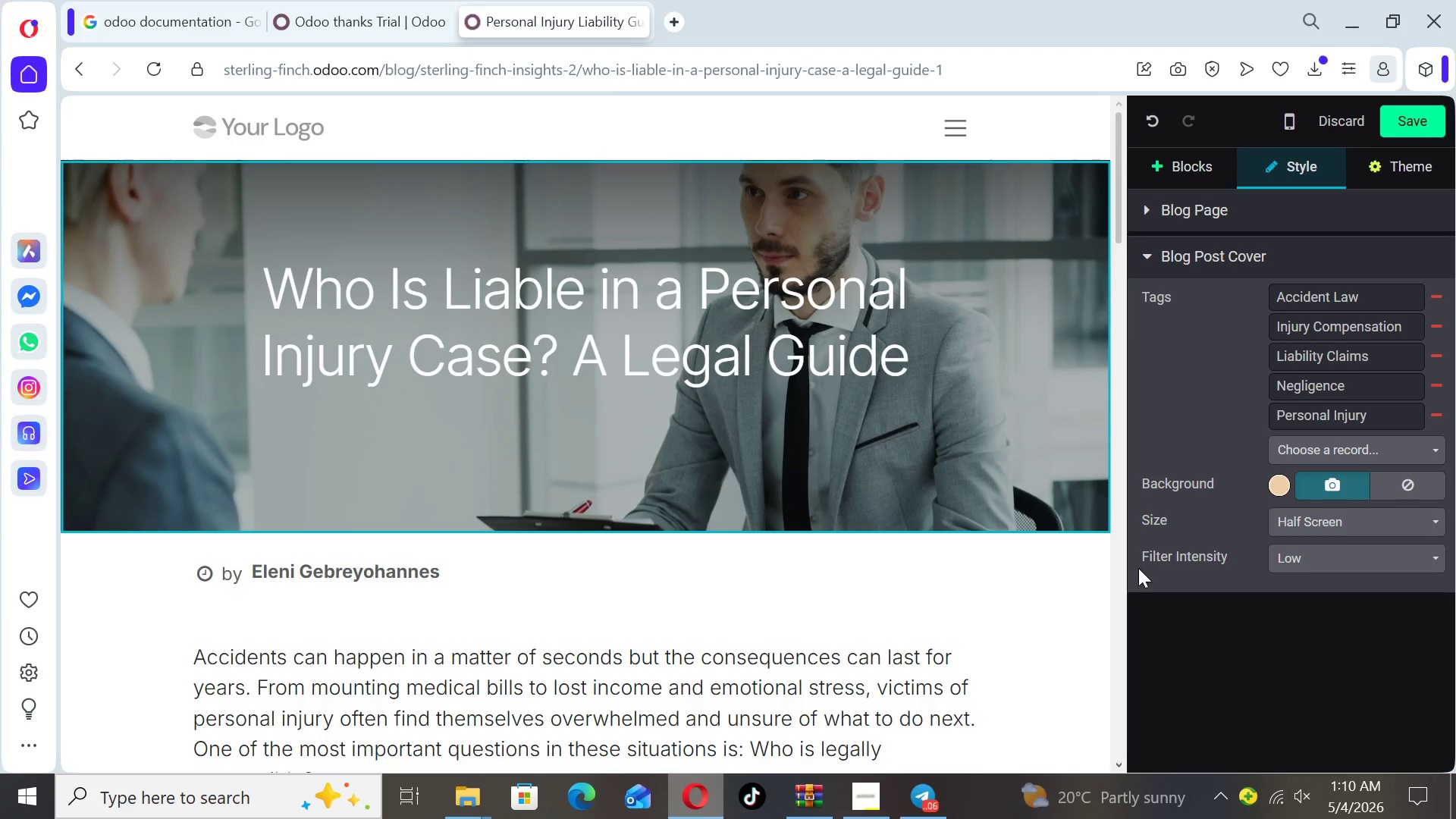 
wait(10.77)
 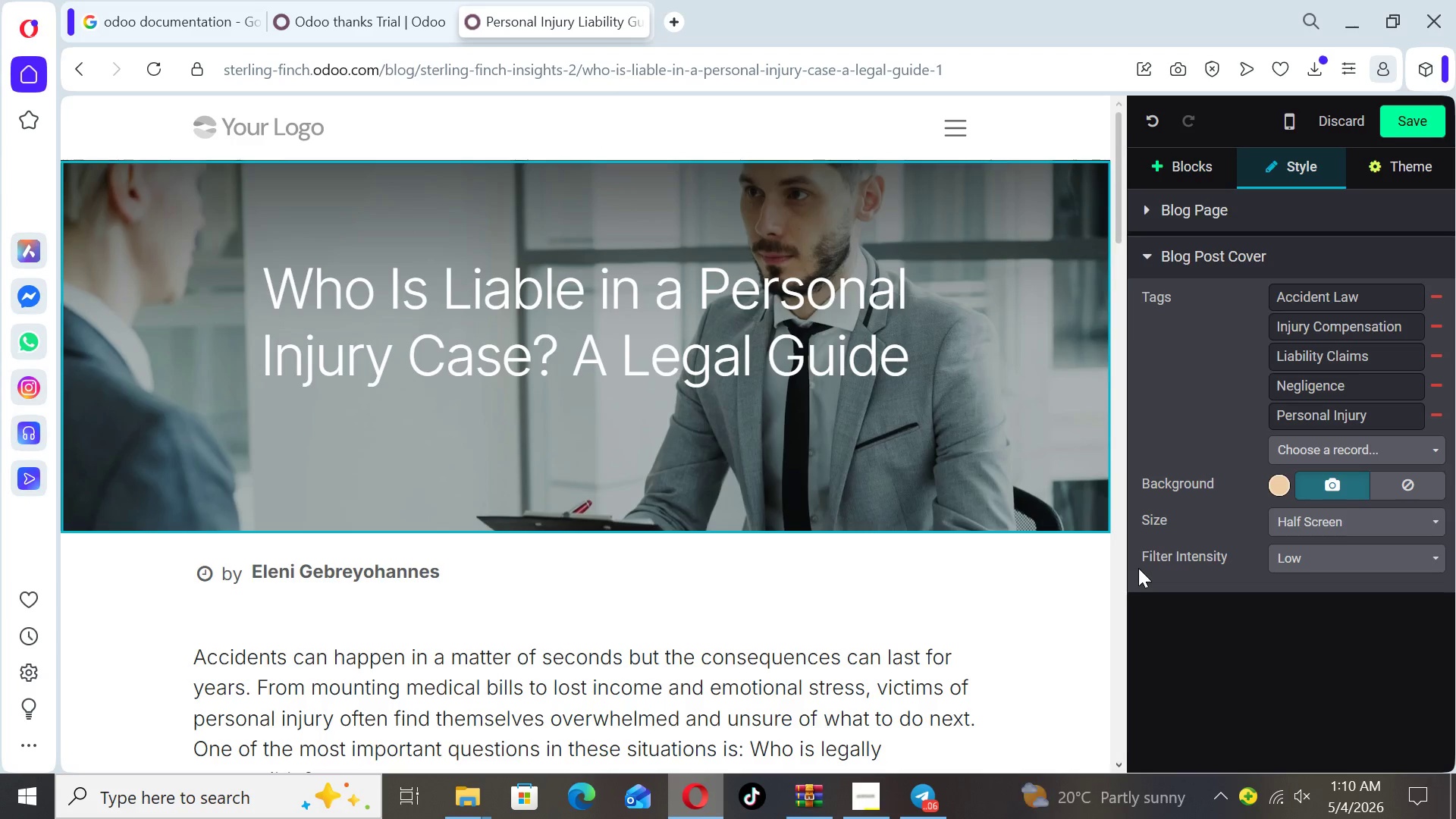 
left_click([1410, 111])
 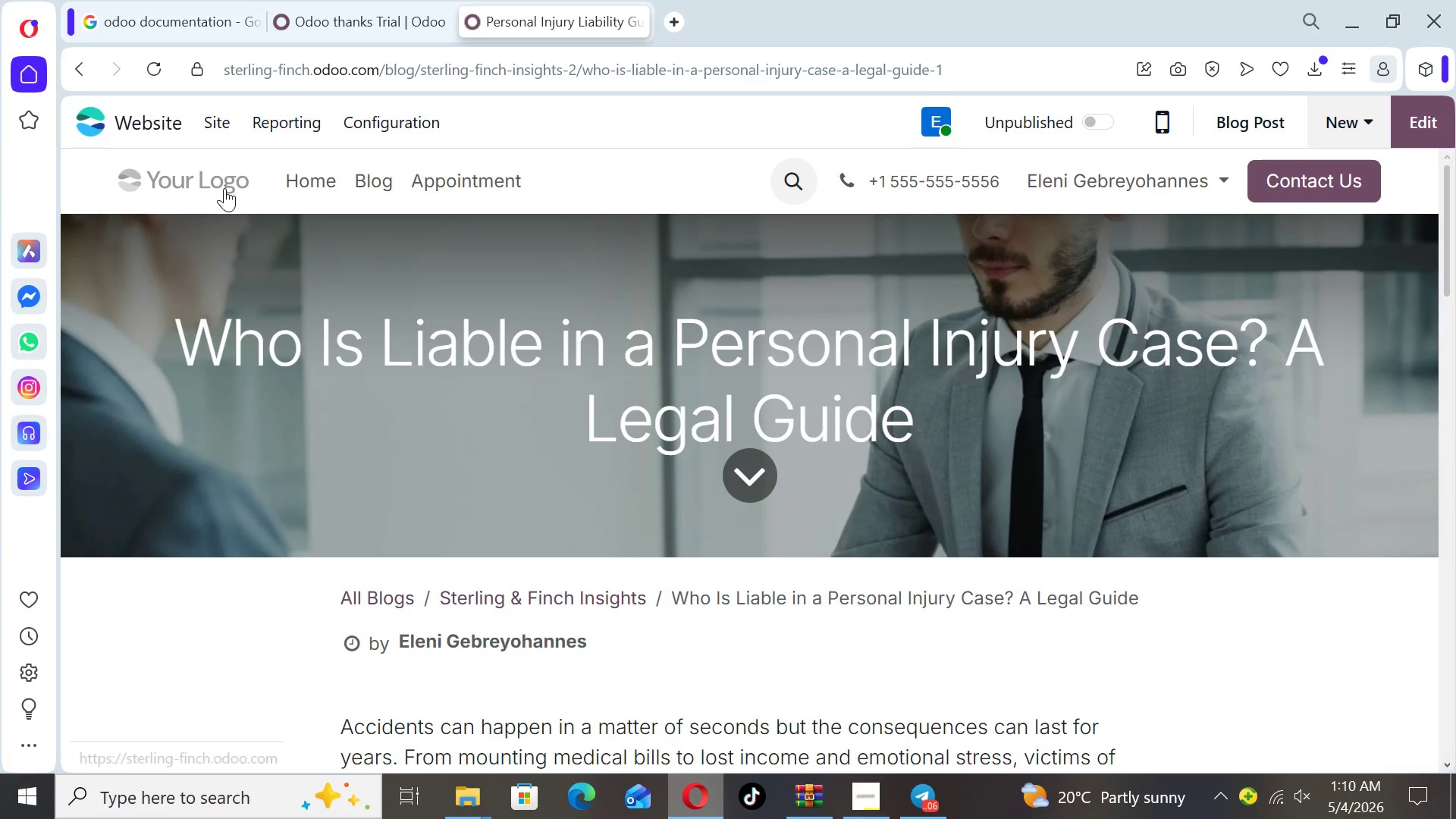 
left_click([226, 133])
 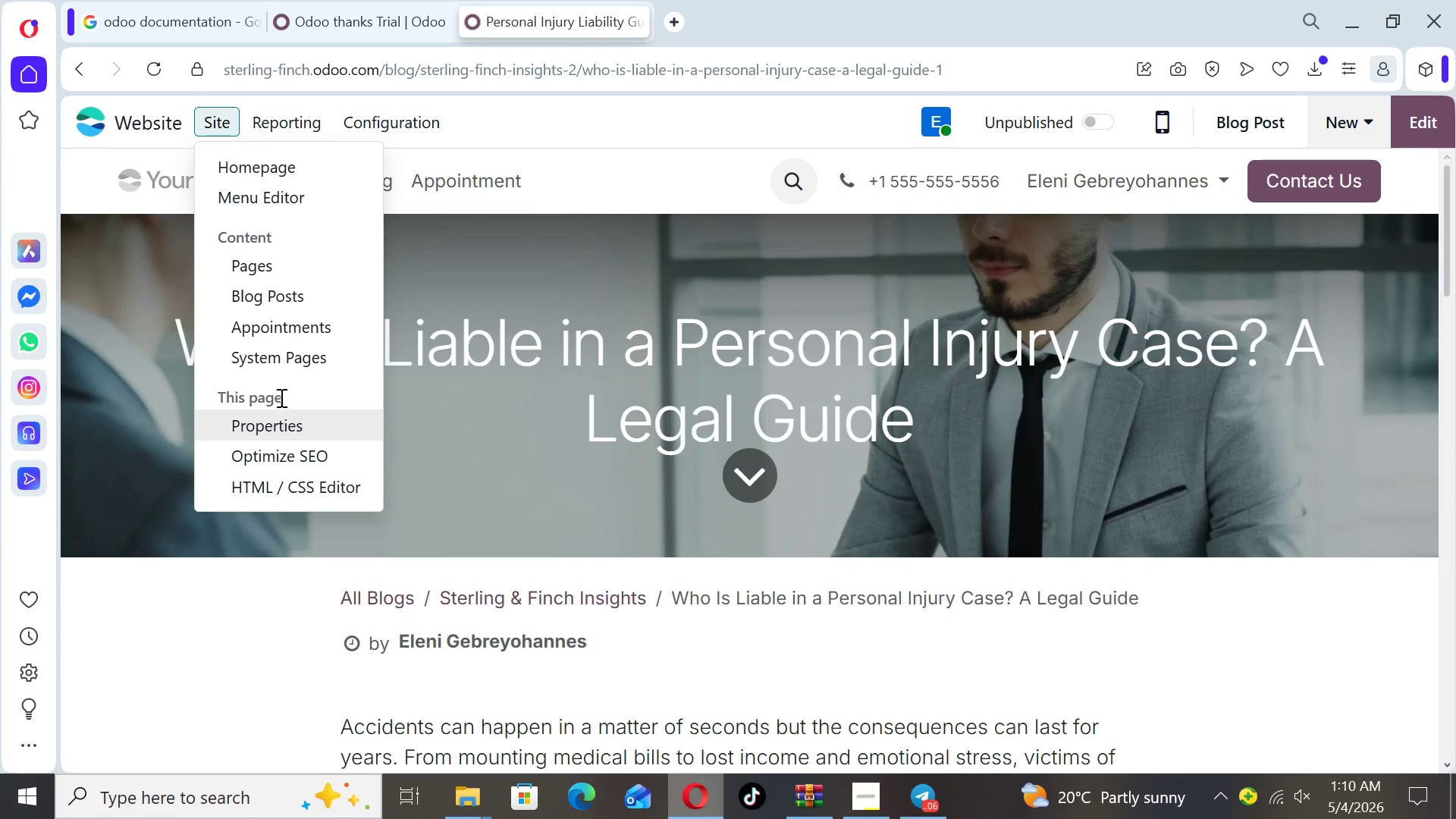 
left_click([285, 450])
 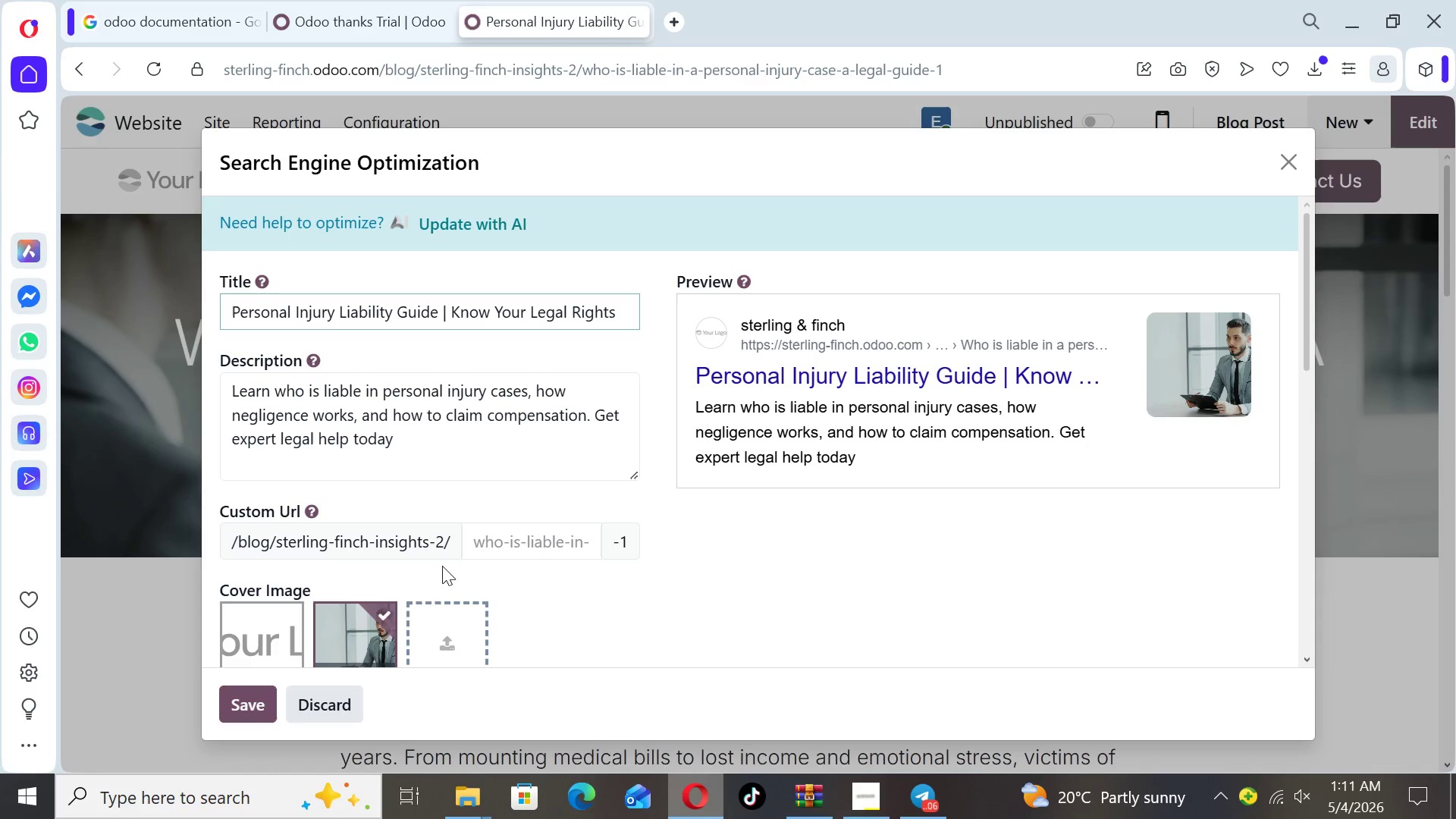 
wait(5.05)
 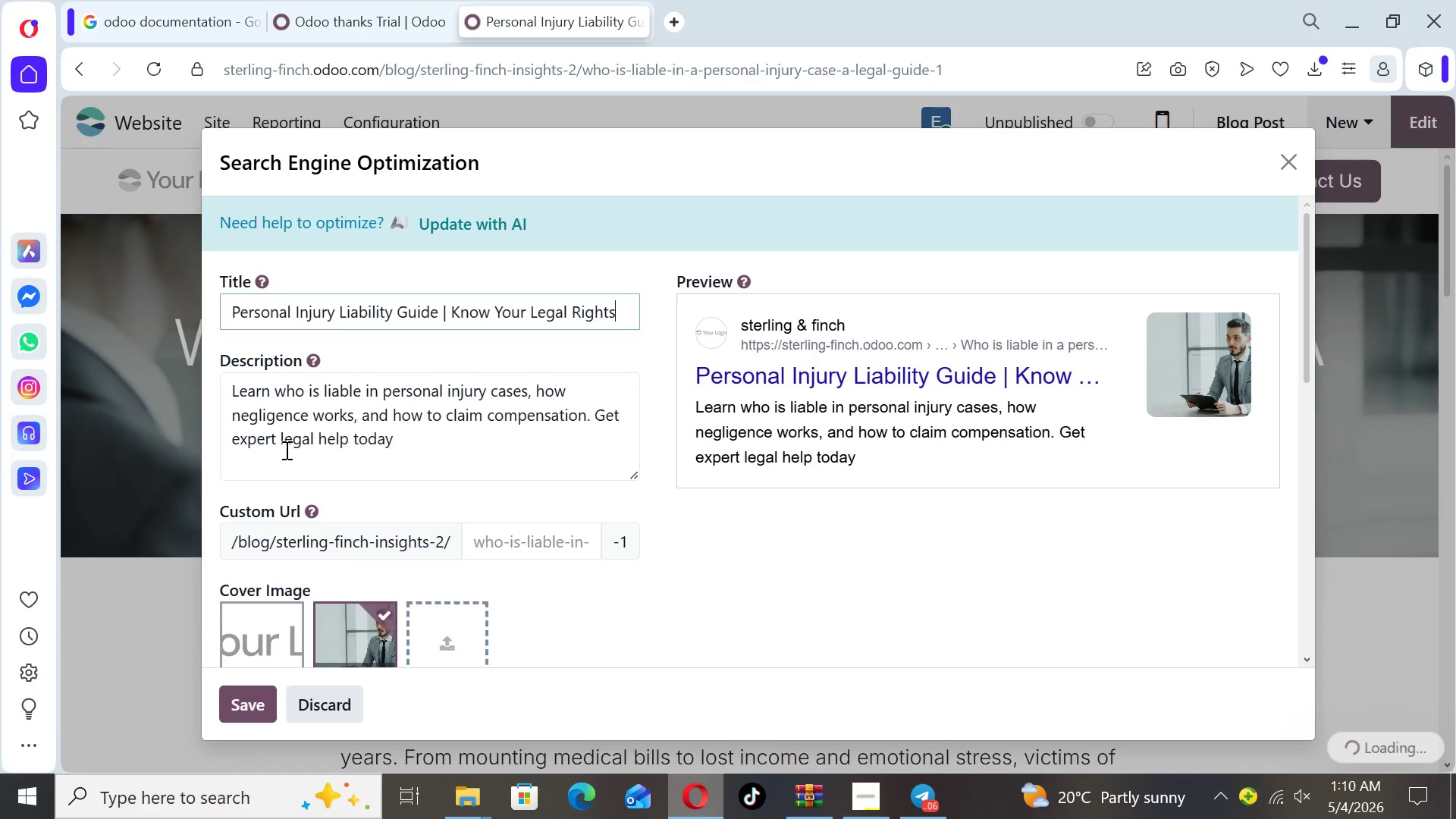 
left_click([228, 698])
 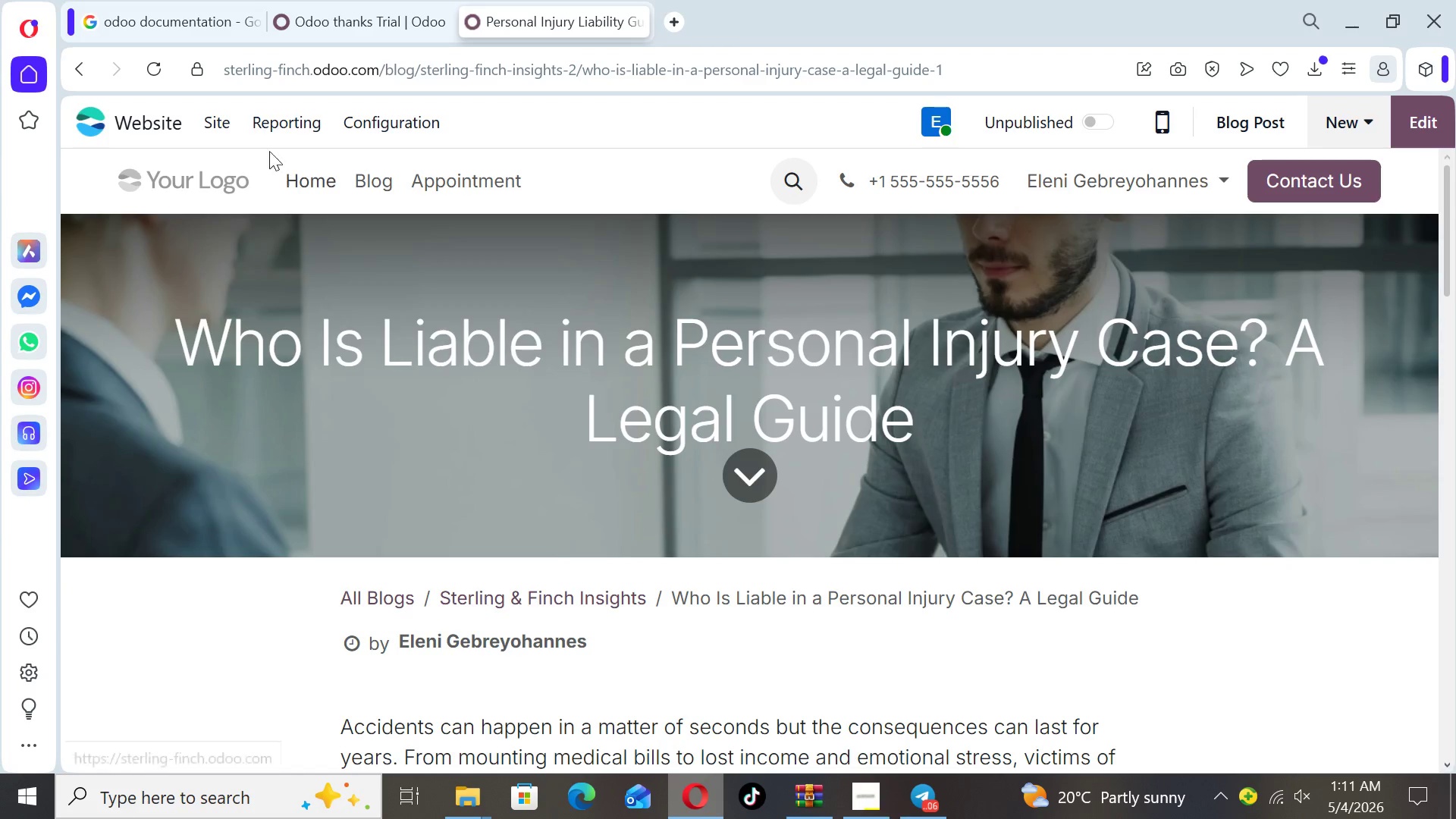 
left_click([217, 114])
 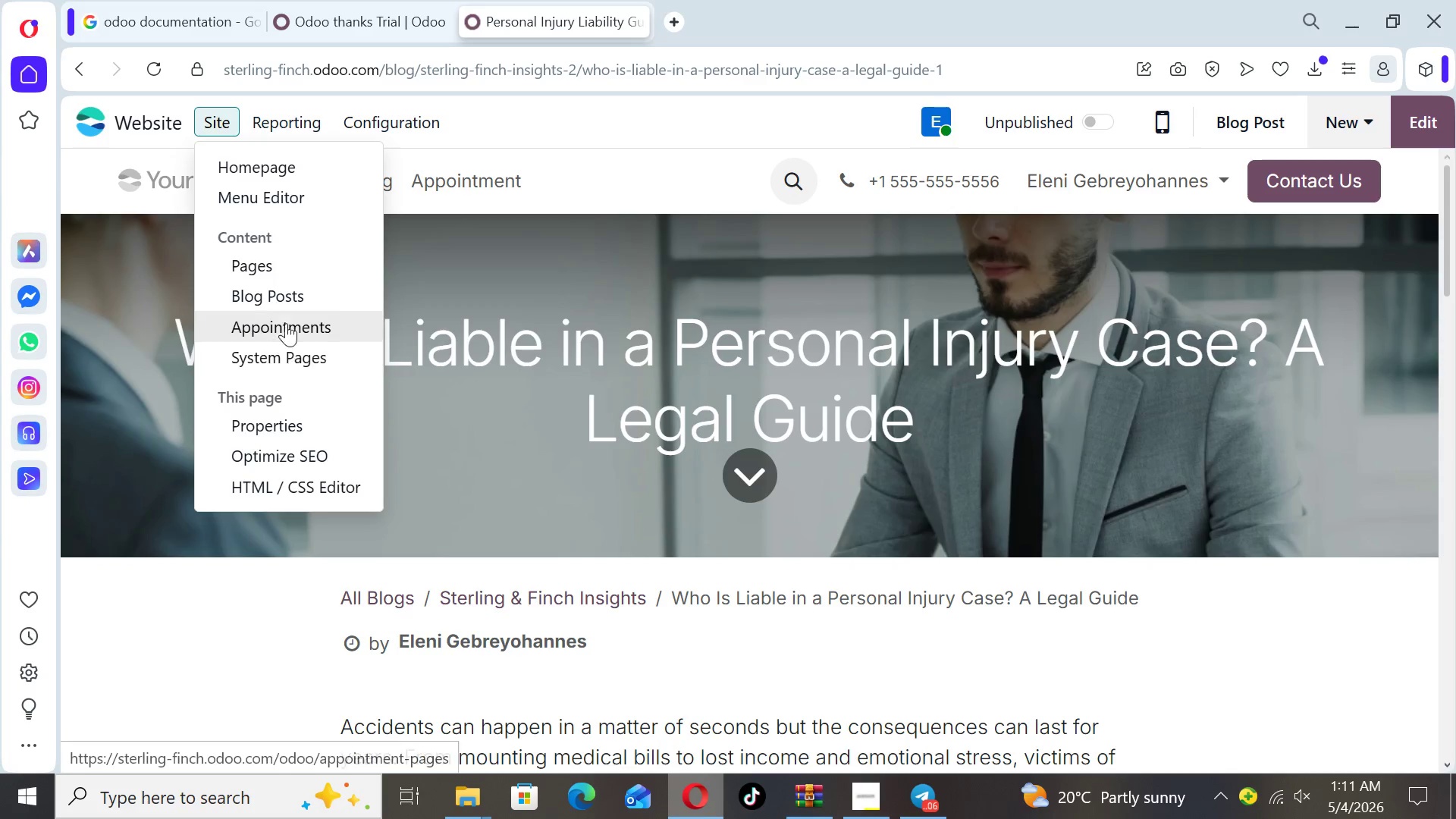 
left_click([286, 300])
 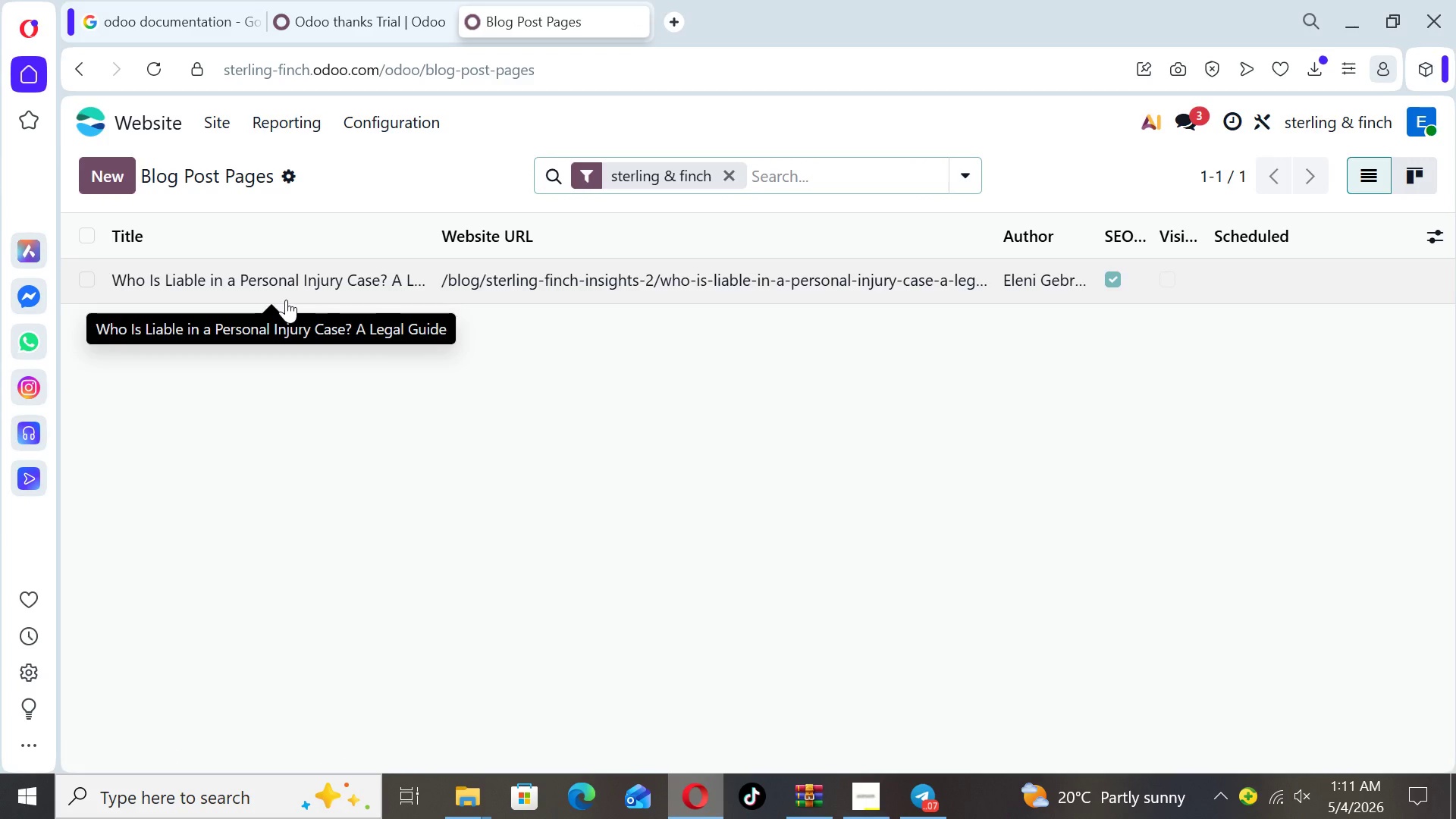 
wait(13.27)
 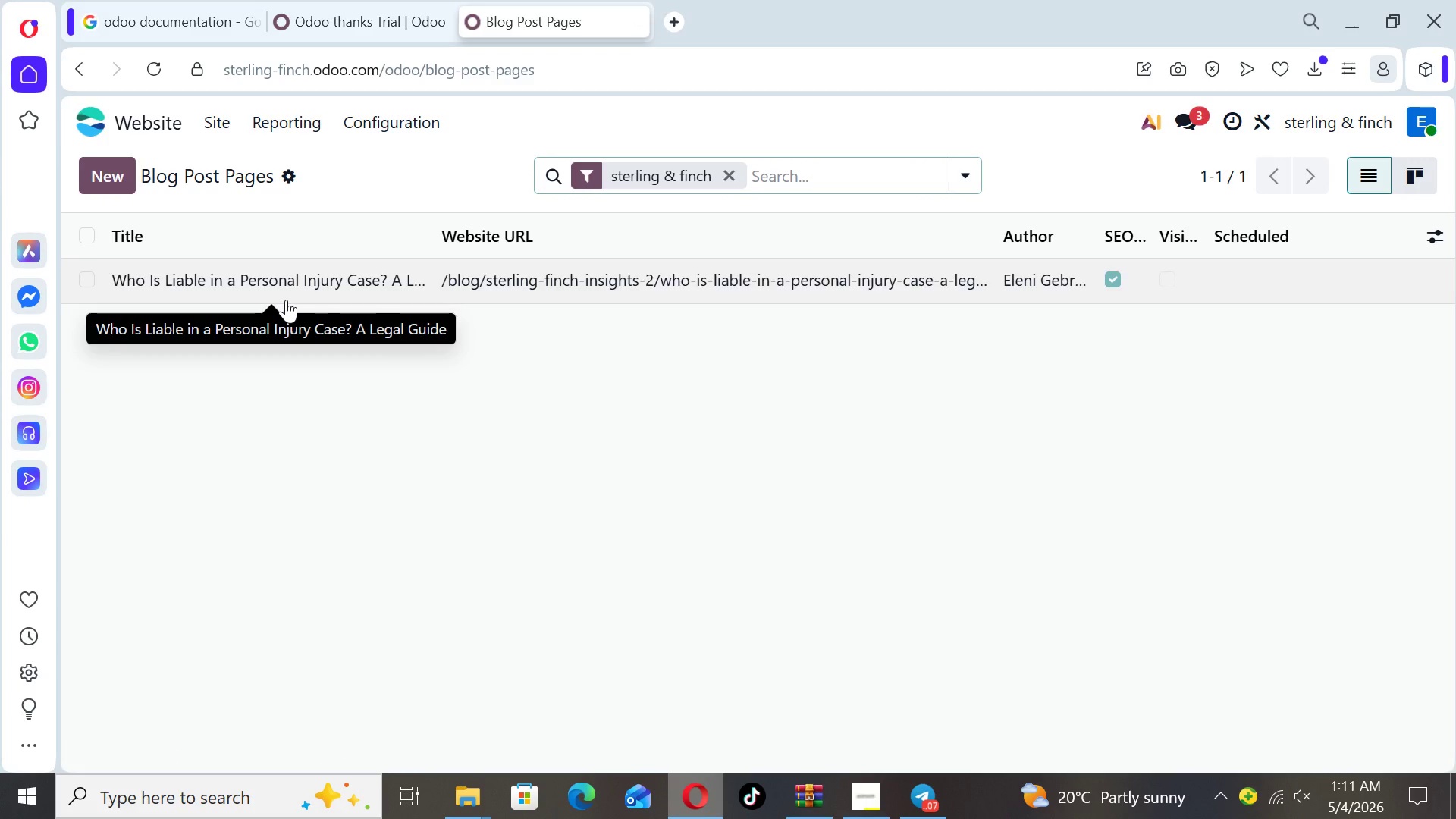 
left_click([104, 175])
 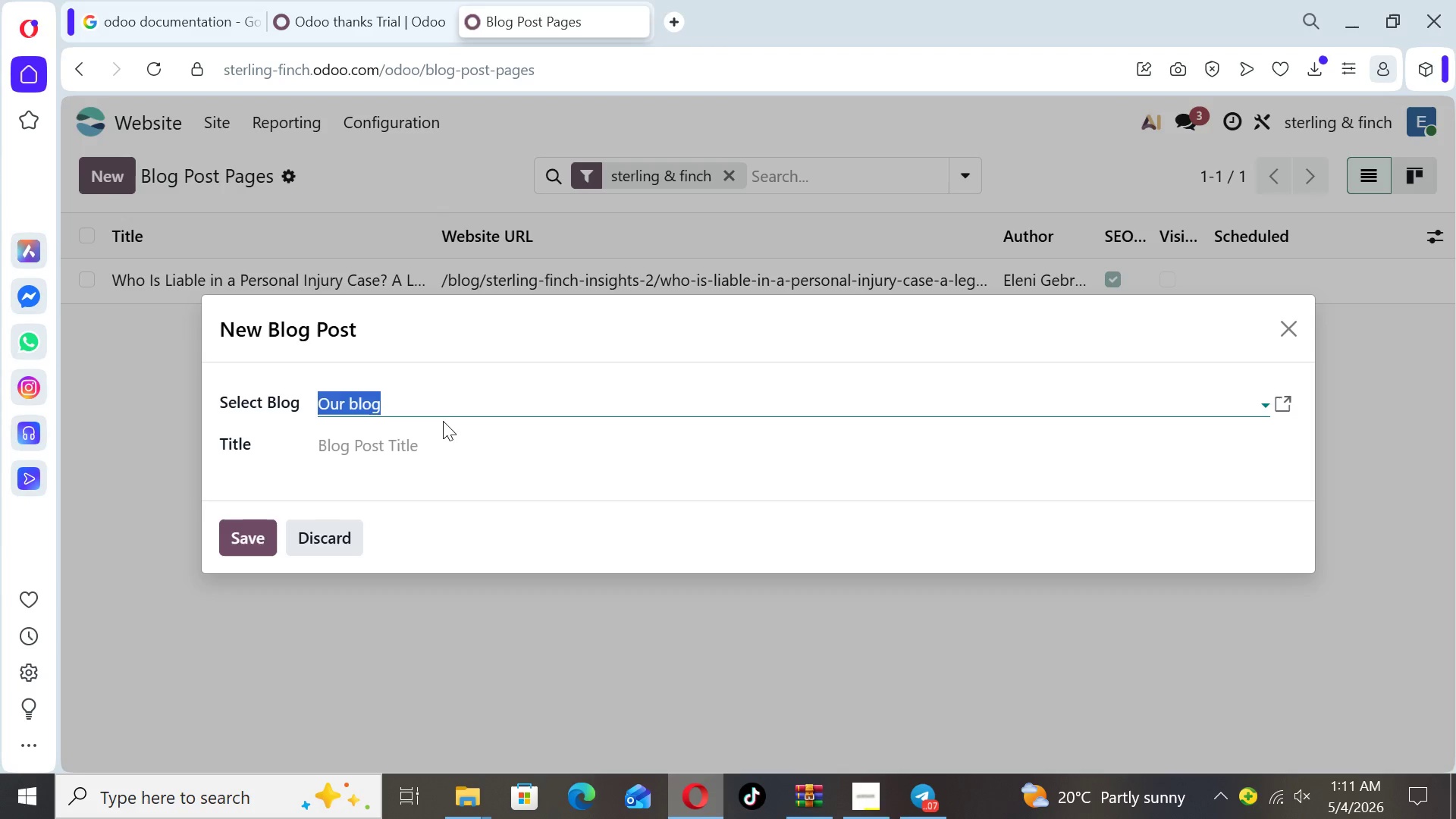 
left_click([432, 397])
 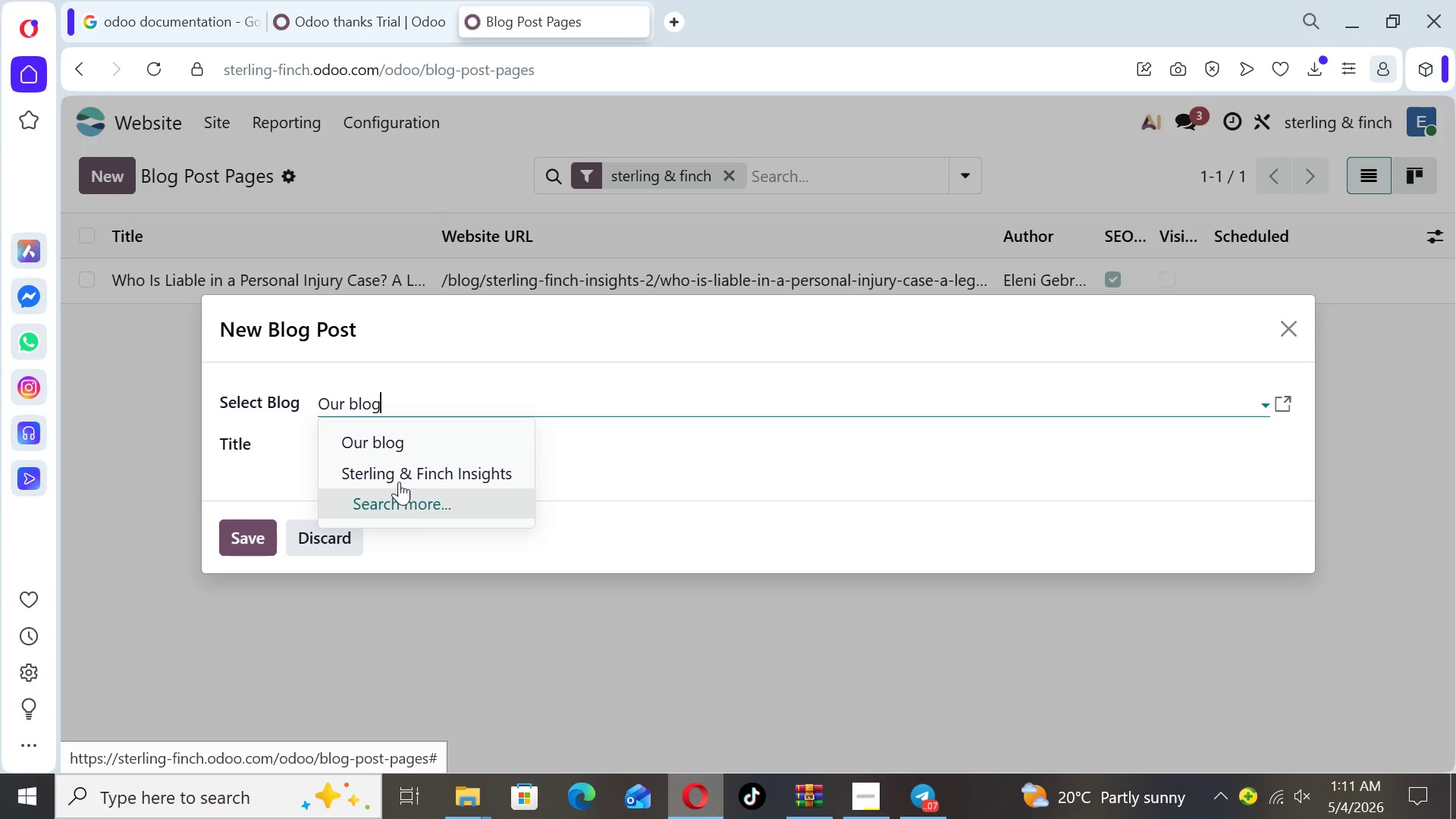 
left_click([399, 470])
 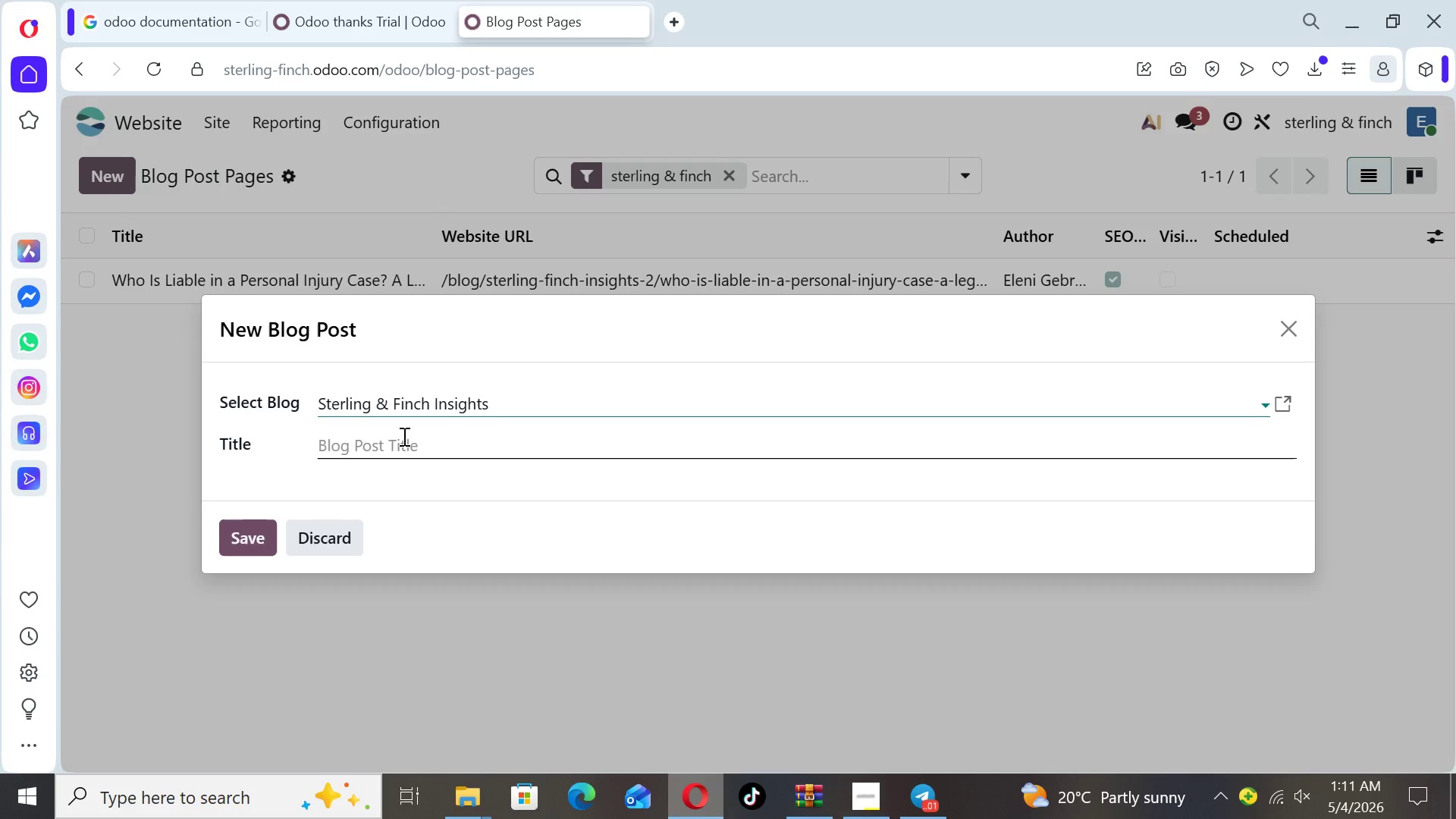 
left_click([403, 435])
 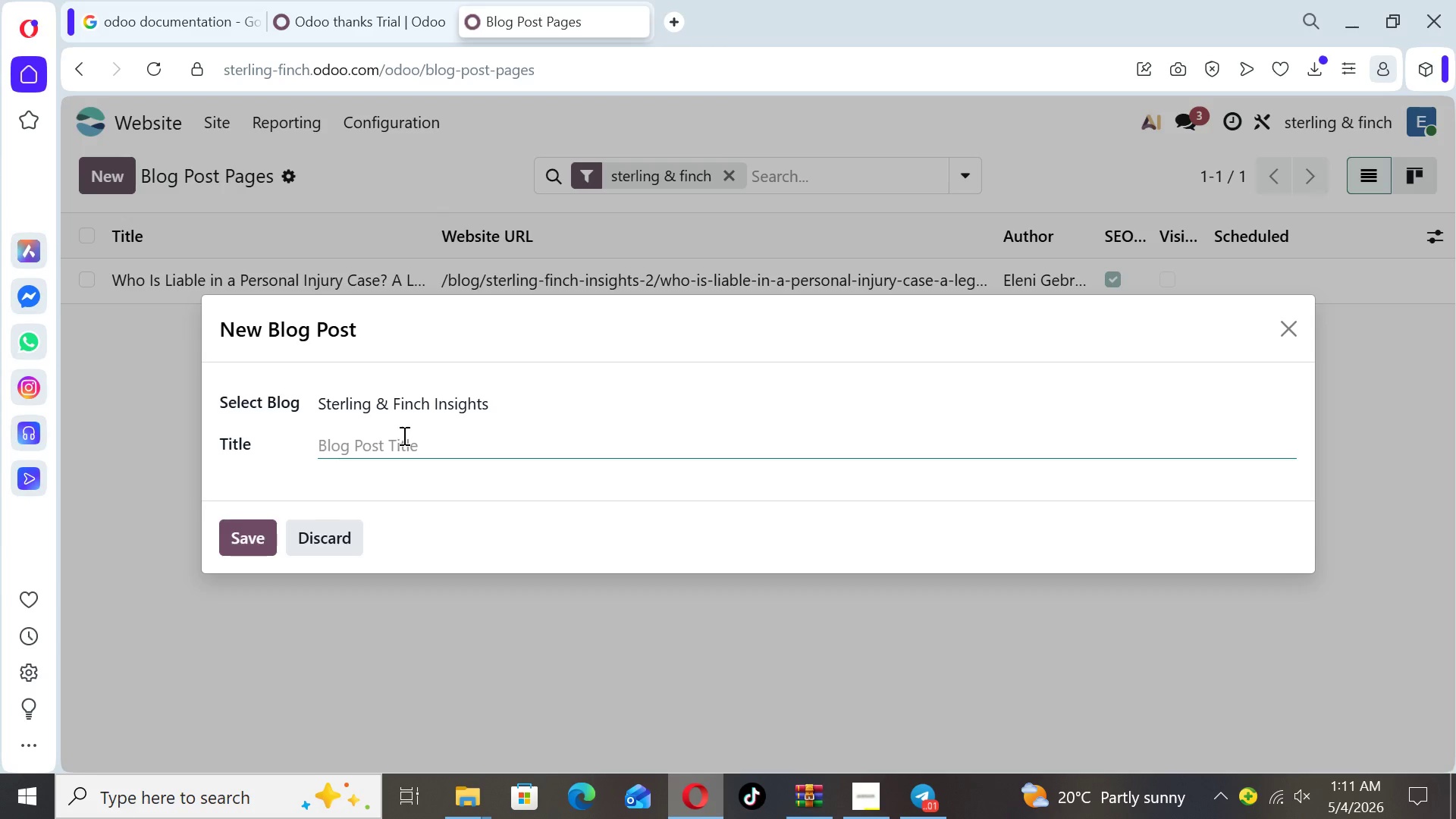 
type(How child )
 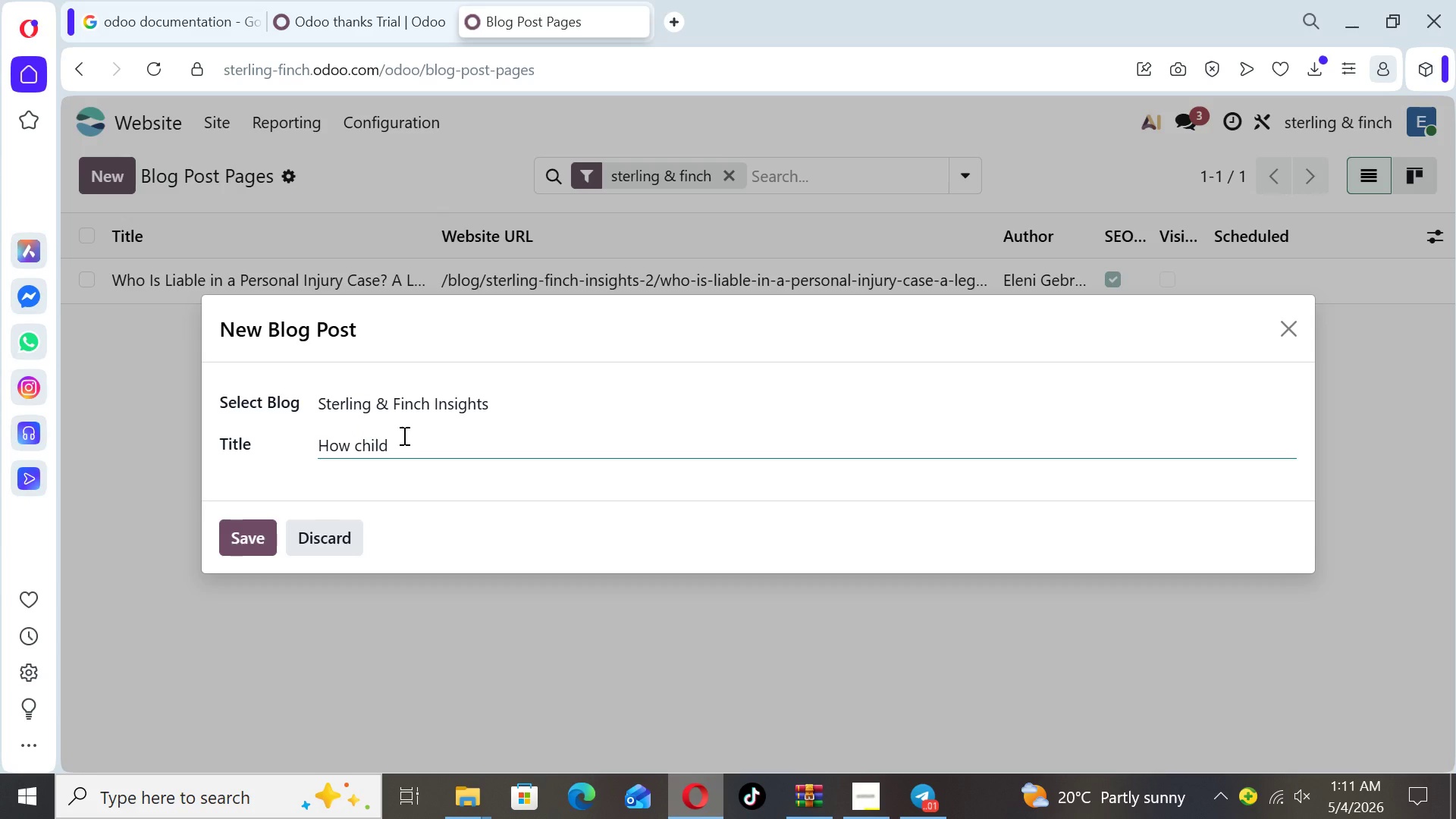 
key(ArrowLeft)
 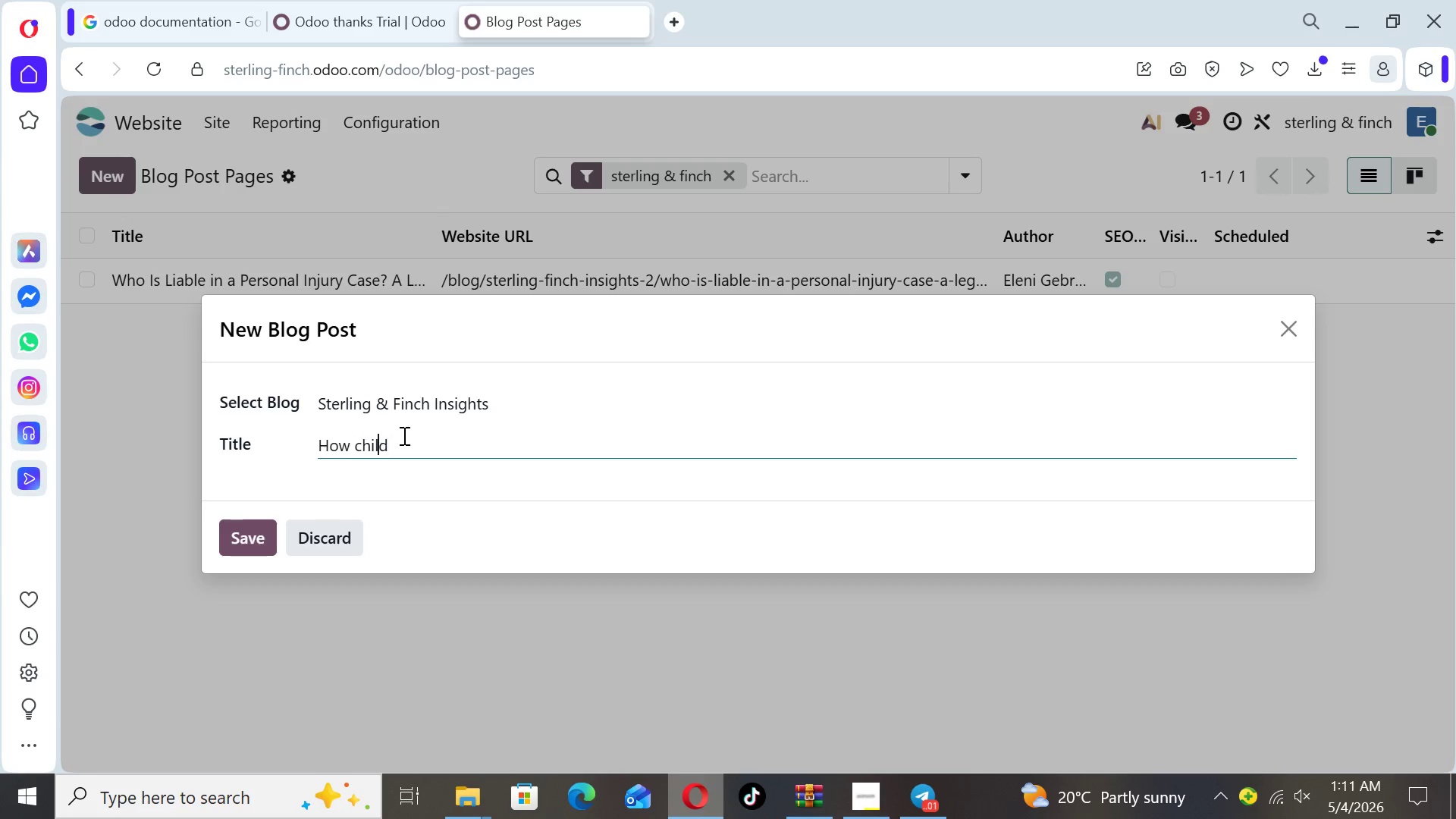 
key(ArrowLeft)
 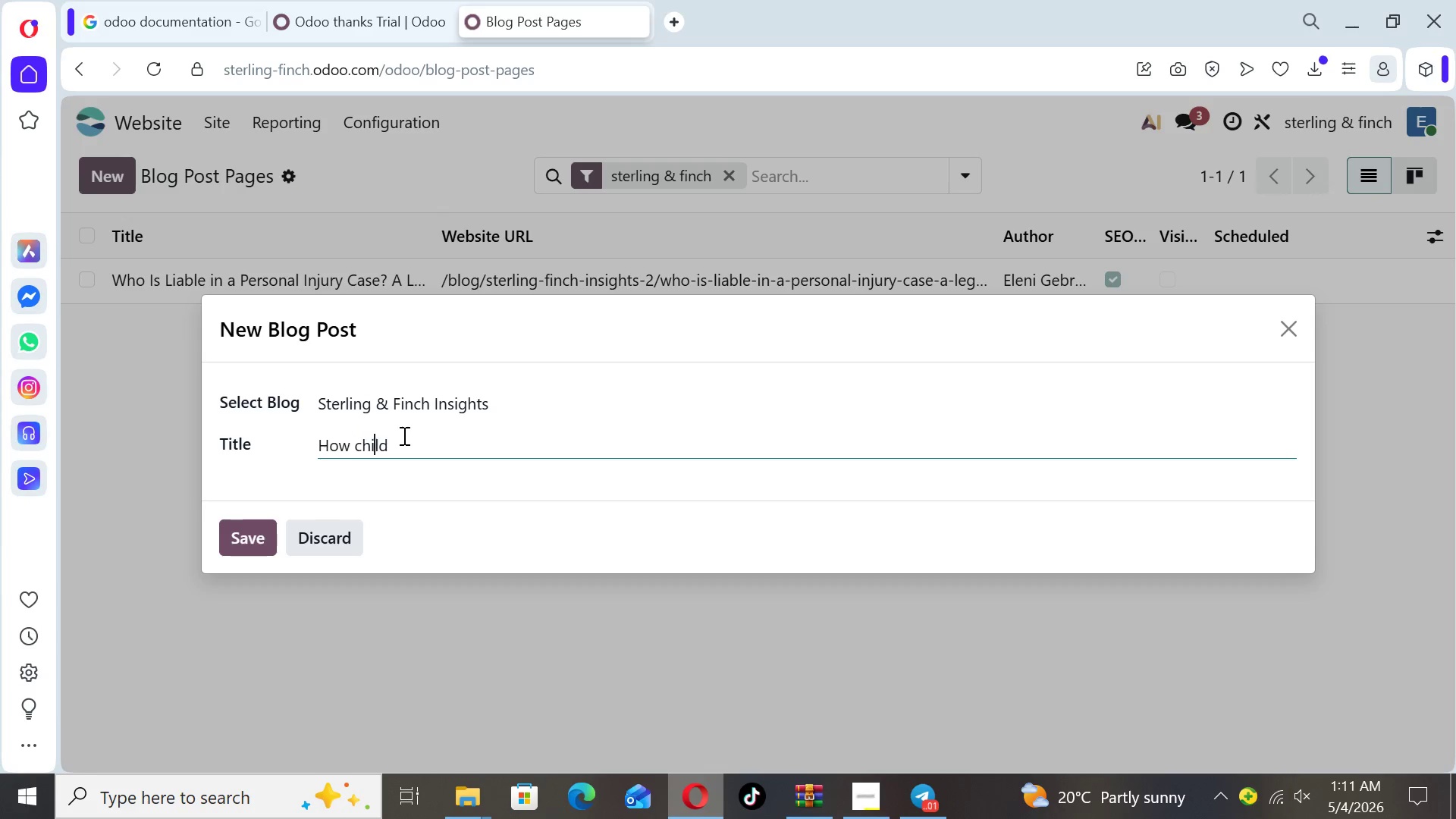 
key(ArrowLeft)
 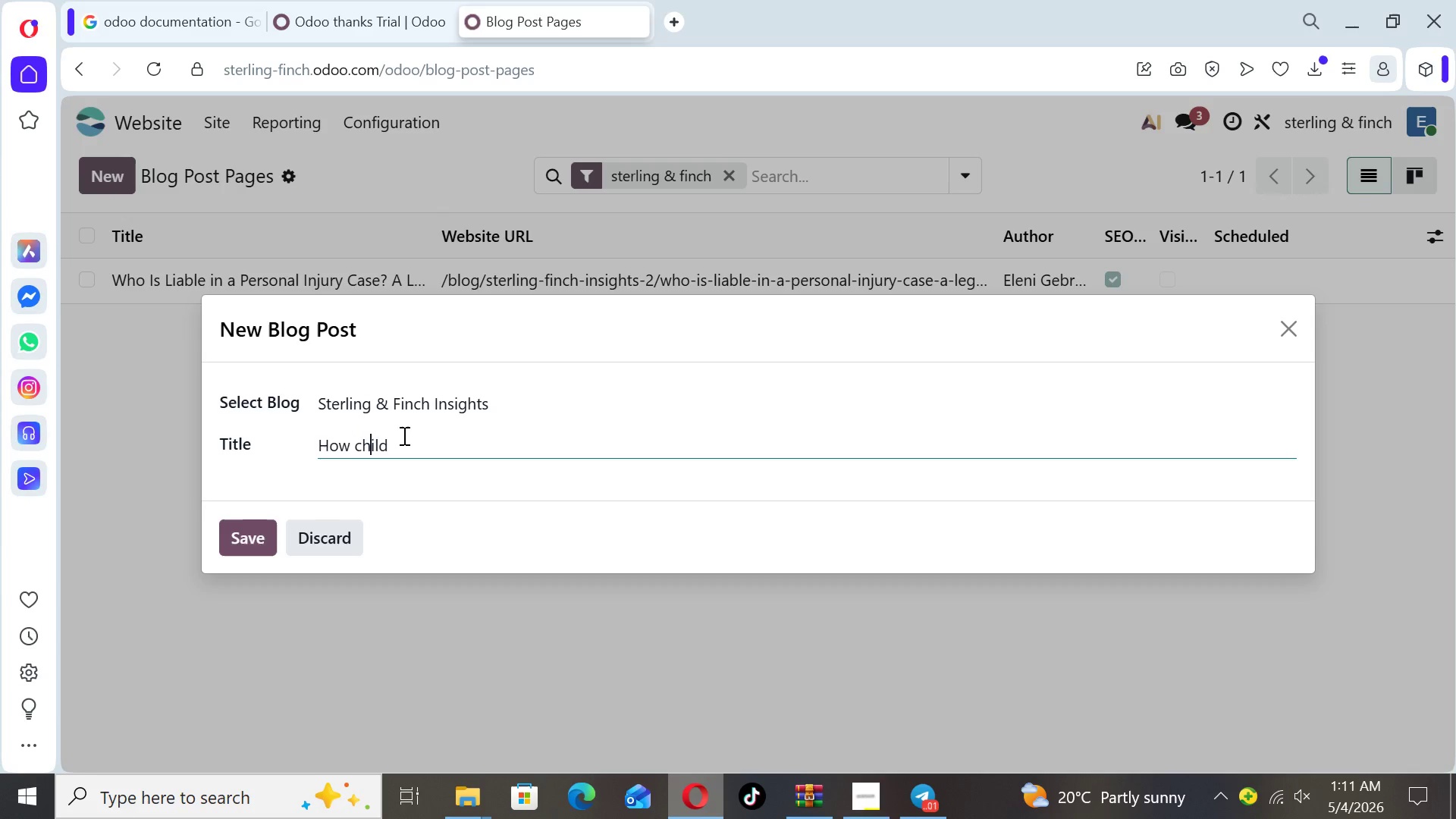 
key(ArrowLeft)
 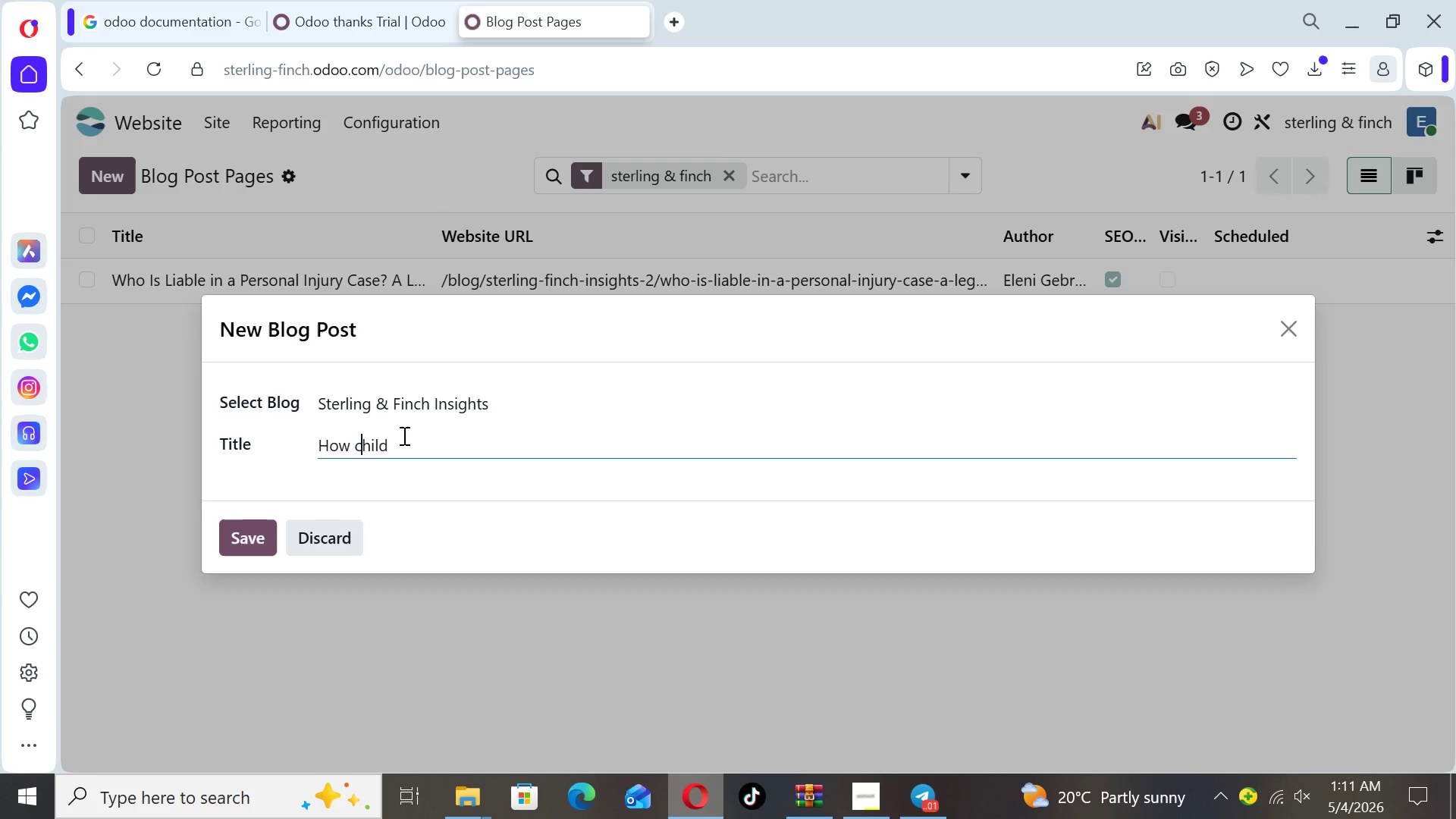 
key(ArrowLeft)
 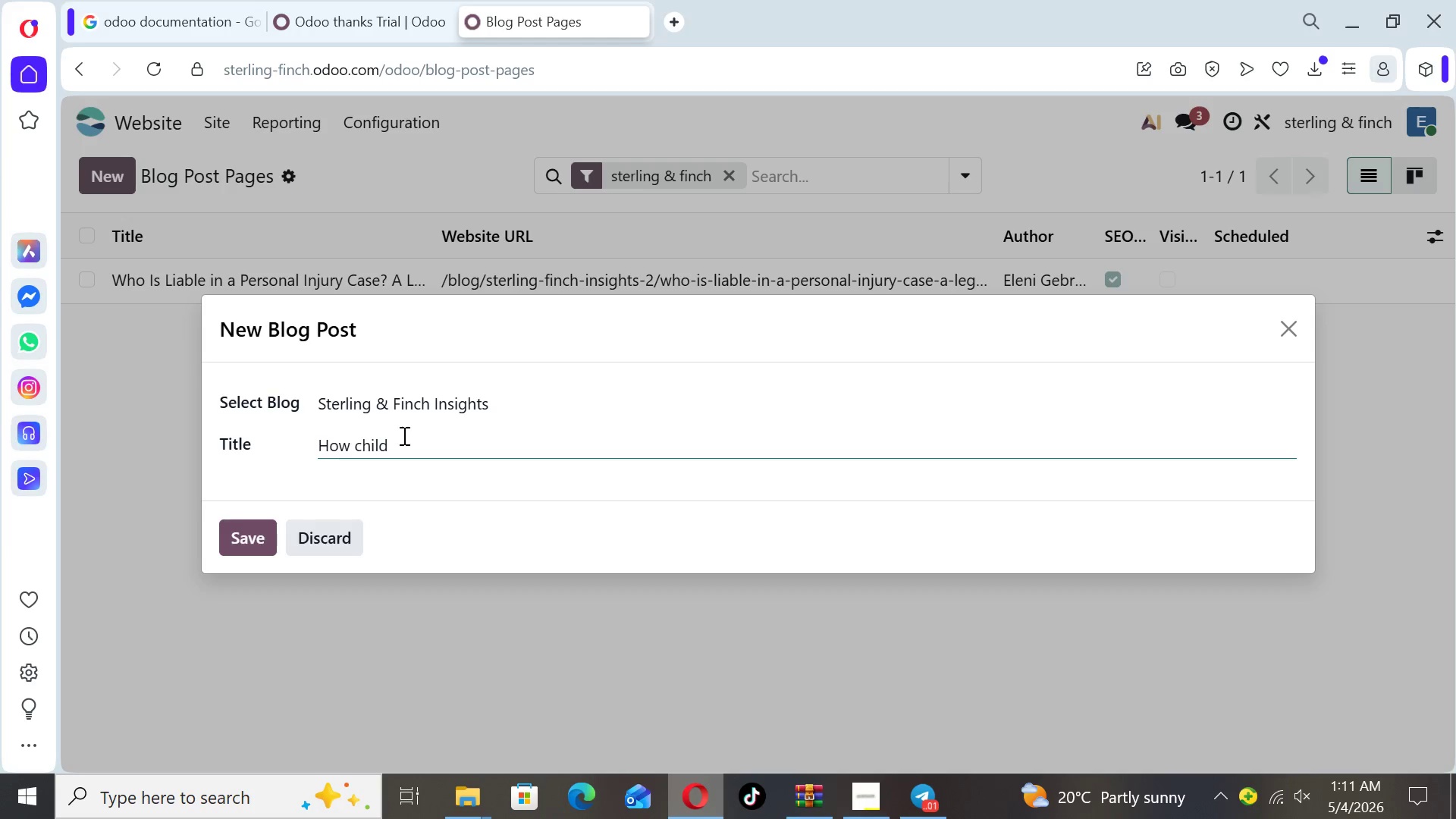 
key(Backspace)
 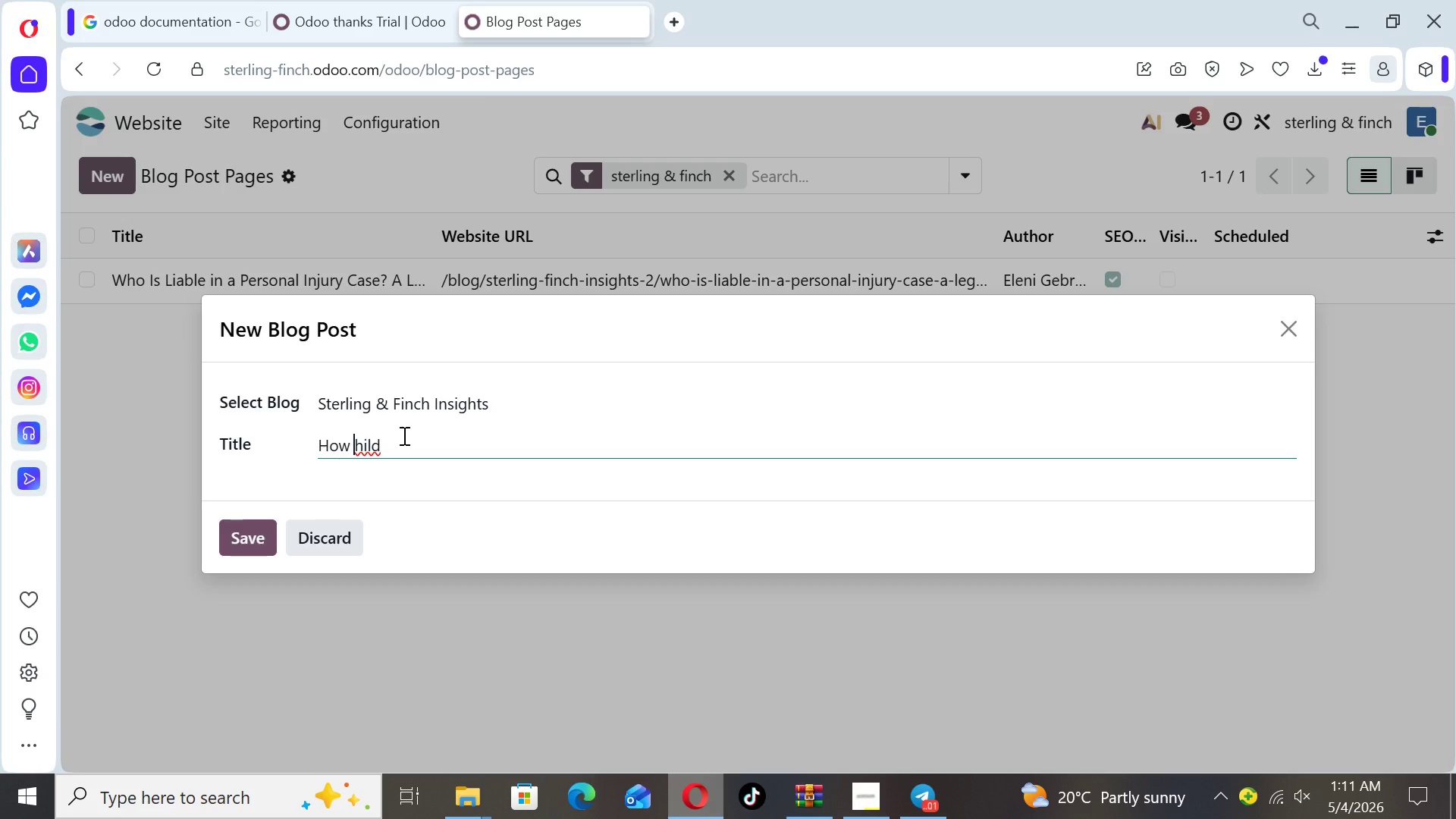 
key(CapsLock)
 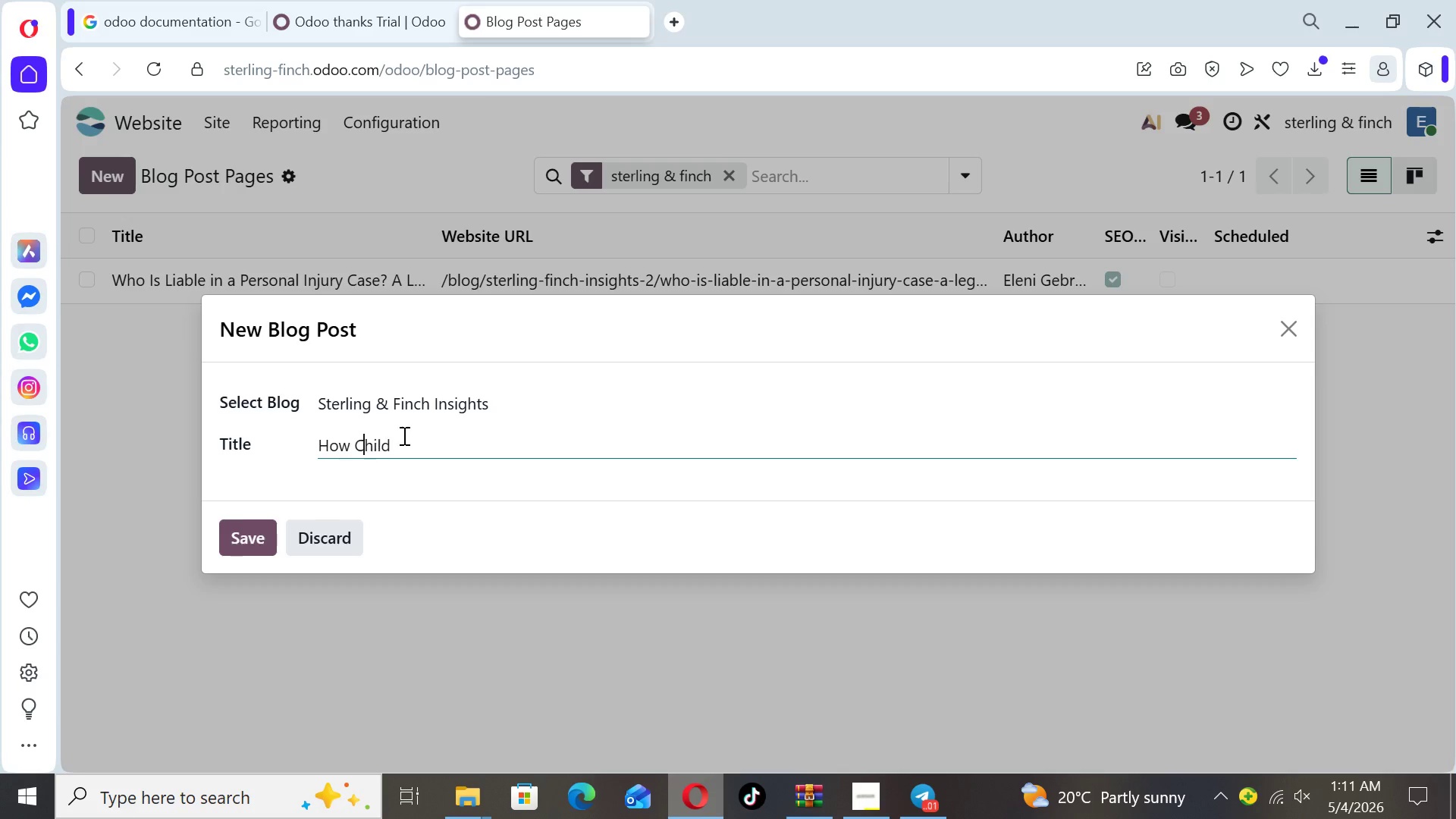 
key(C)
 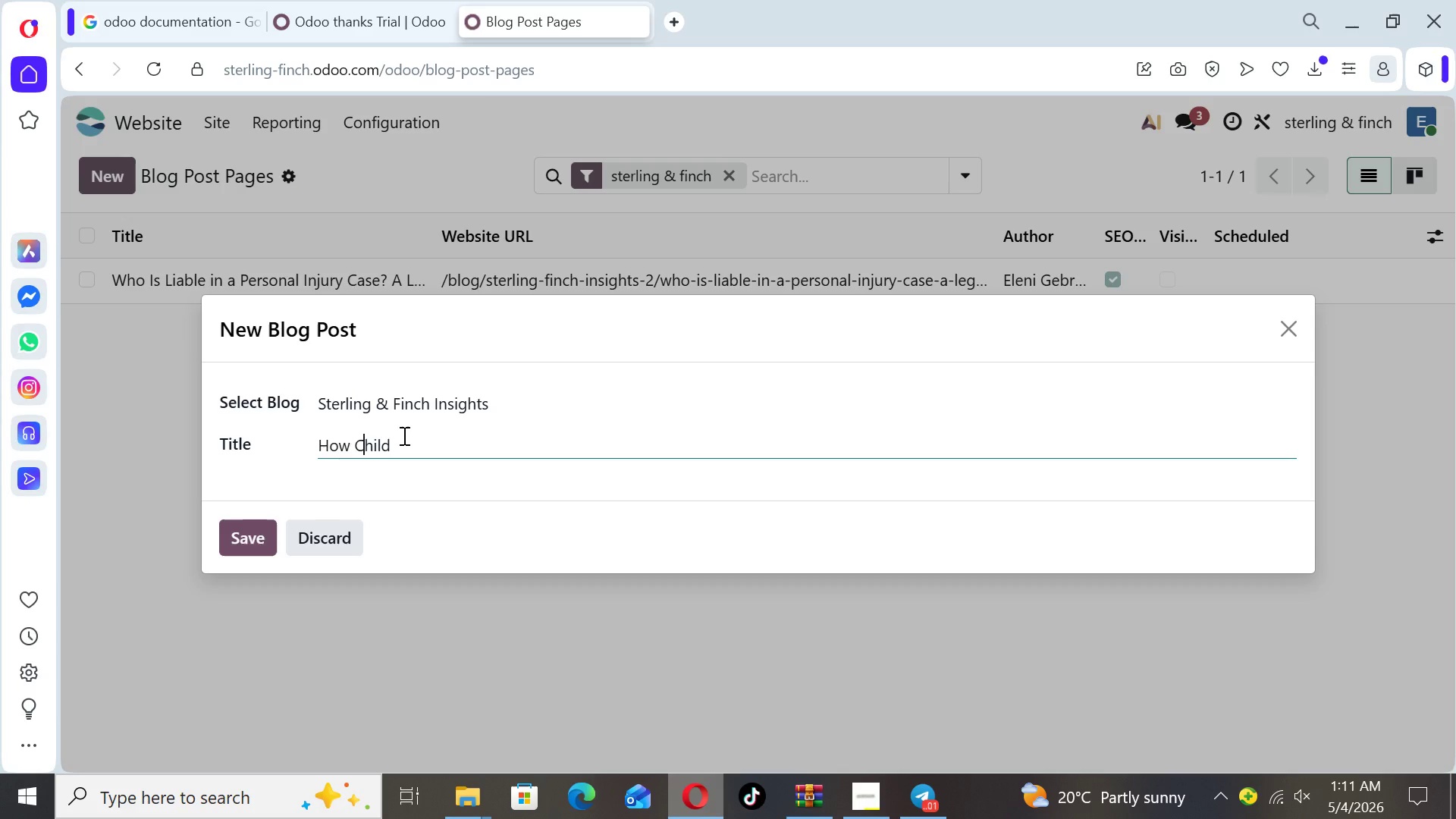 
key(CapsLock)
 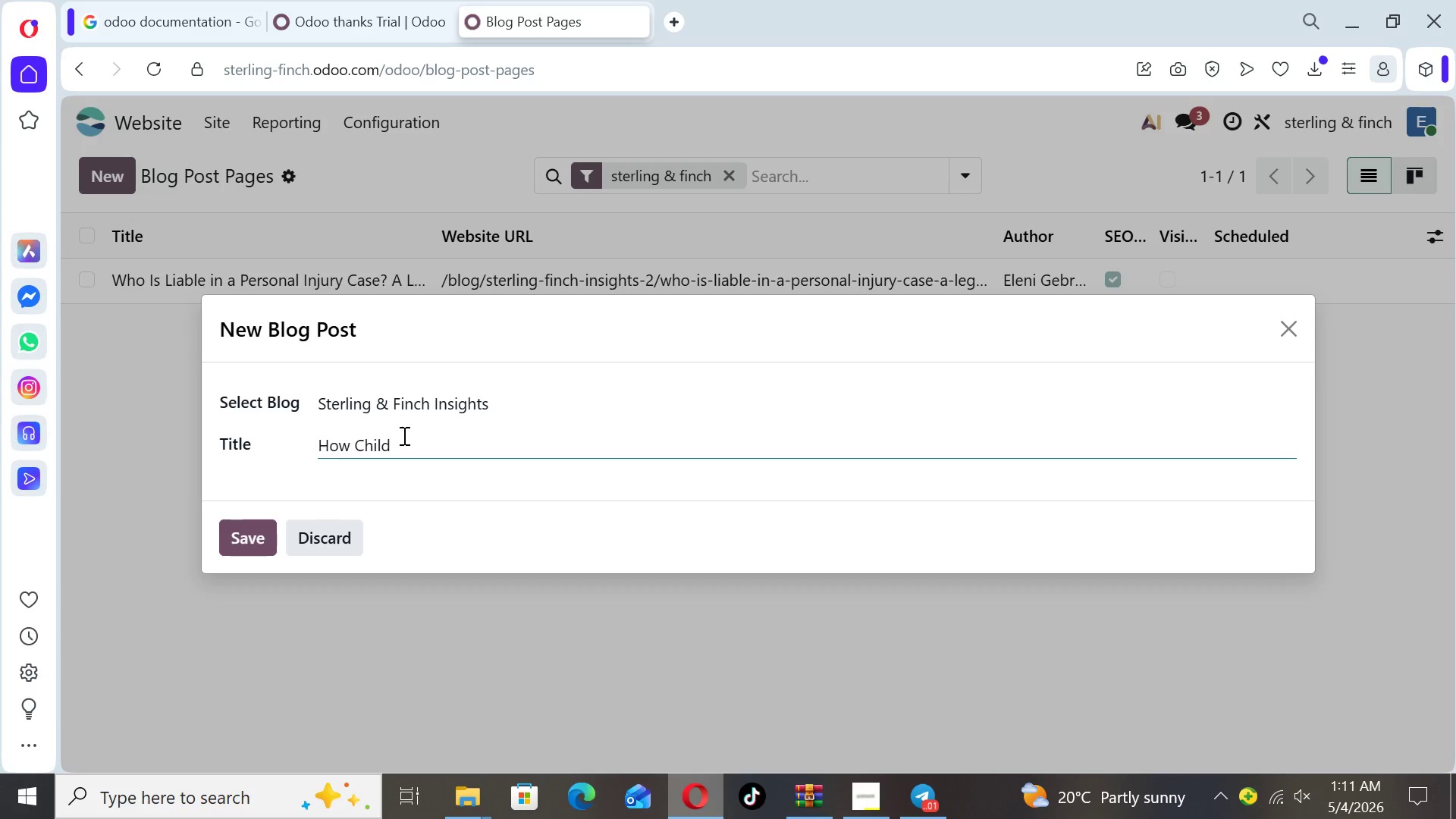 
key(ArrowRight)
 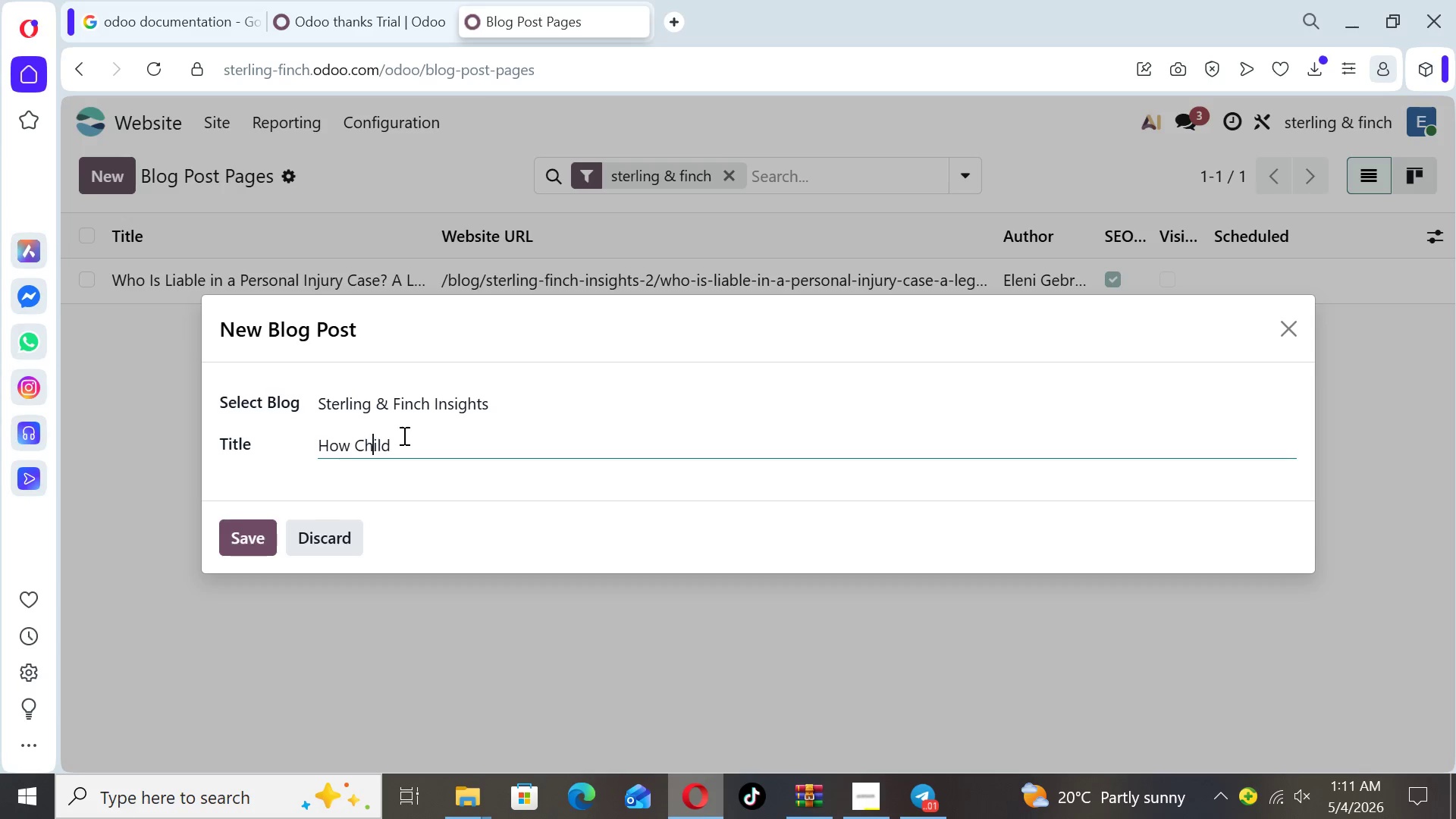 
key(ArrowRight)
 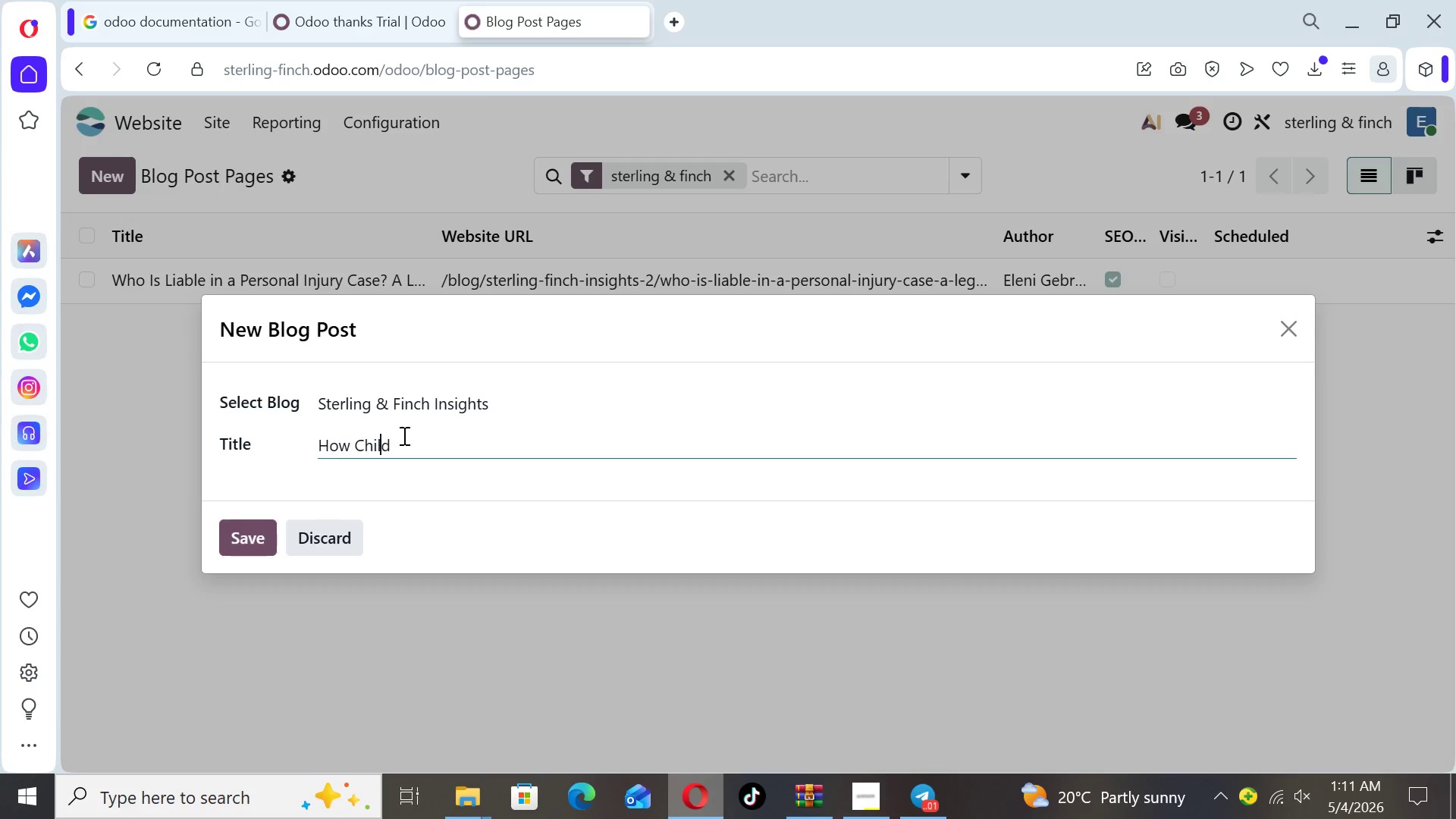 
key(ArrowRight)
 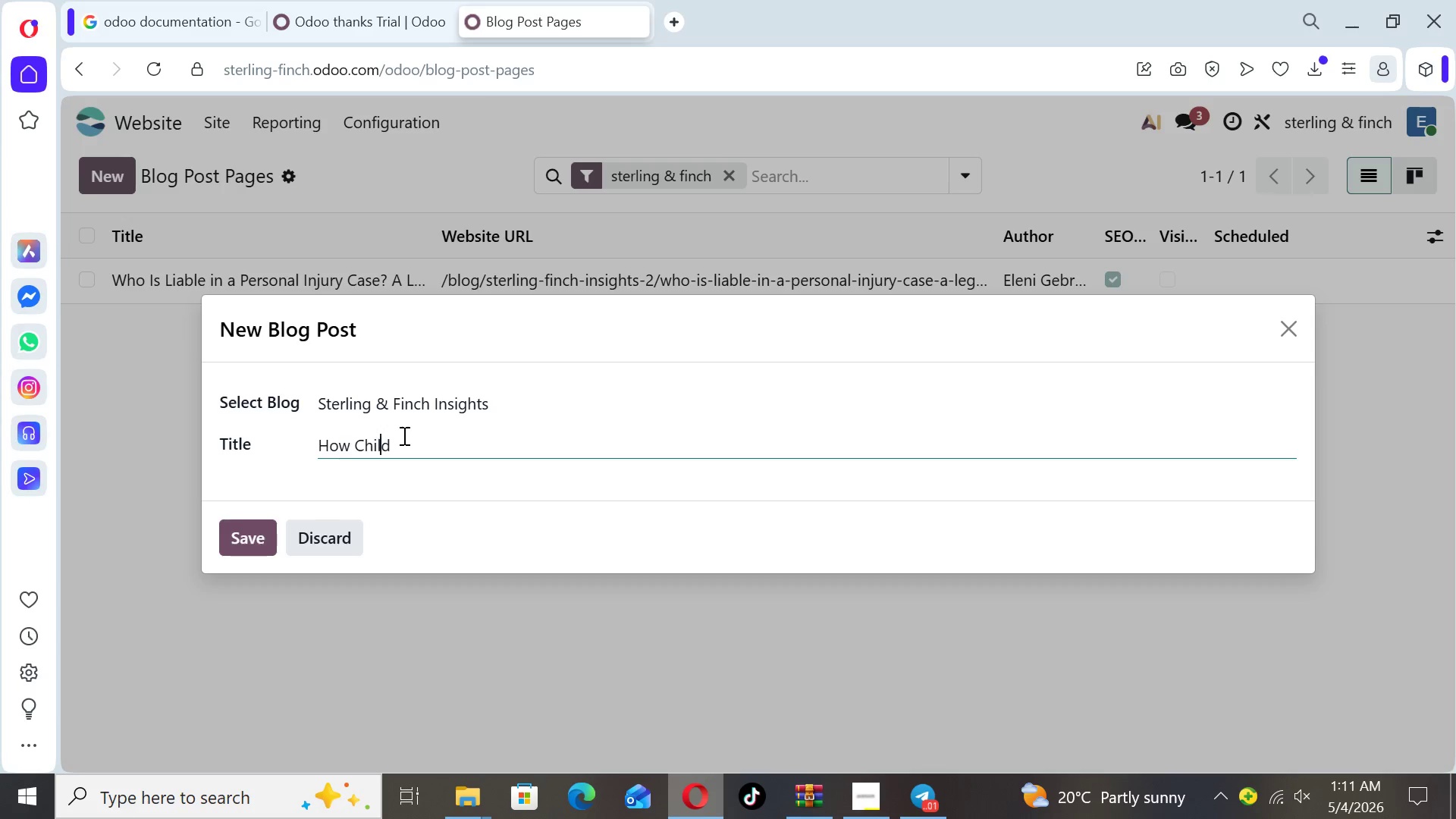 
key(ArrowRight)
 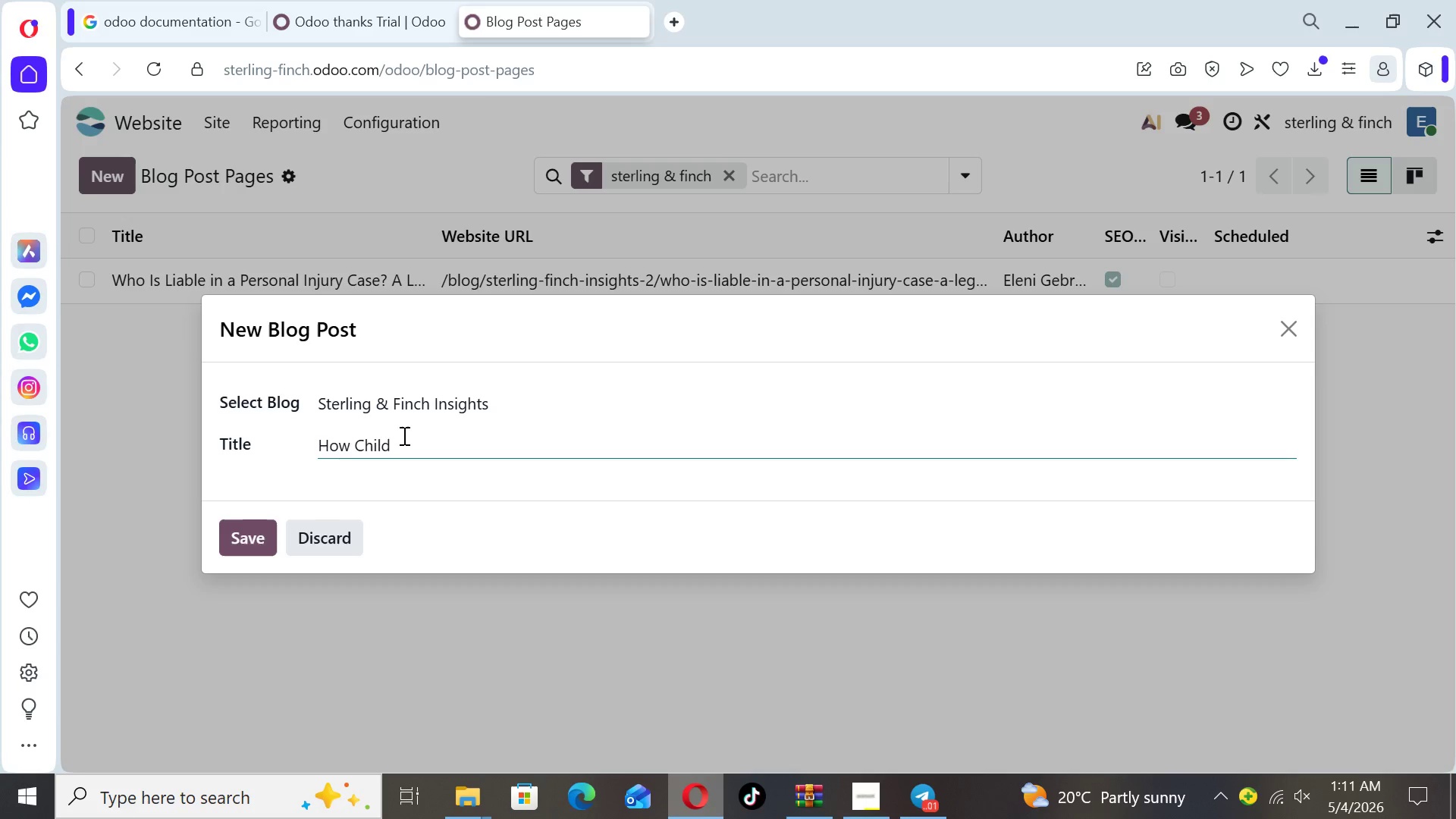 
type( Custody Is Decided Dring )
 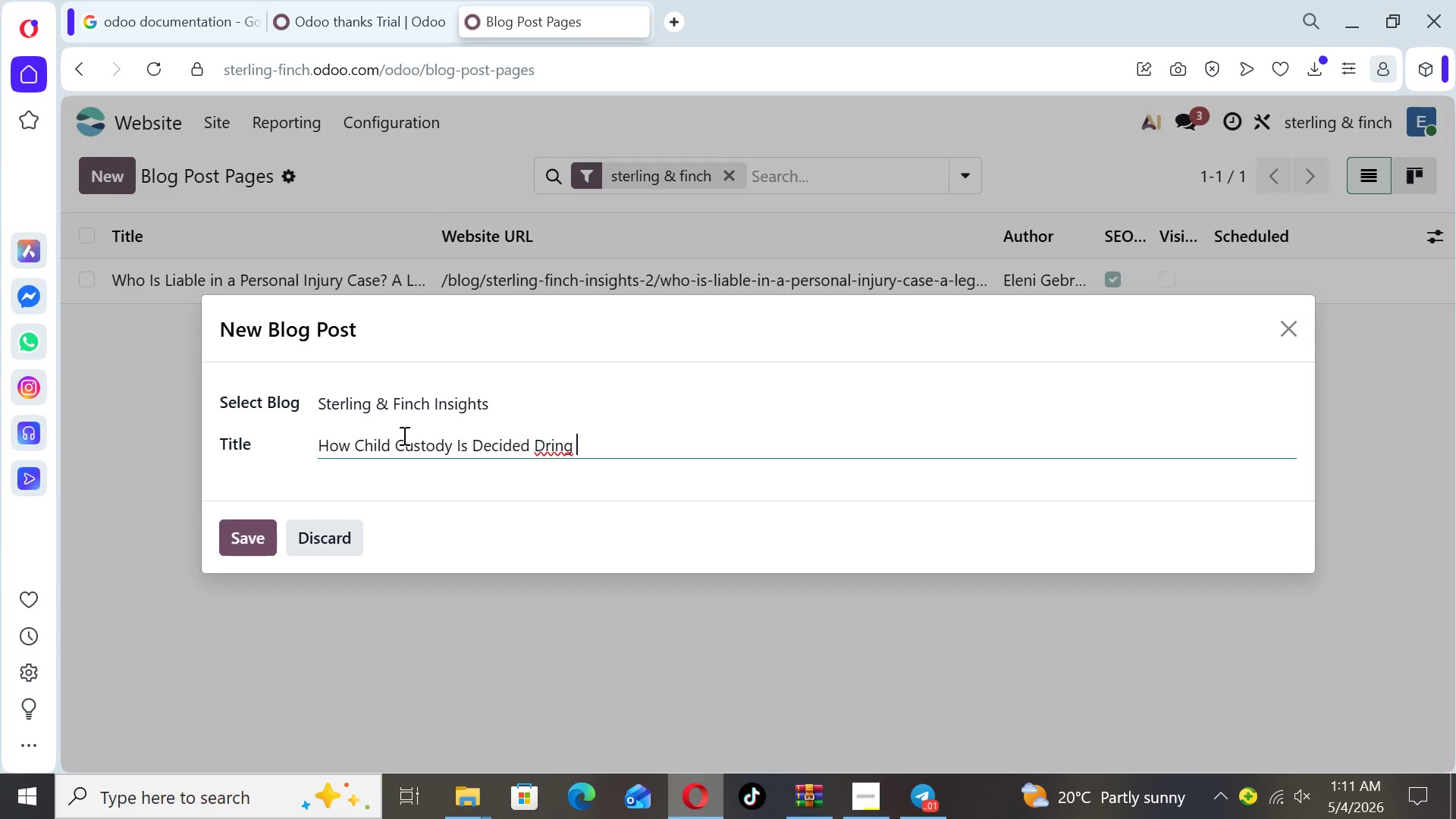 
key(ArrowLeft)
 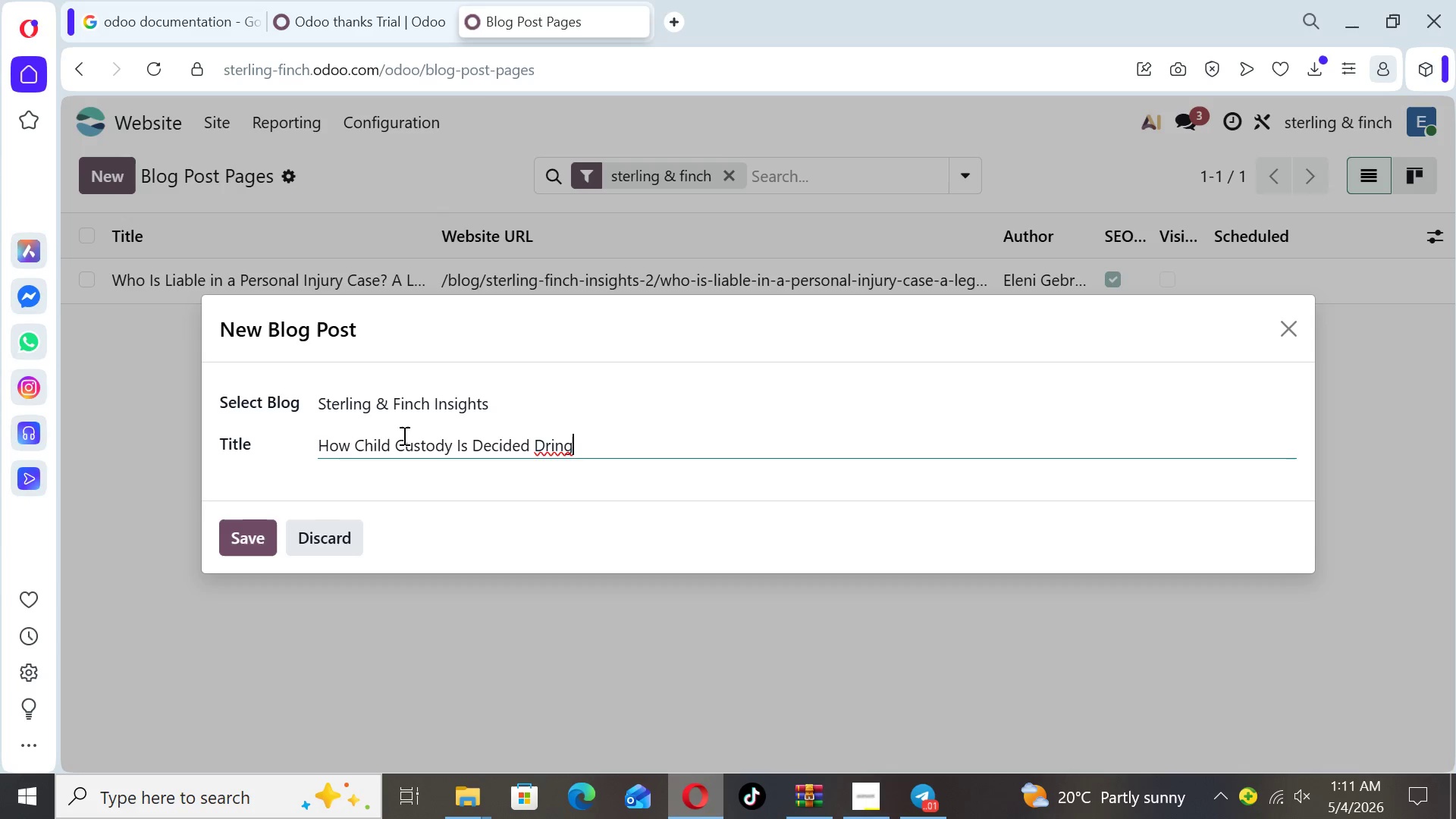 
key(ArrowLeft)
 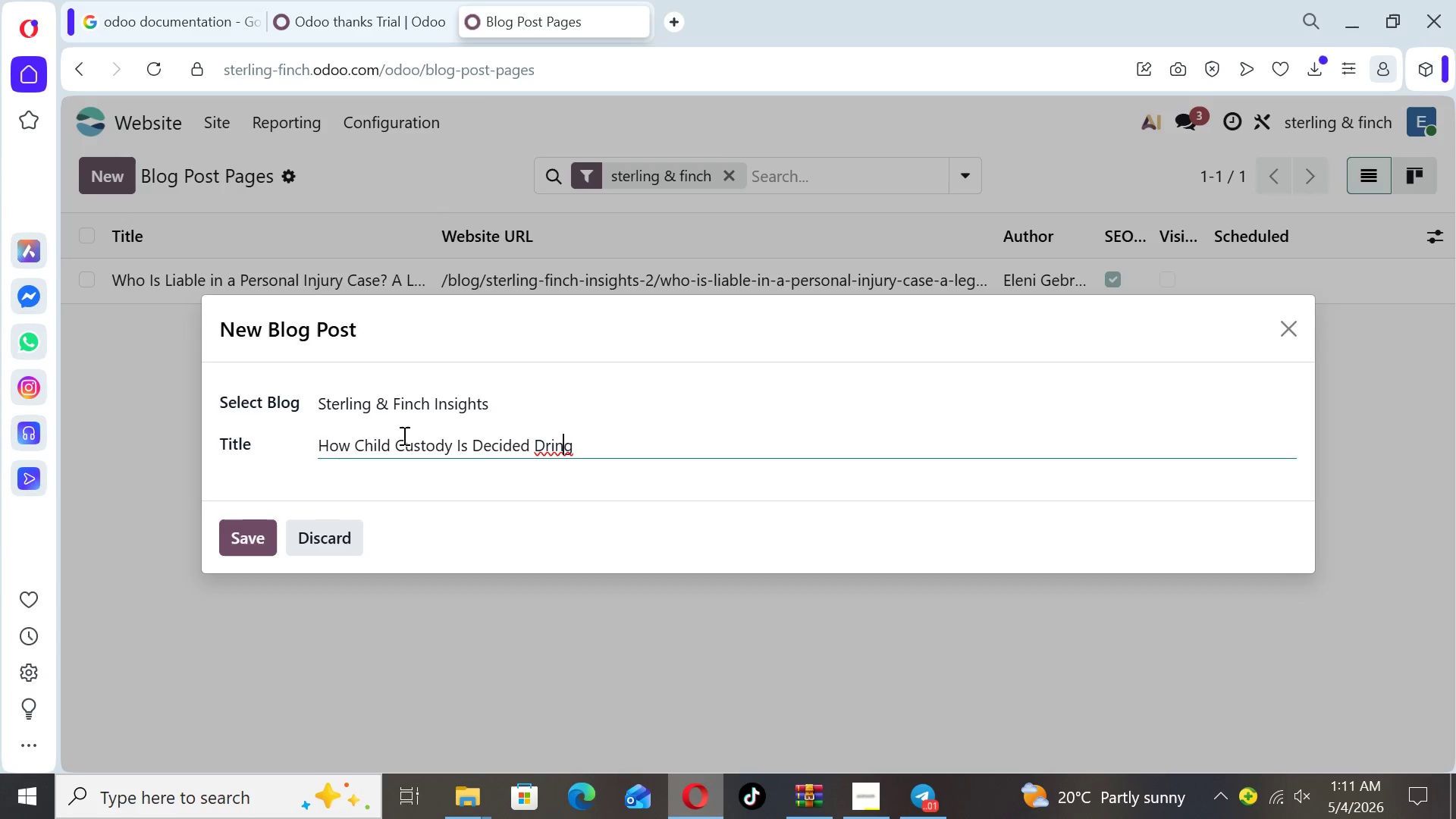 
key(ArrowLeft)
 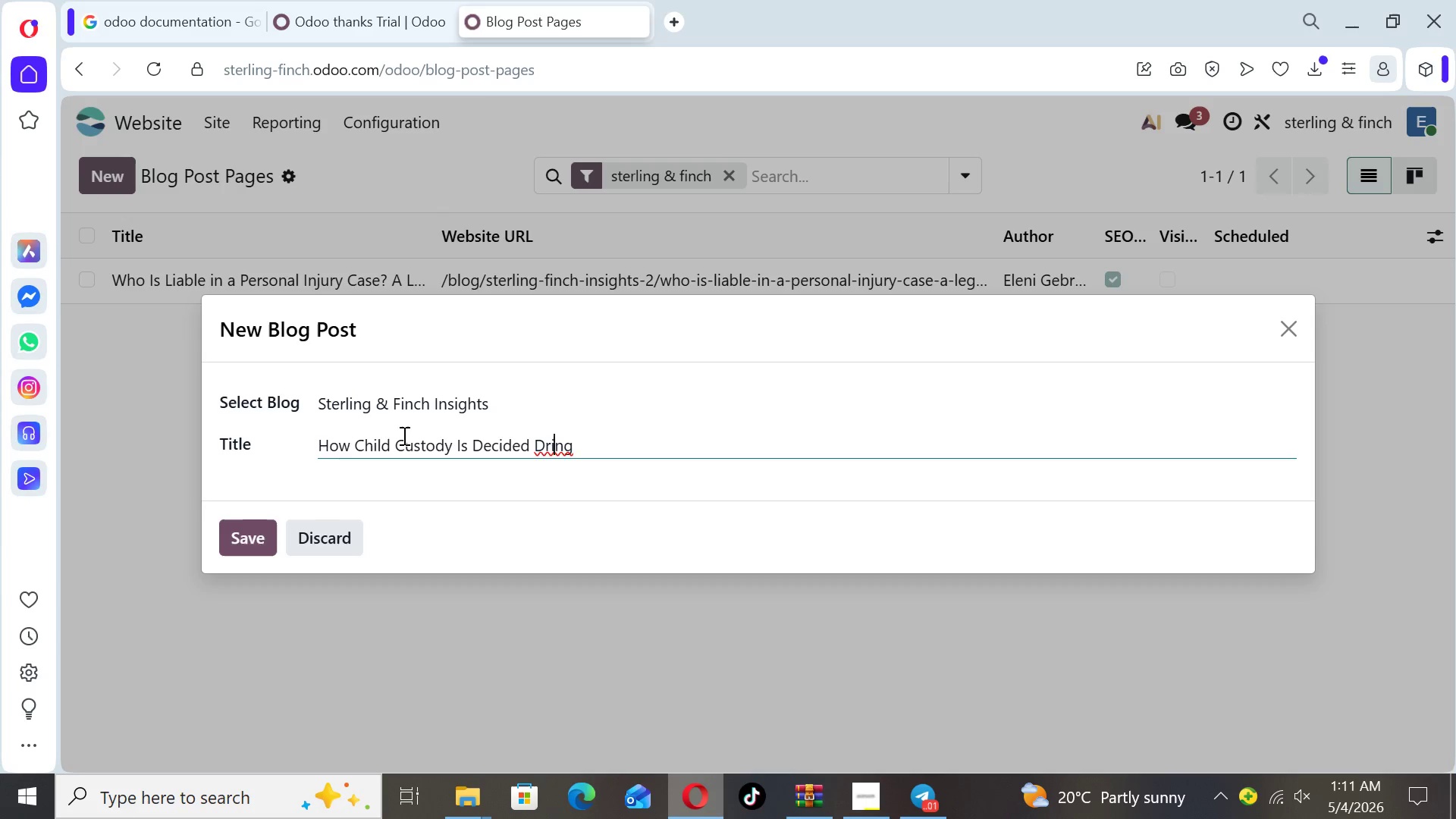 
key(ArrowLeft)
 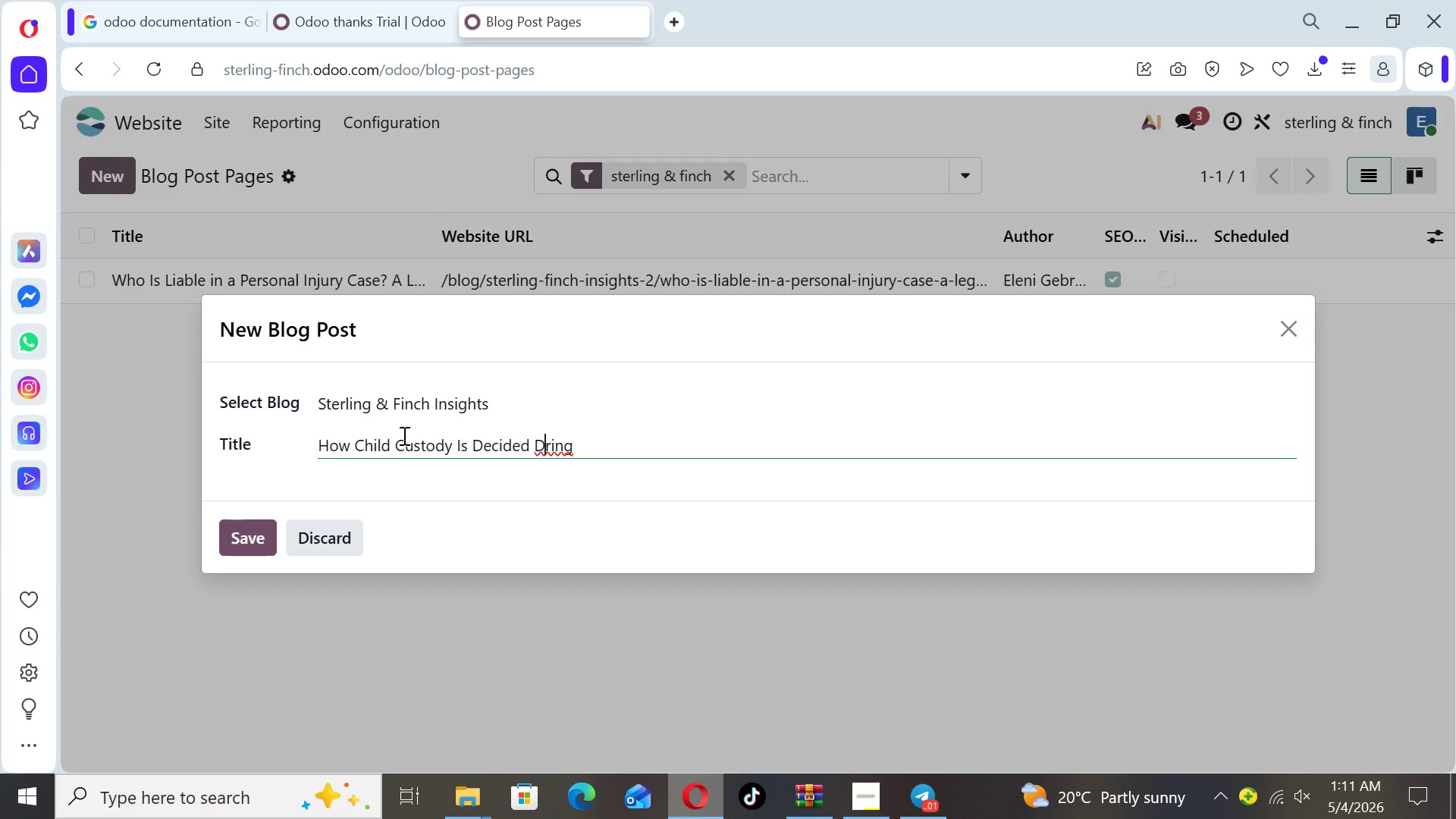 
key(ArrowLeft)
 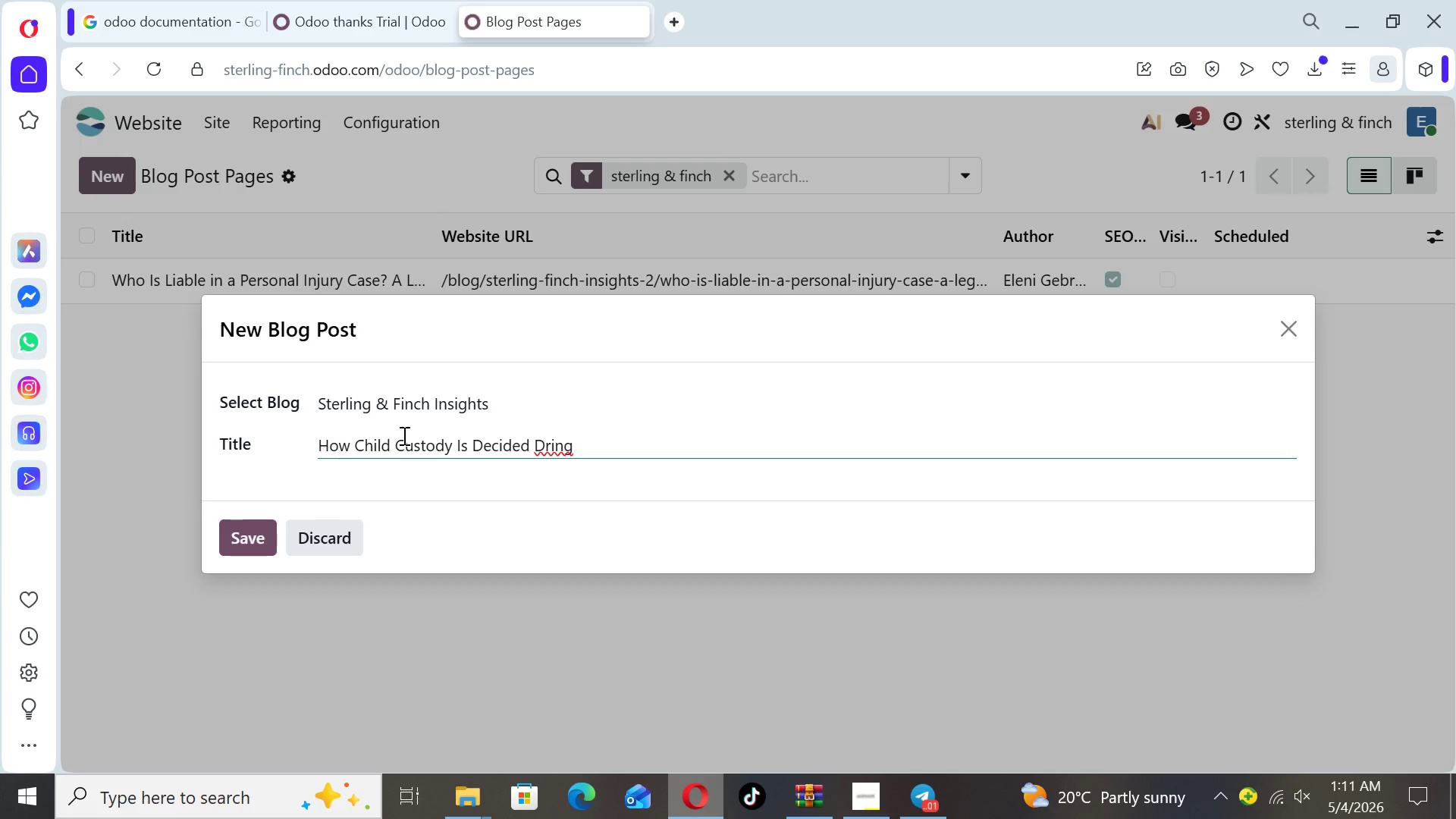 
key(U)
 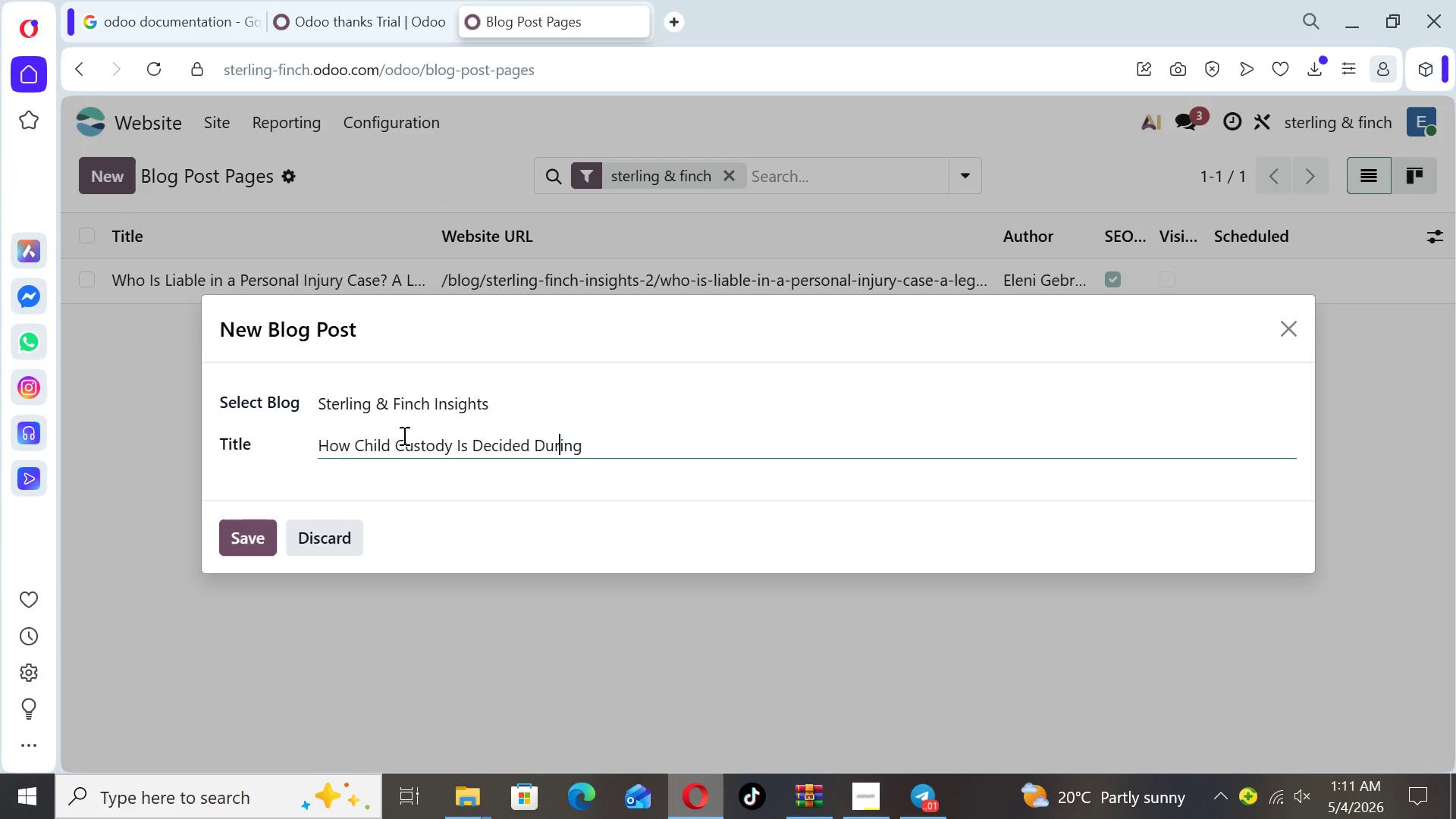 
key(ArrowRight)
 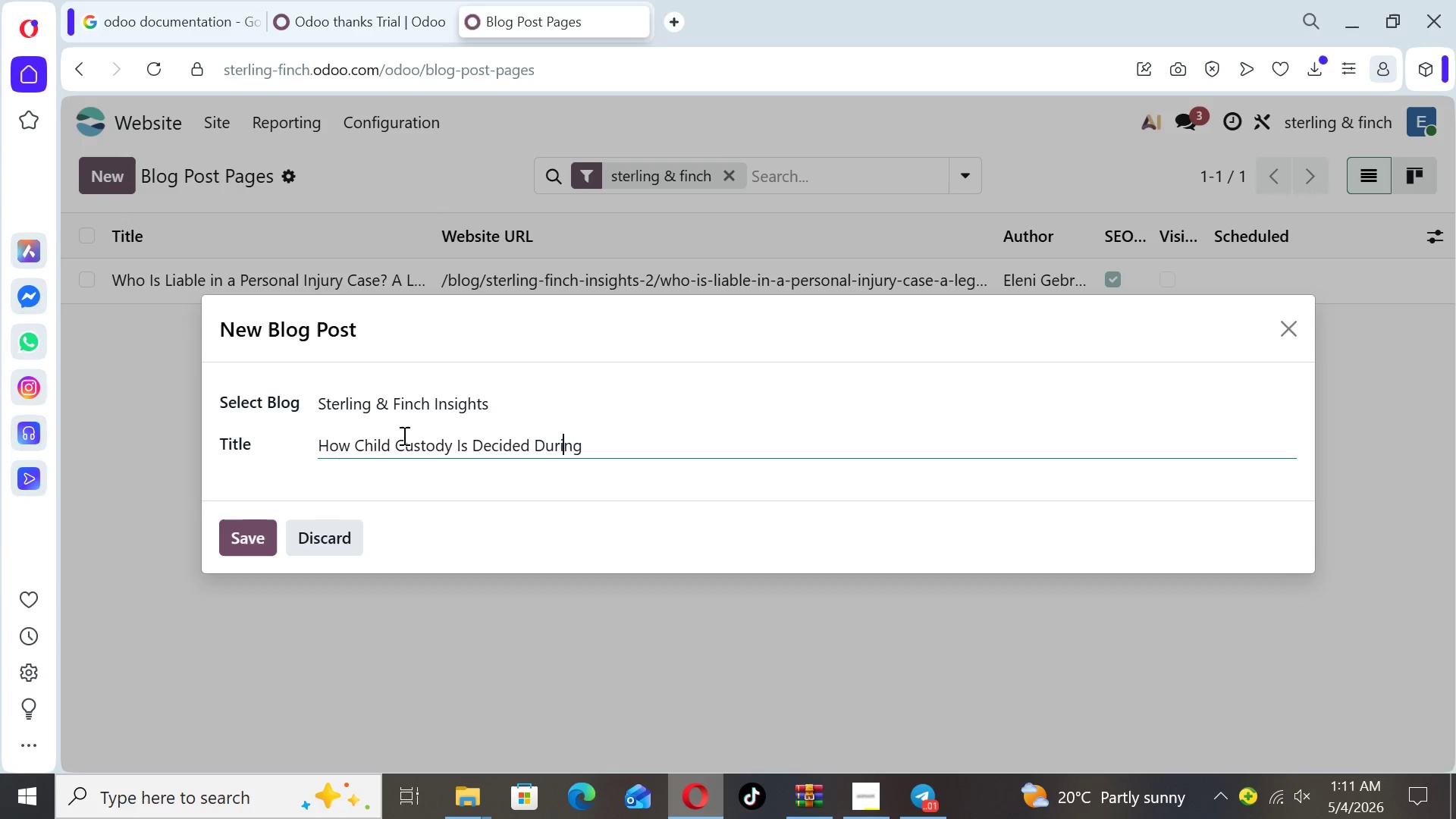 
key(ArrowRight)
 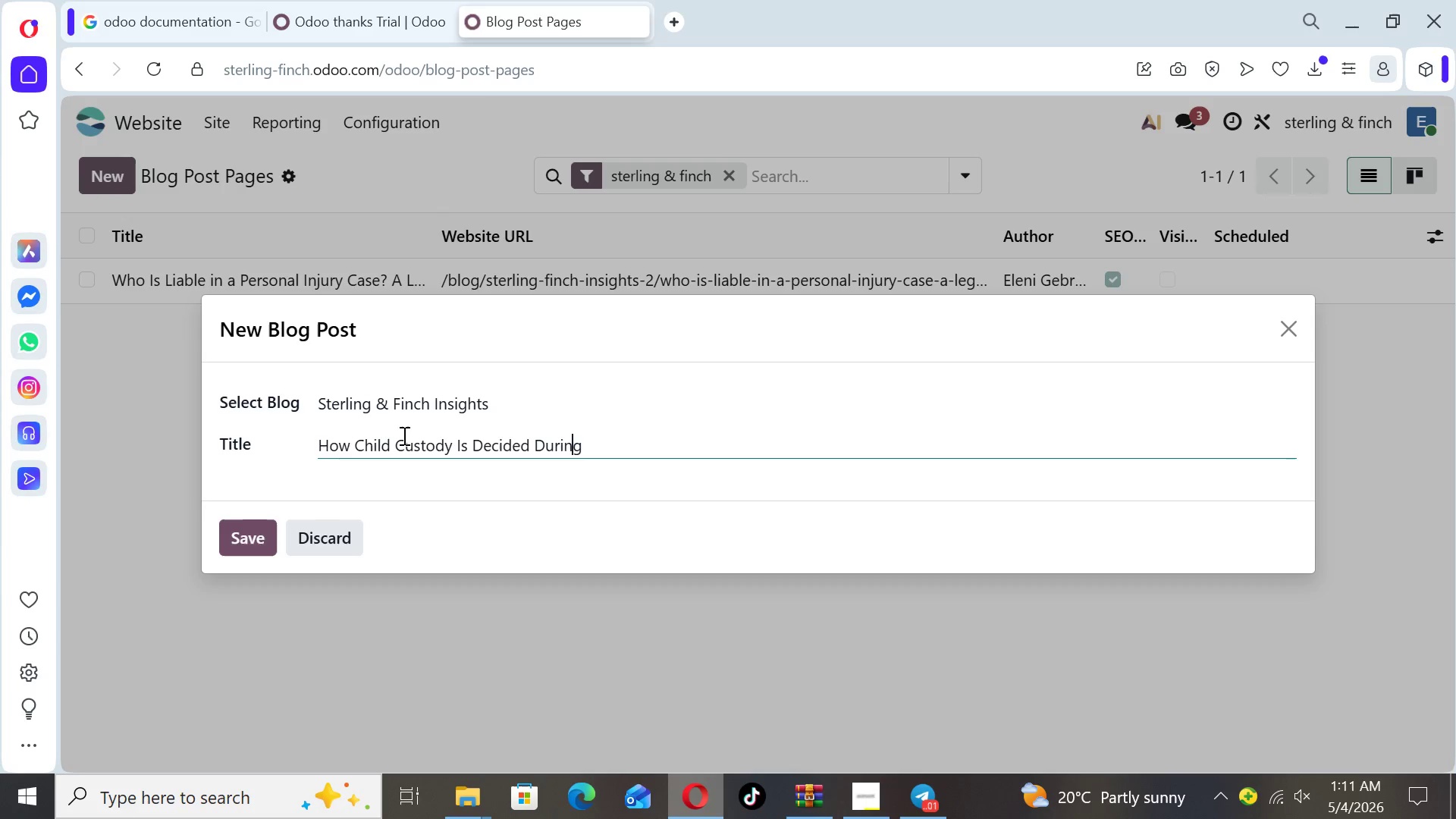 
key(ArrowRight)
 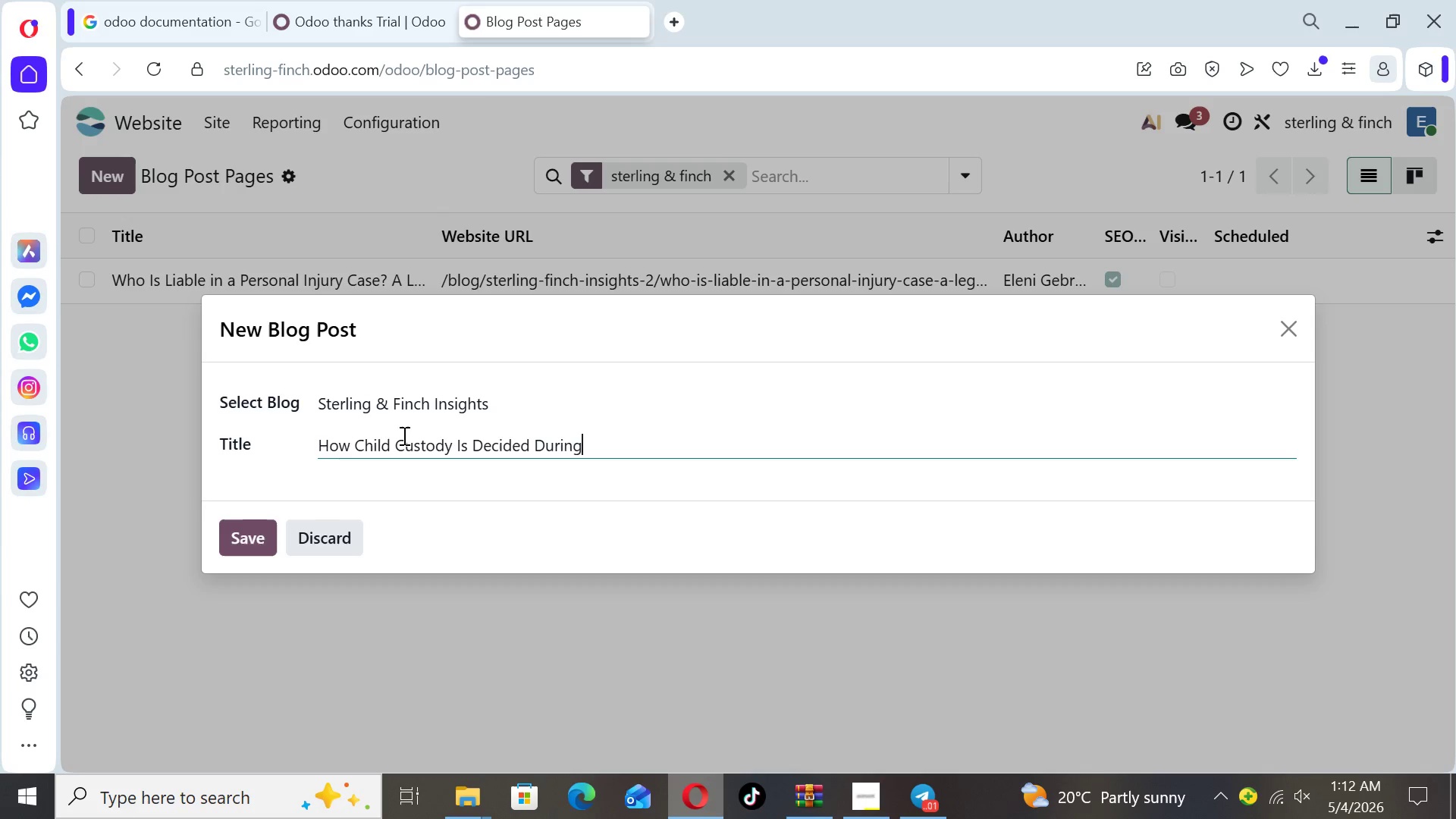 
key(ArrowRight)
 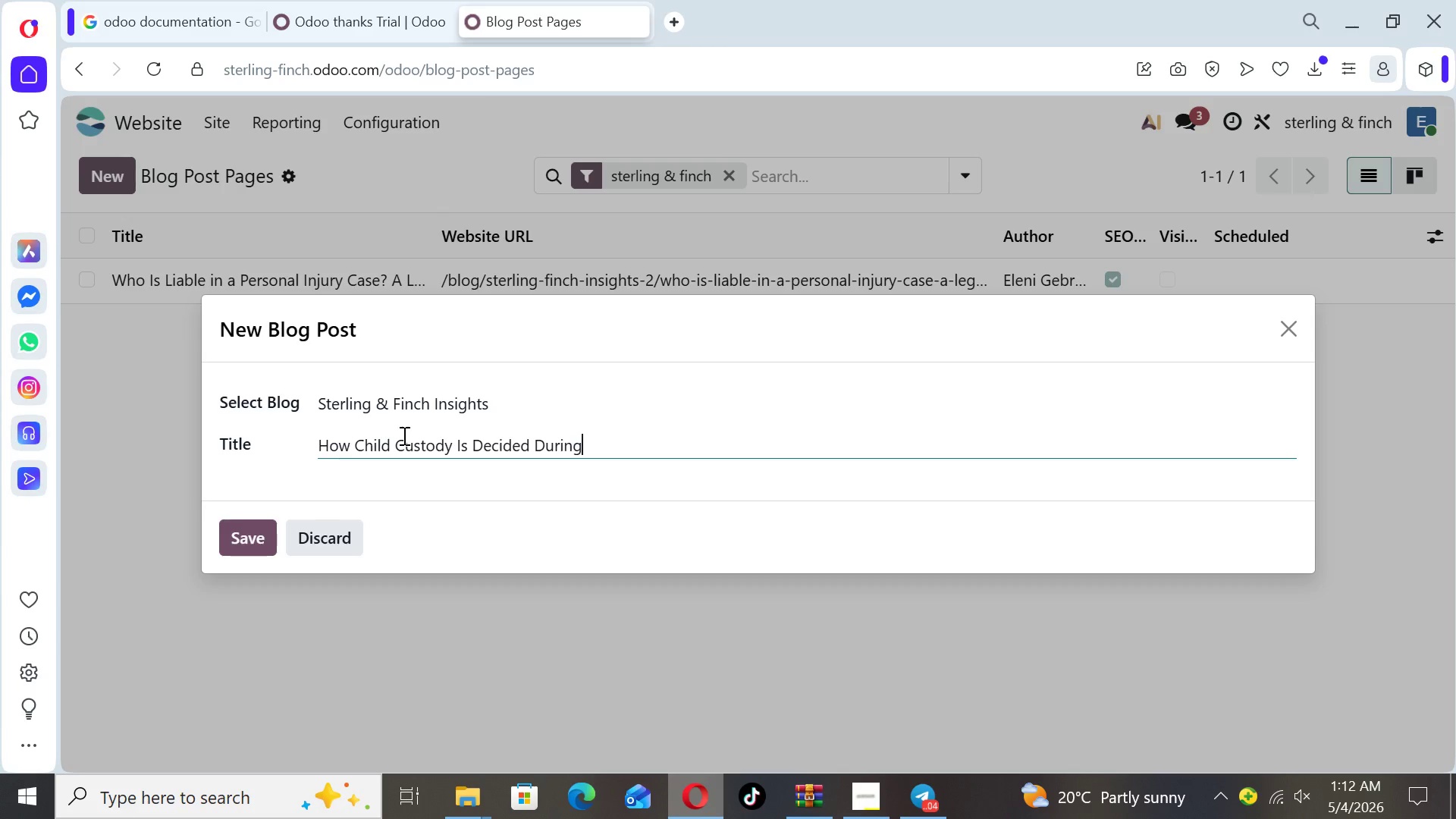 
type( Divorce: What parents )
 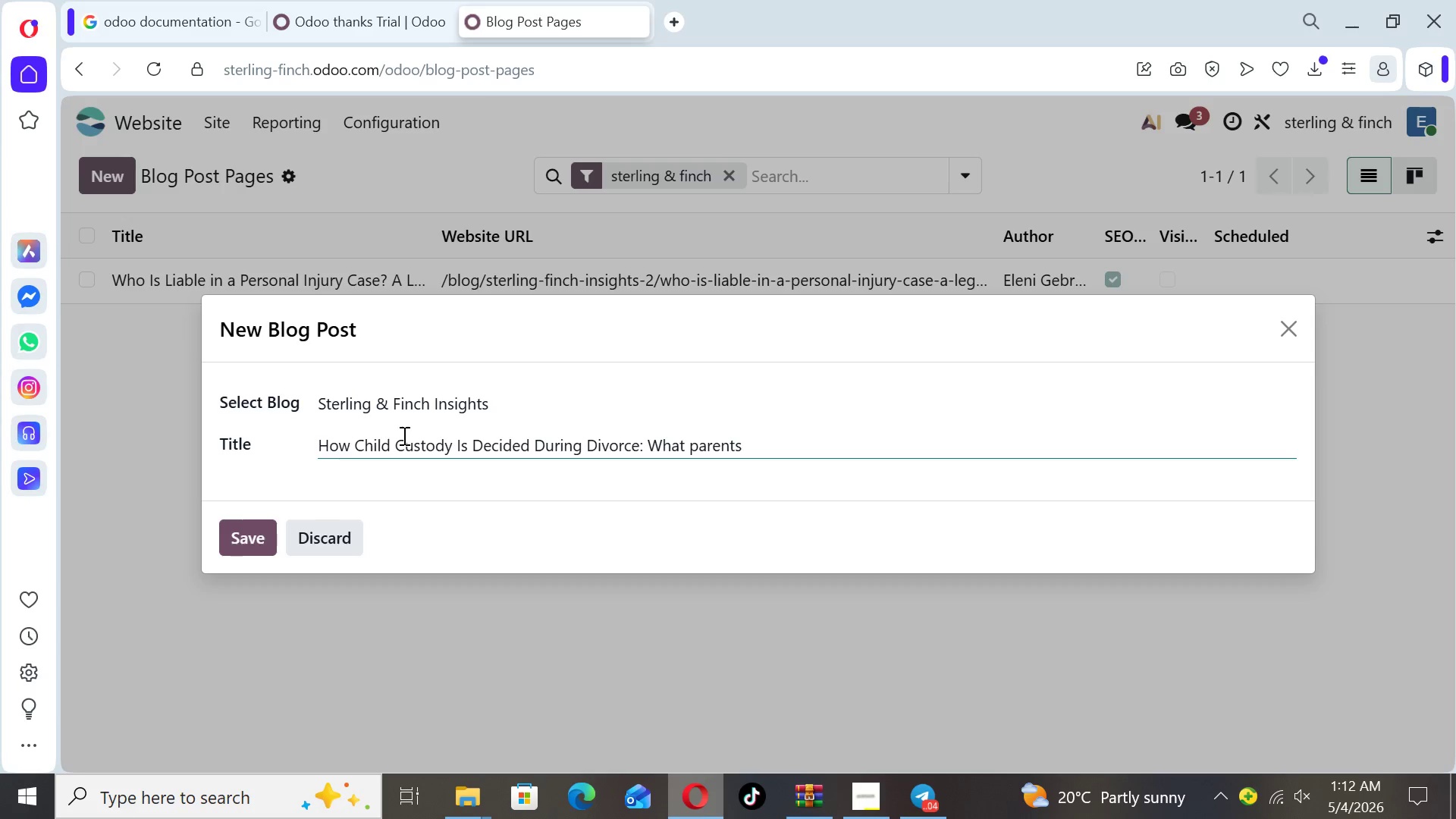 
key(ArrowLeft)
 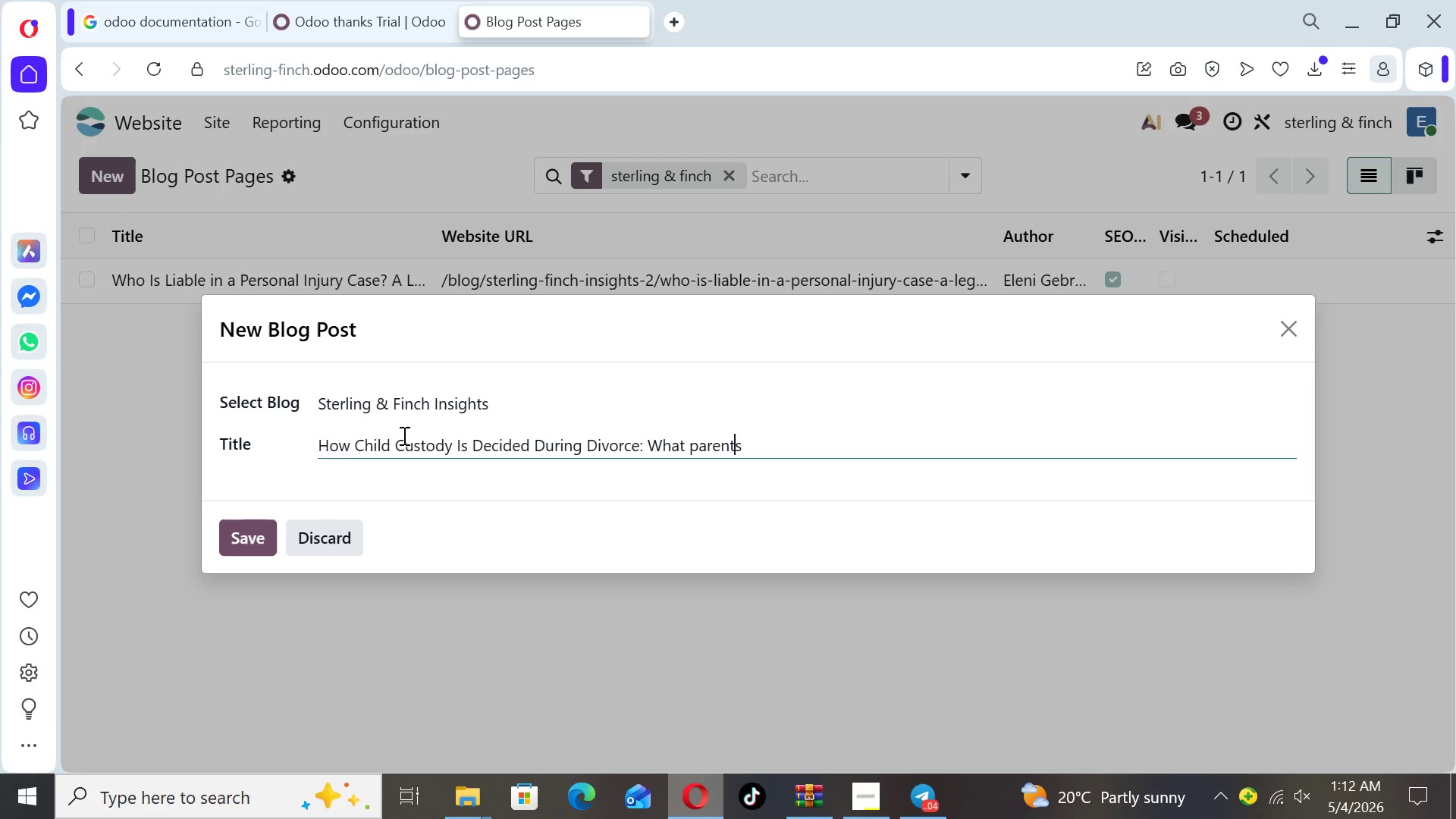 
key(ArrowLeft)
 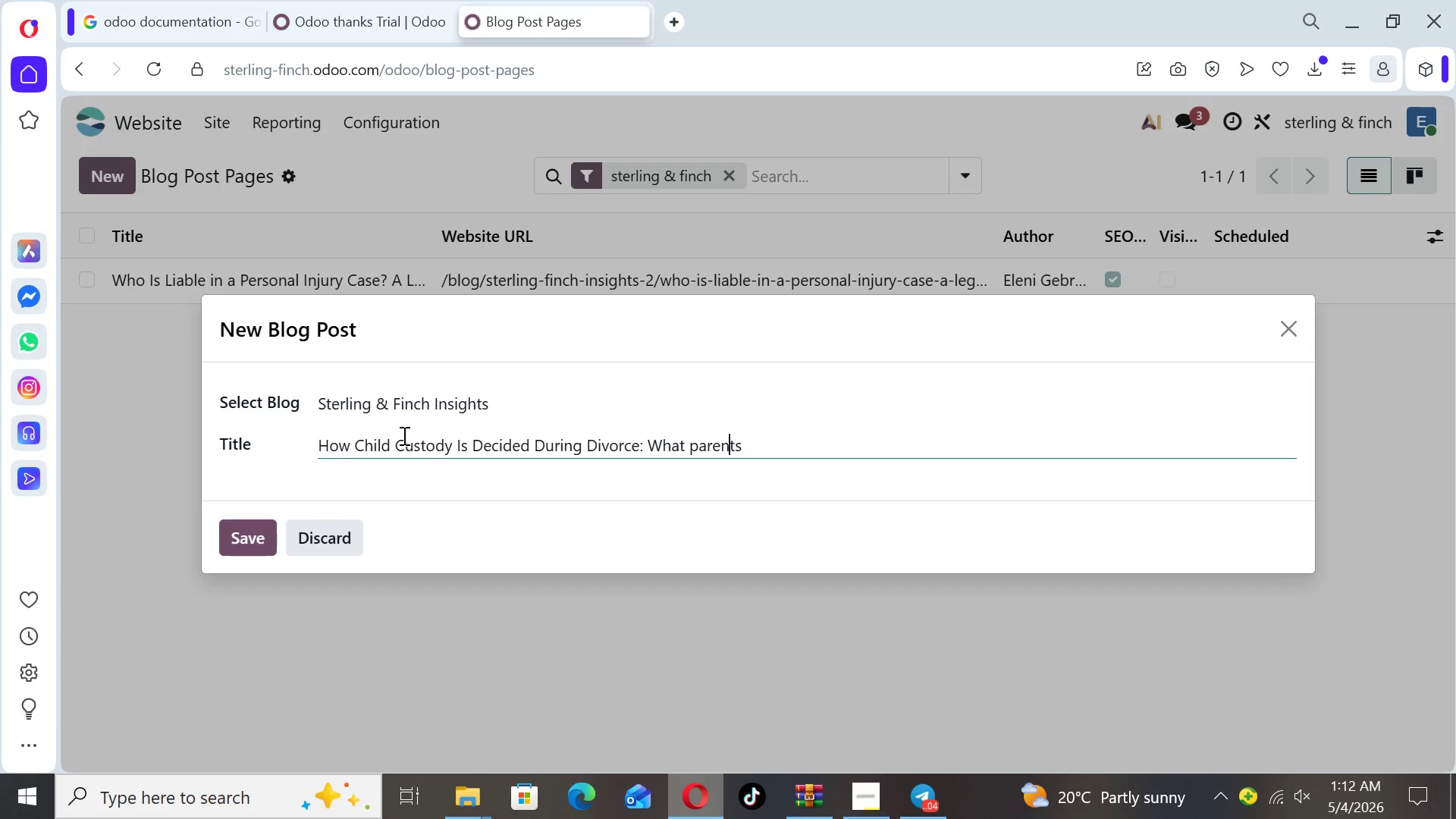 
key(ArrowLeft)
 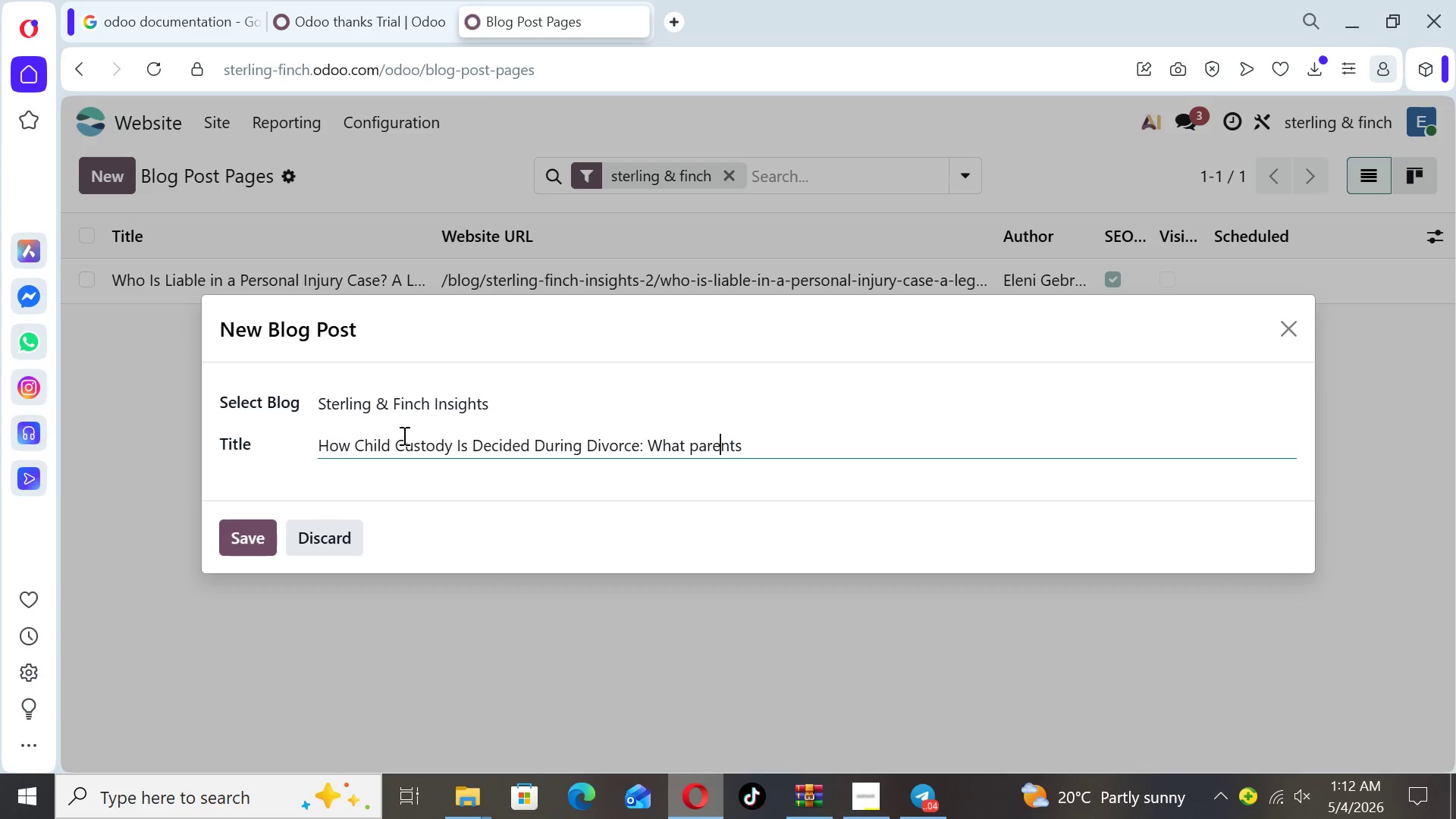 
key(ArrowLeft)
 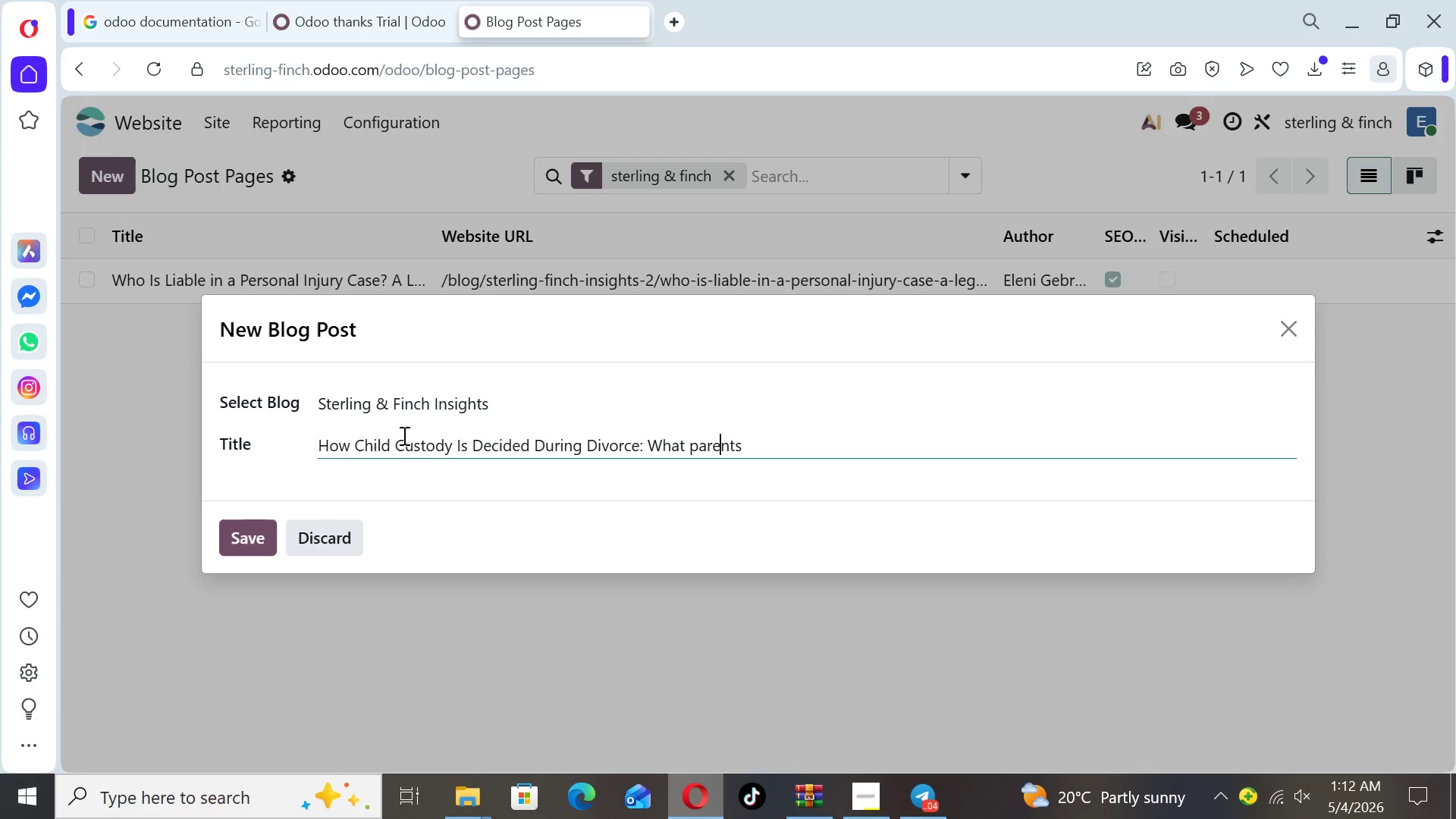 
key(ArrowLeft)
 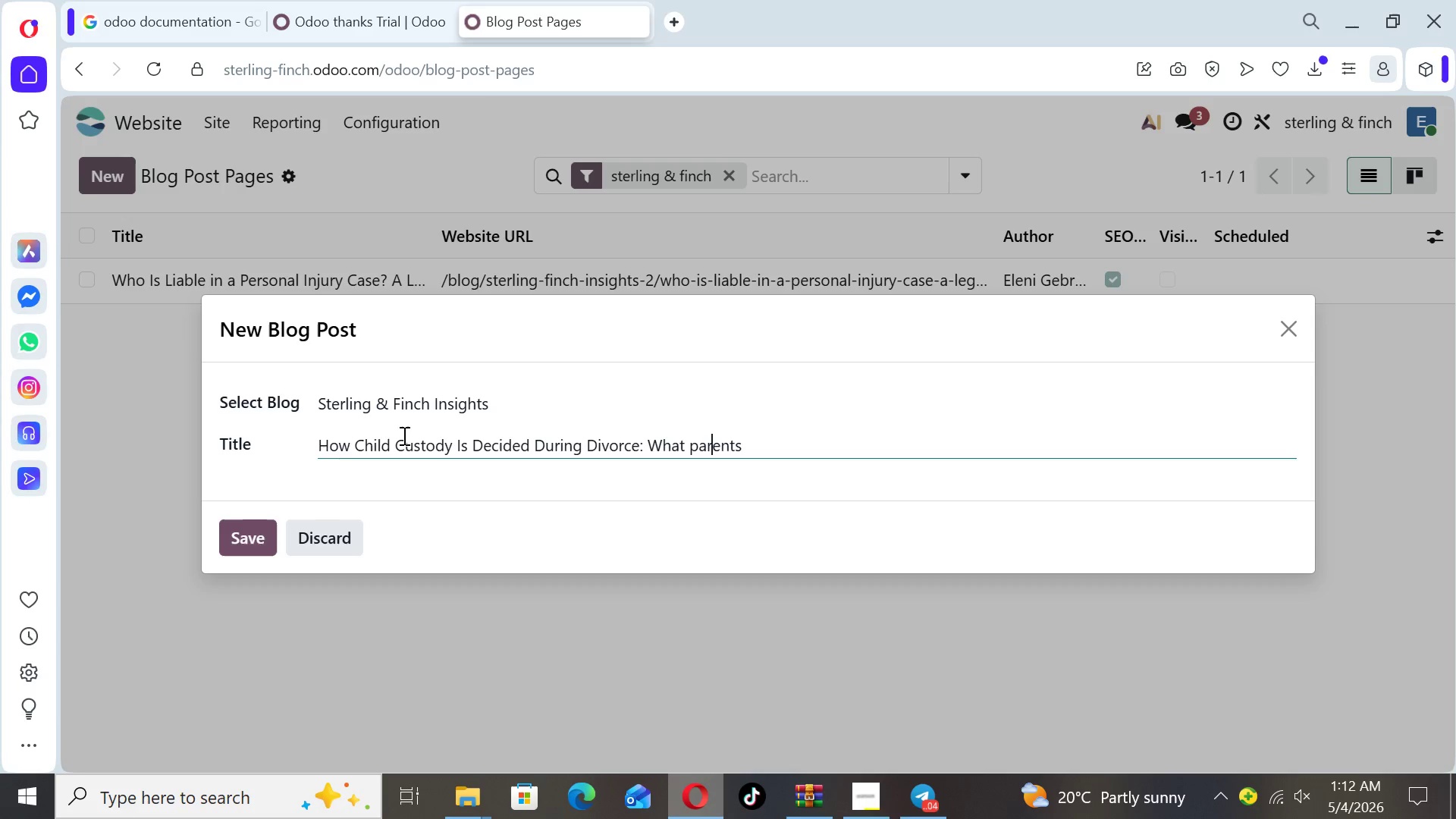 
key(ArrowLeft)
 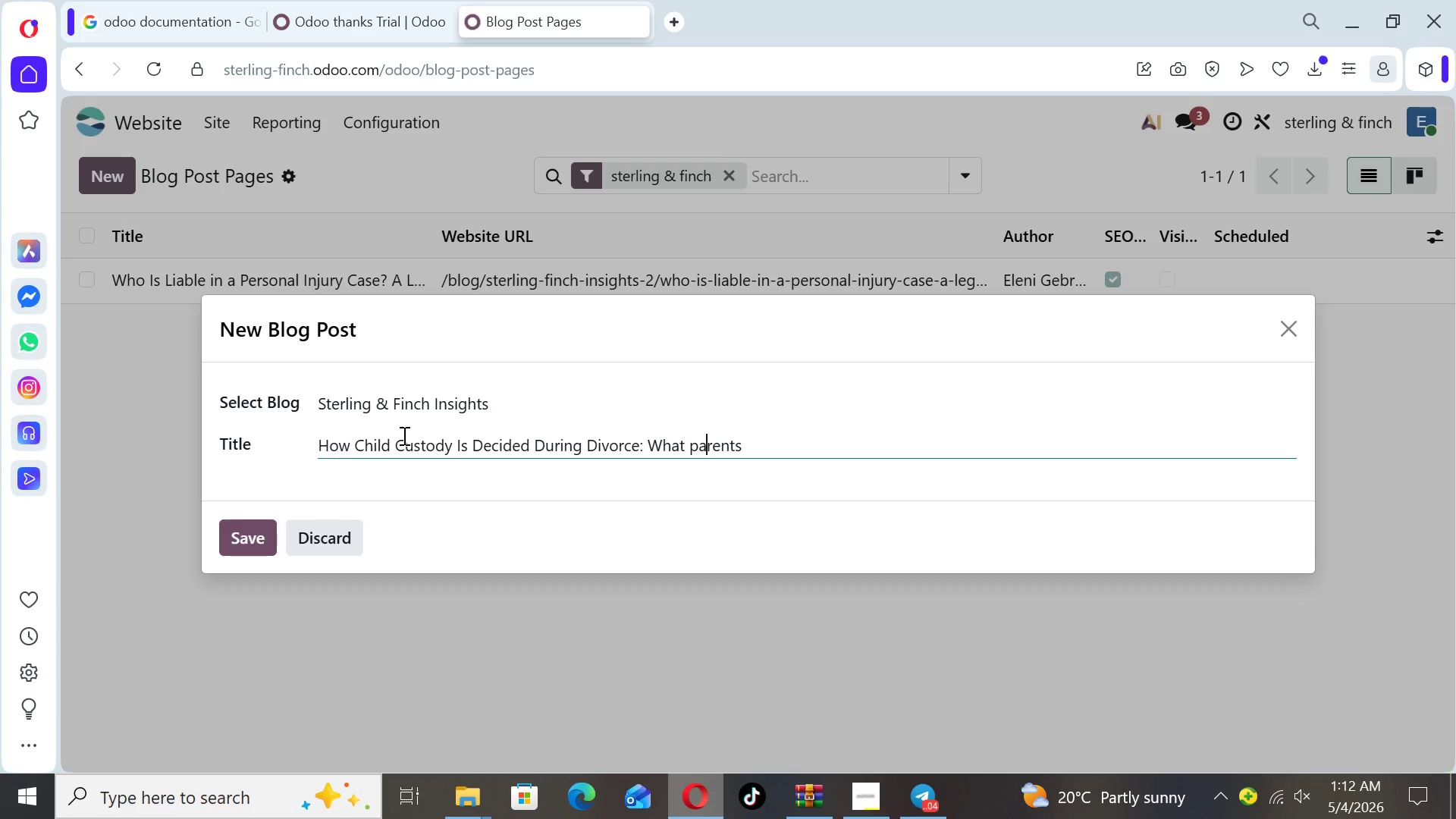 
key(ArrowLeft)
 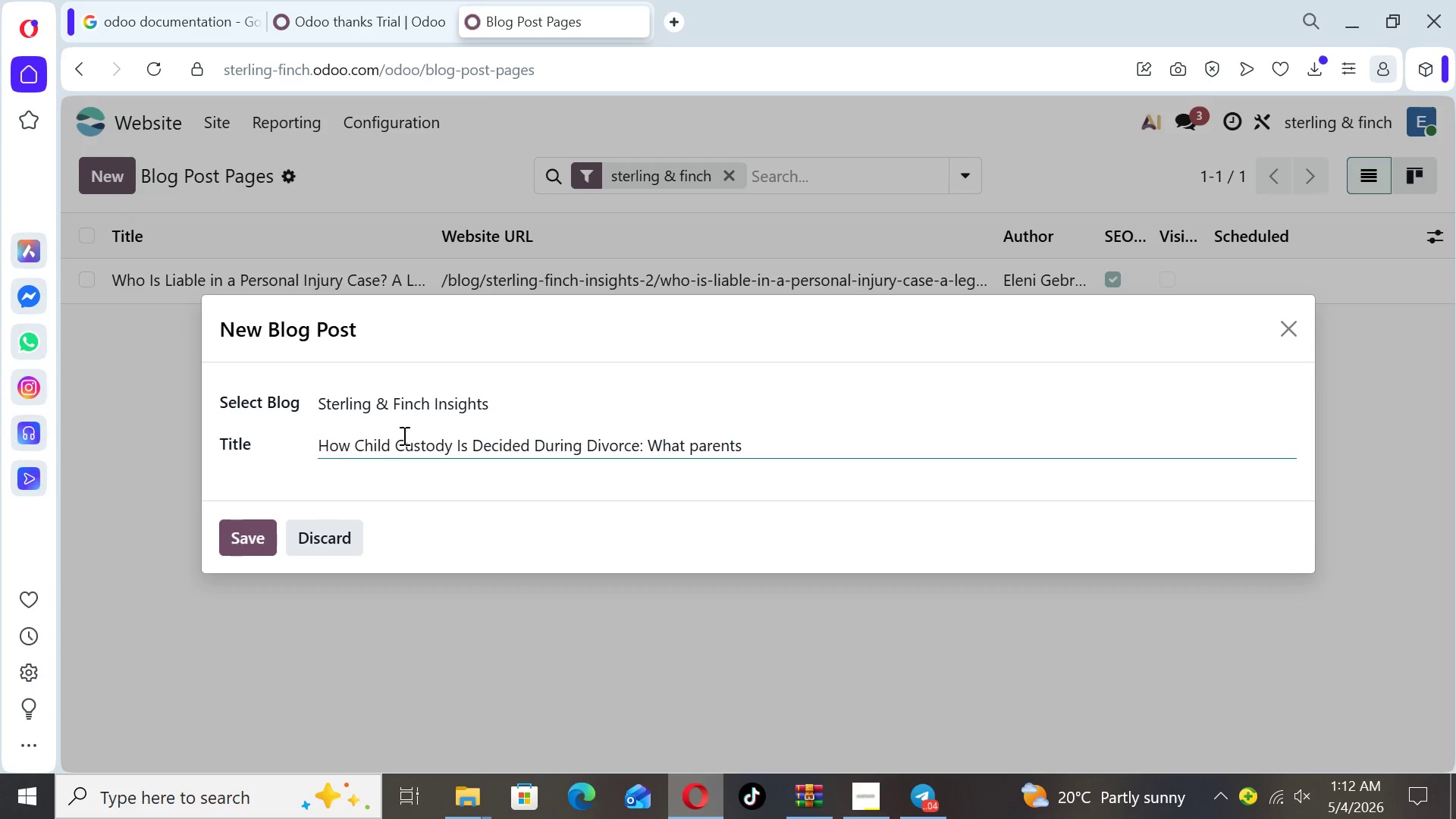 
key(Backspace)
 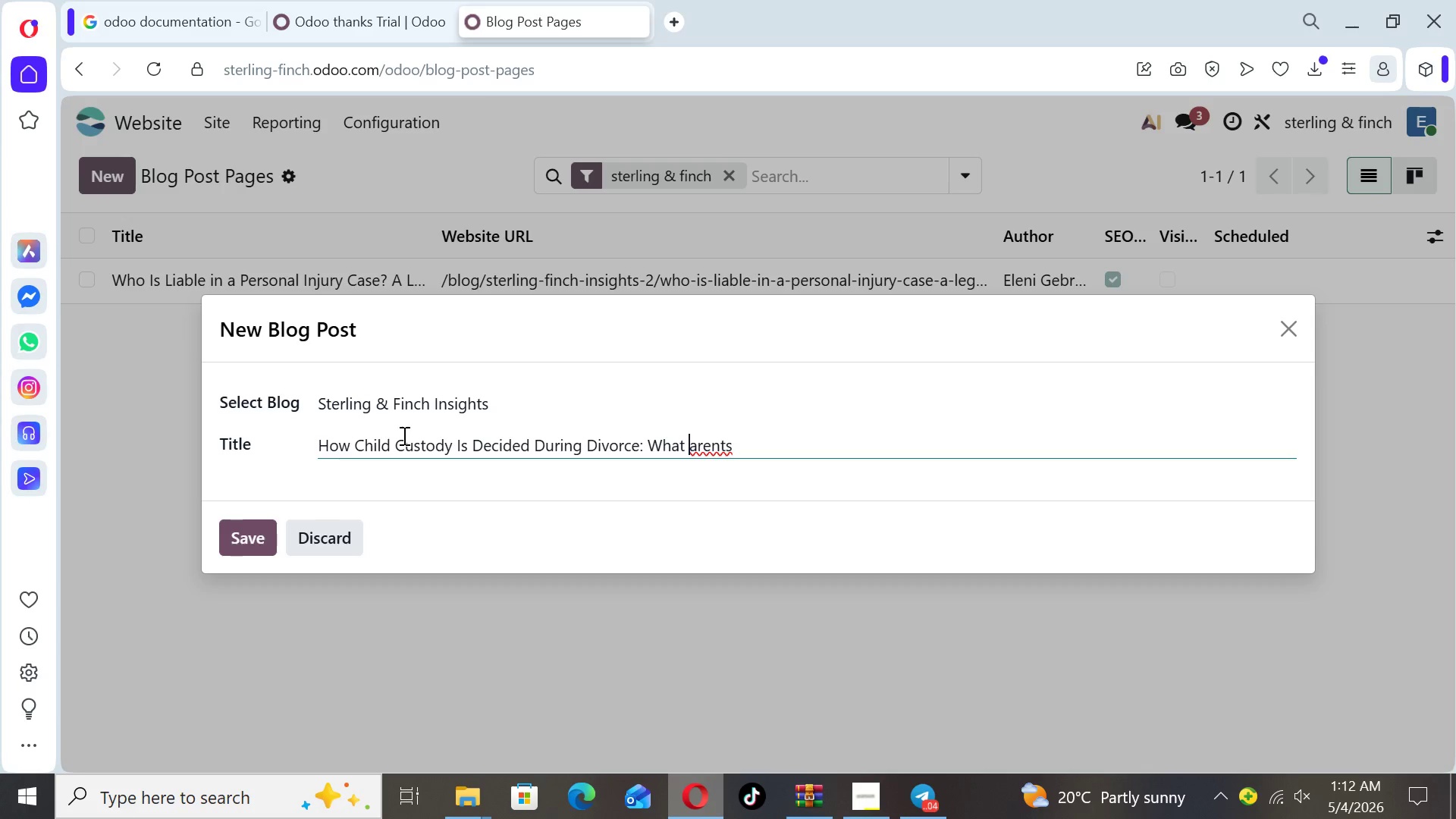 
key(CapsLock)
 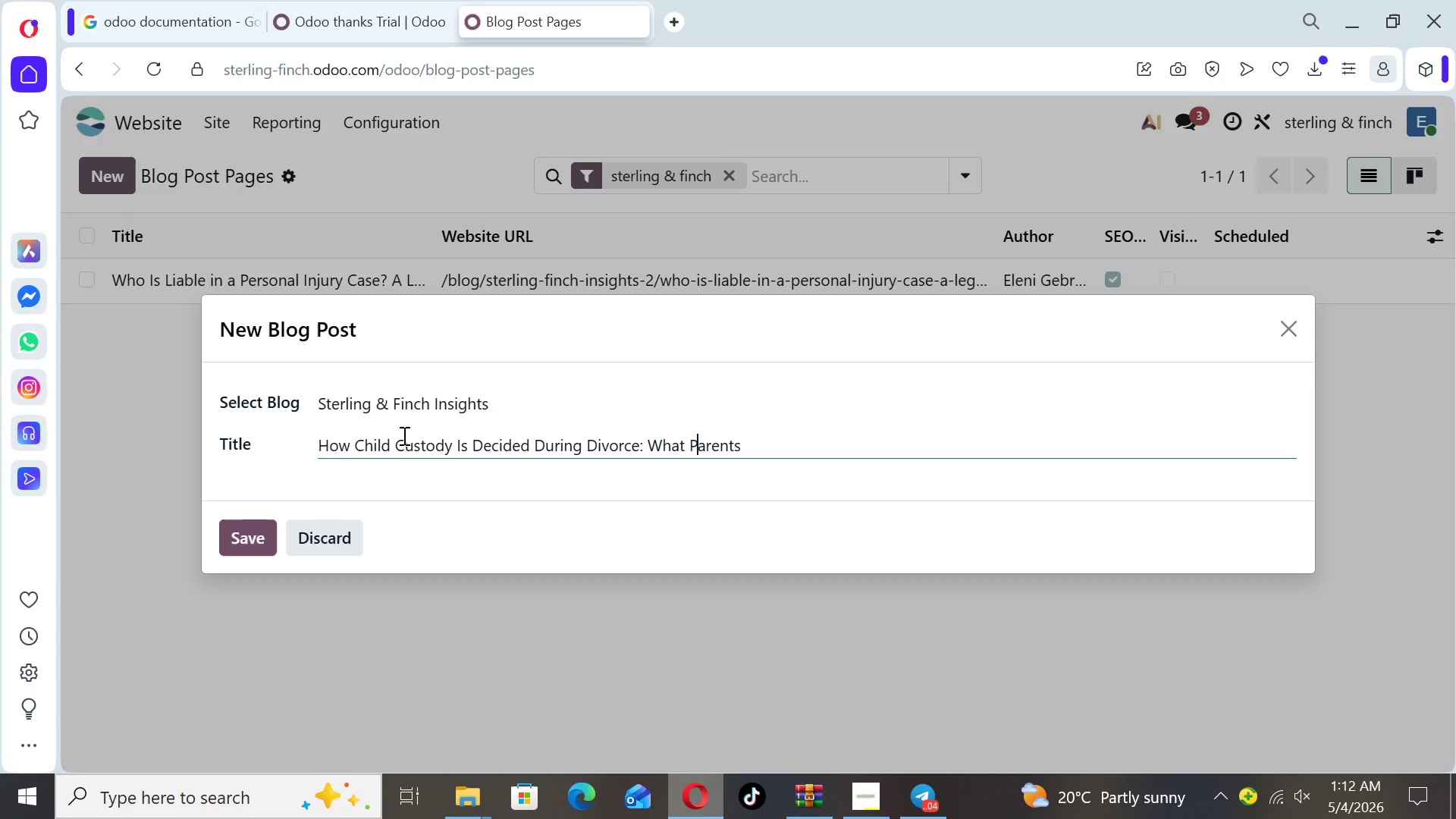 
key(P)
 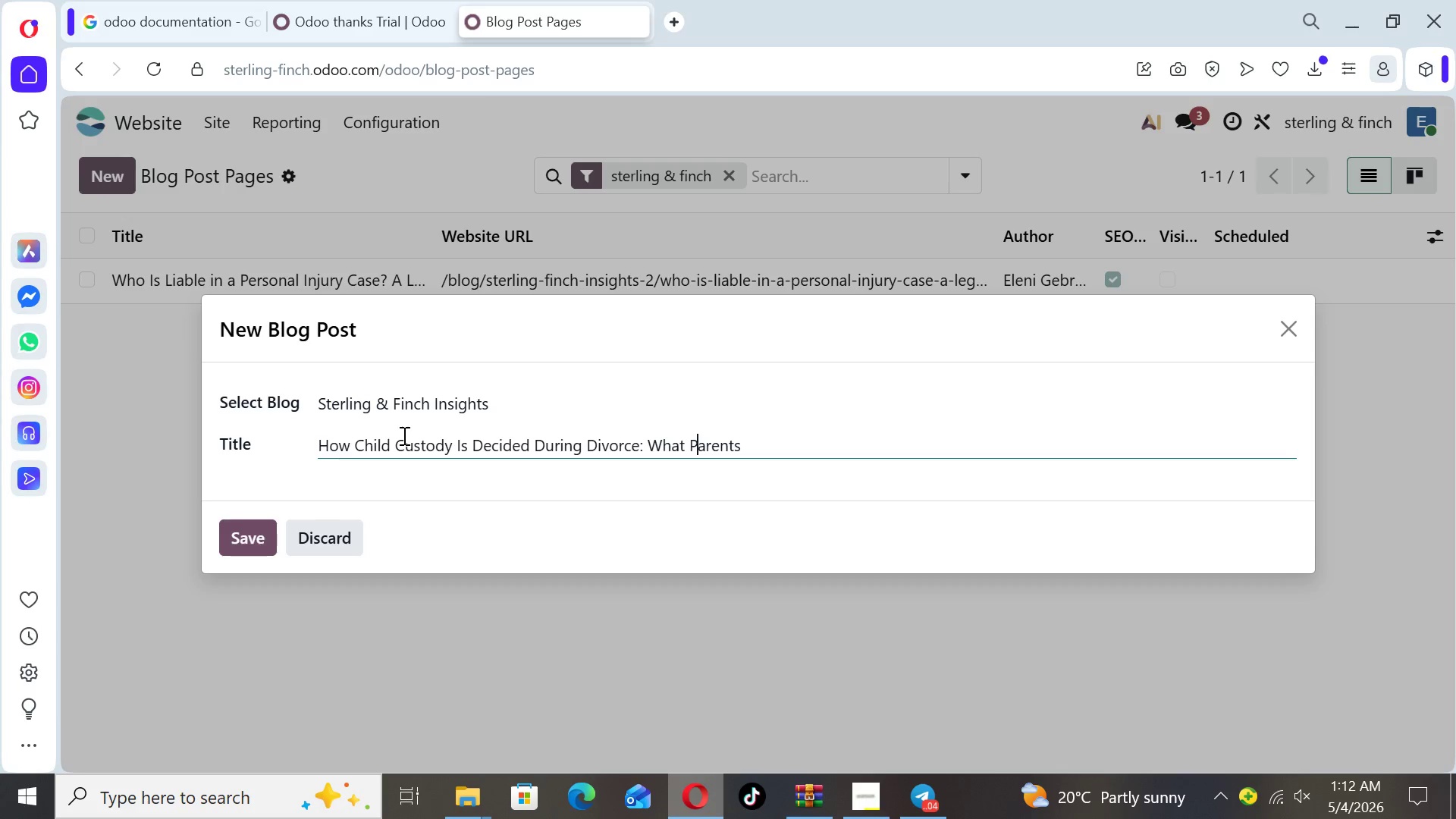 
key(CapsLock)
 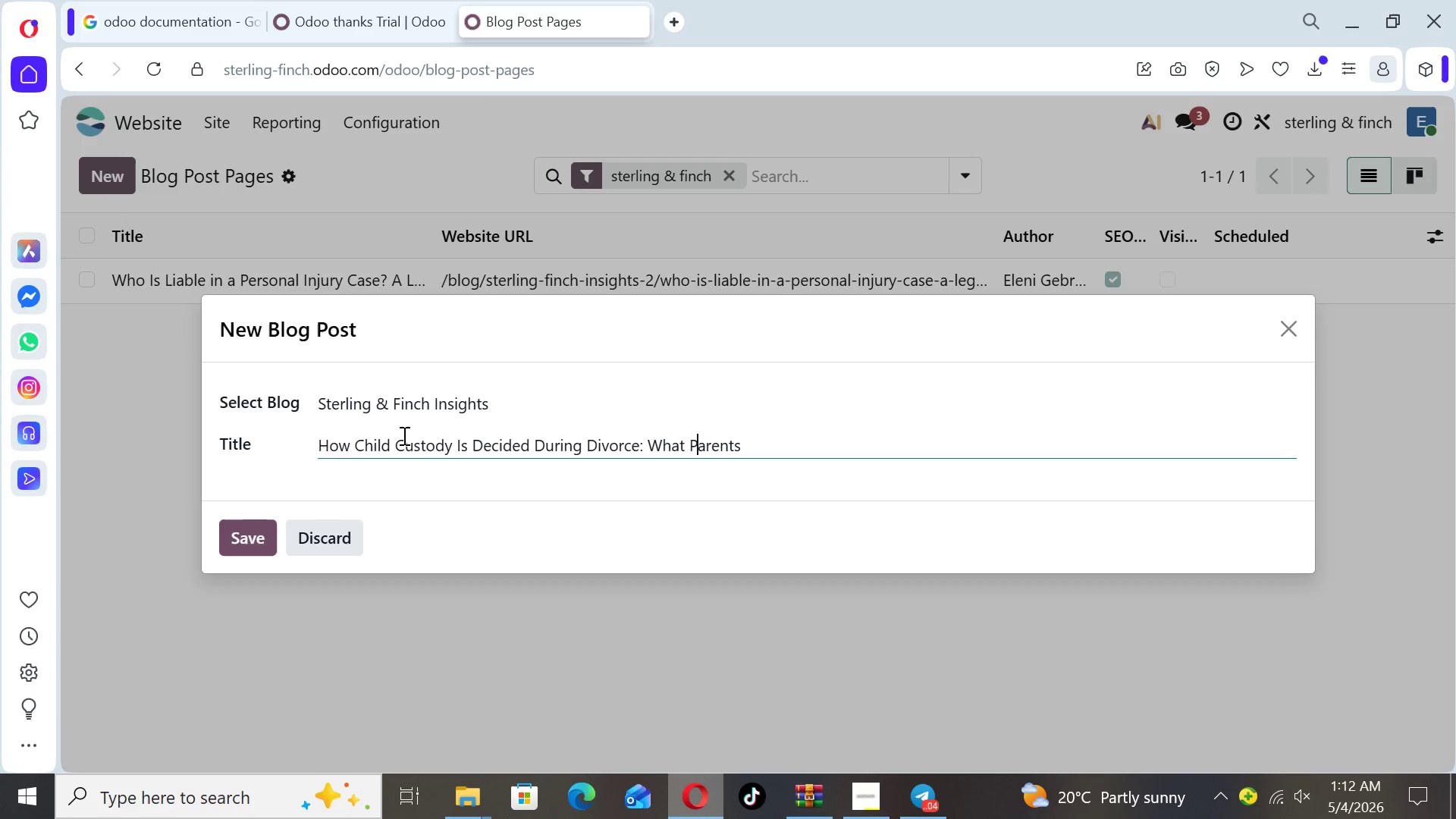 
key(ArrowRight)
 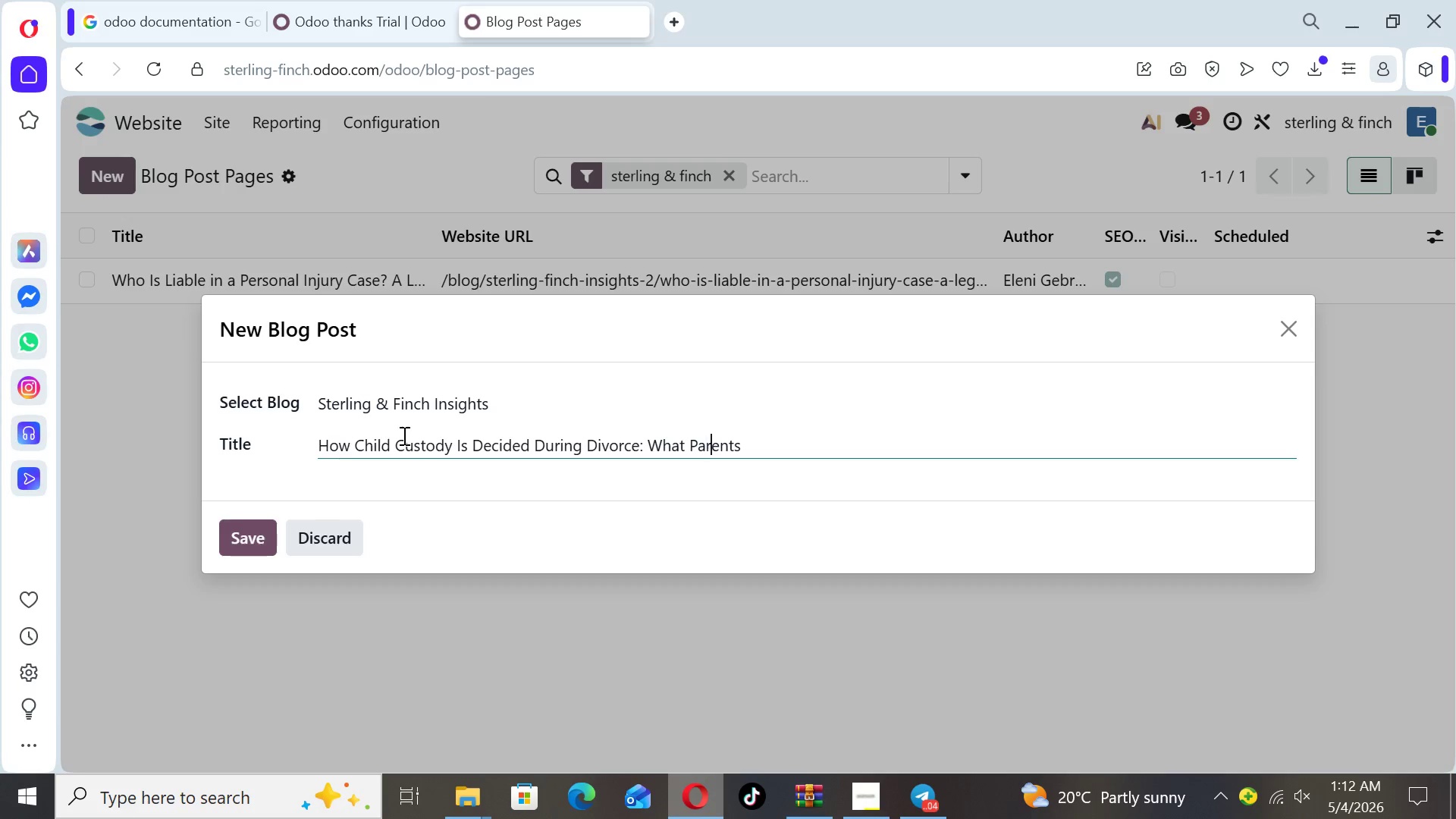 
key(ArrowRight)
 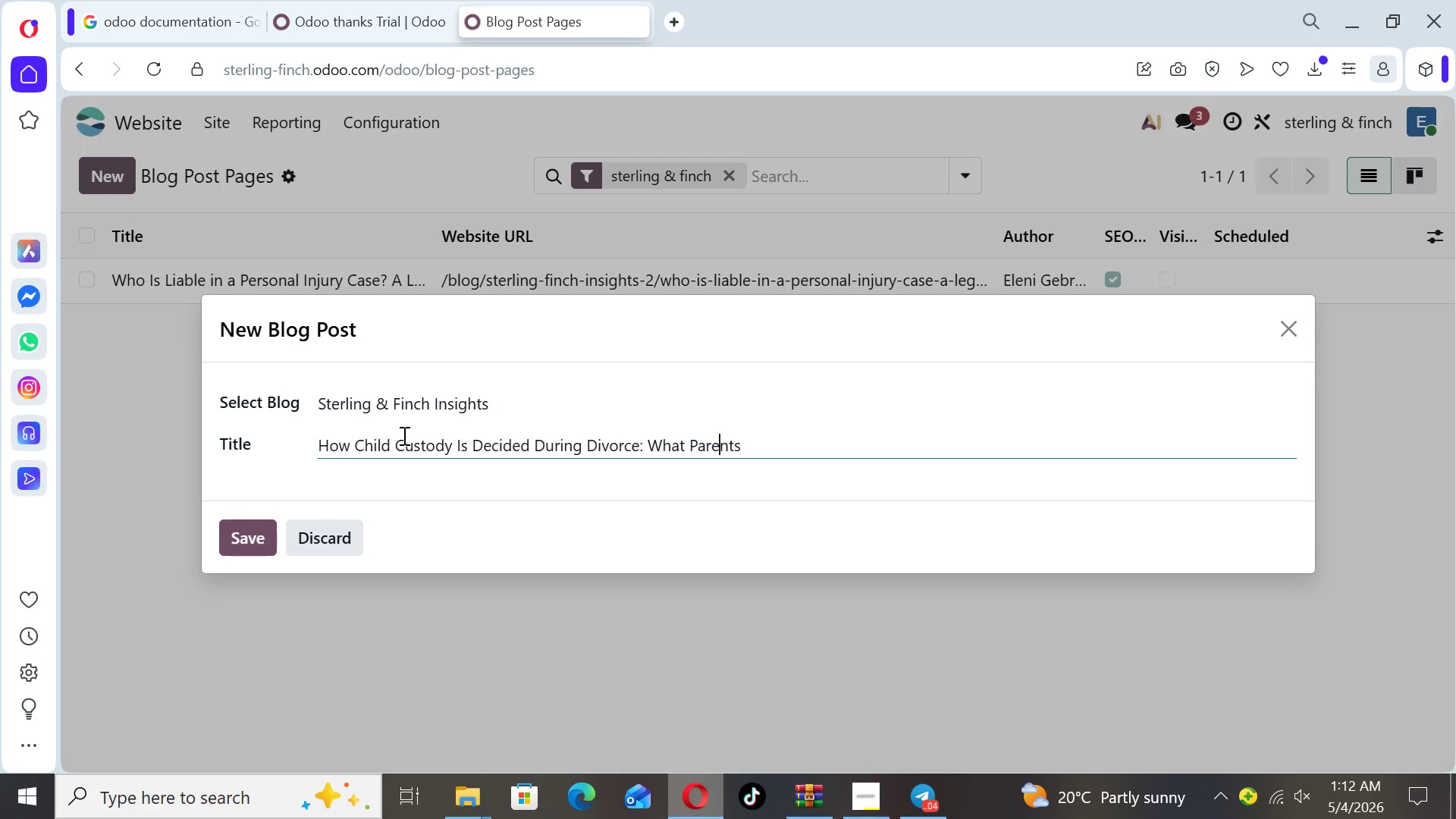 
key(ArrowRight)
 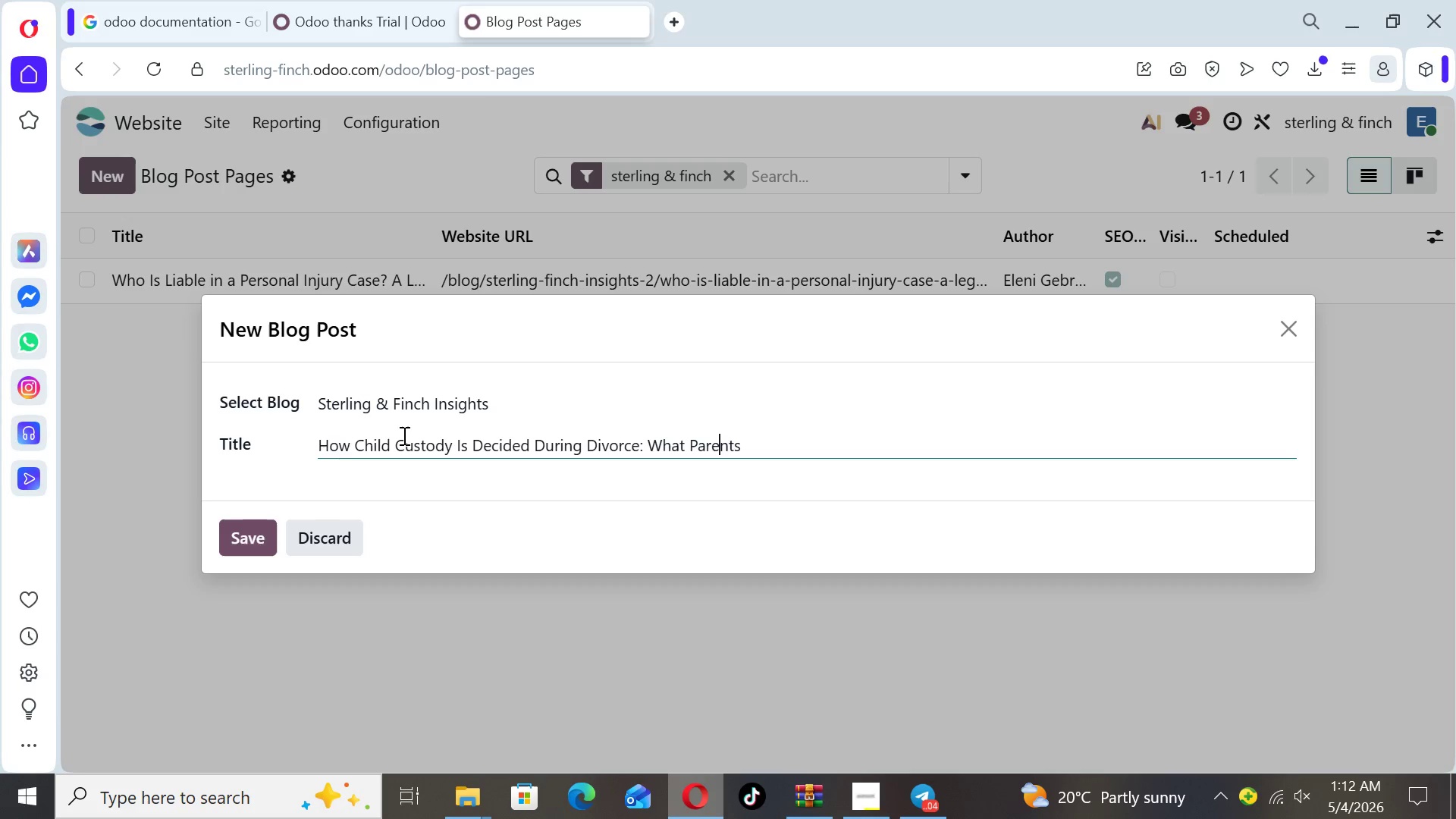 
key(ArrowRight)
 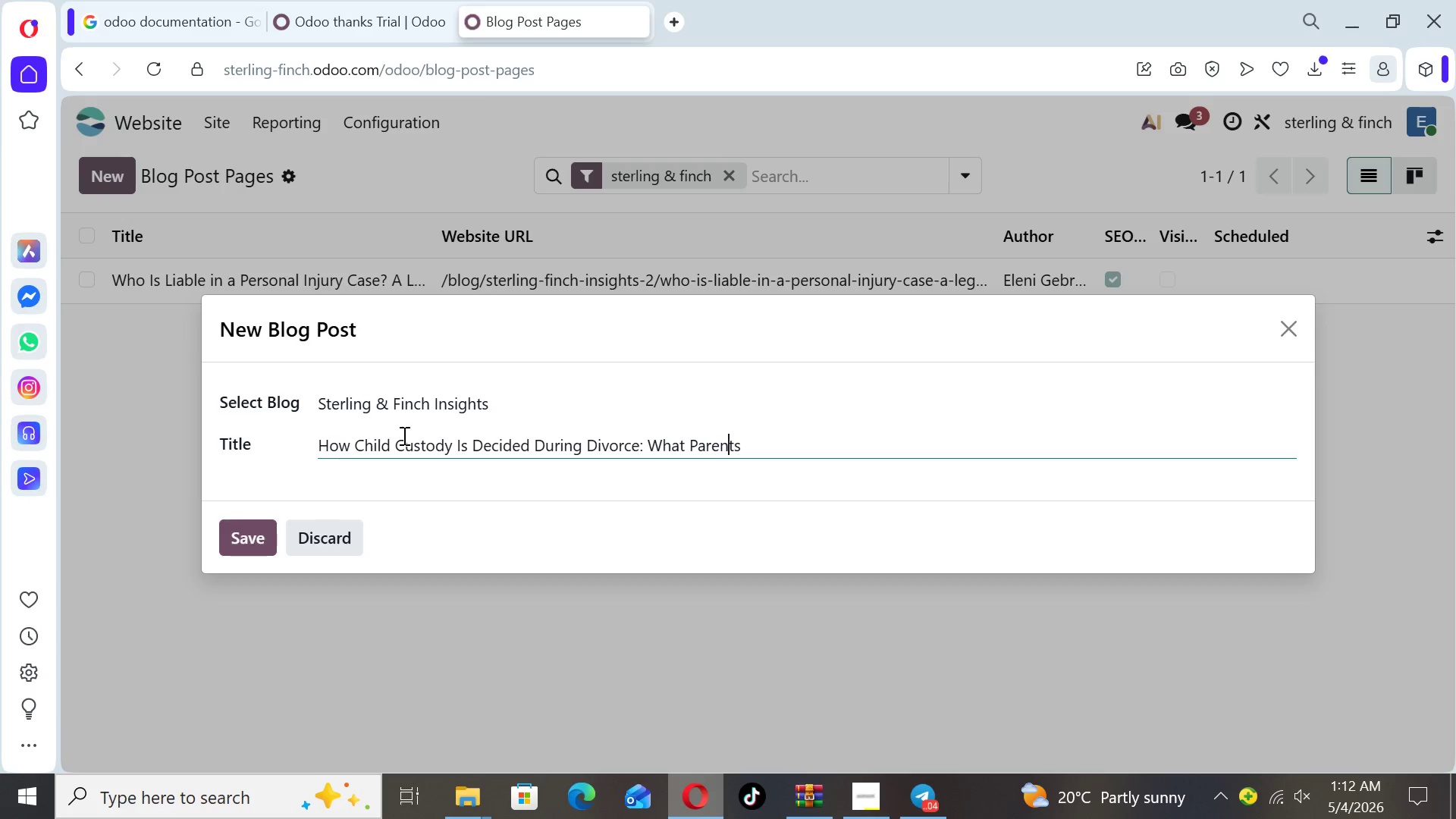 
key(ArrowRight)
 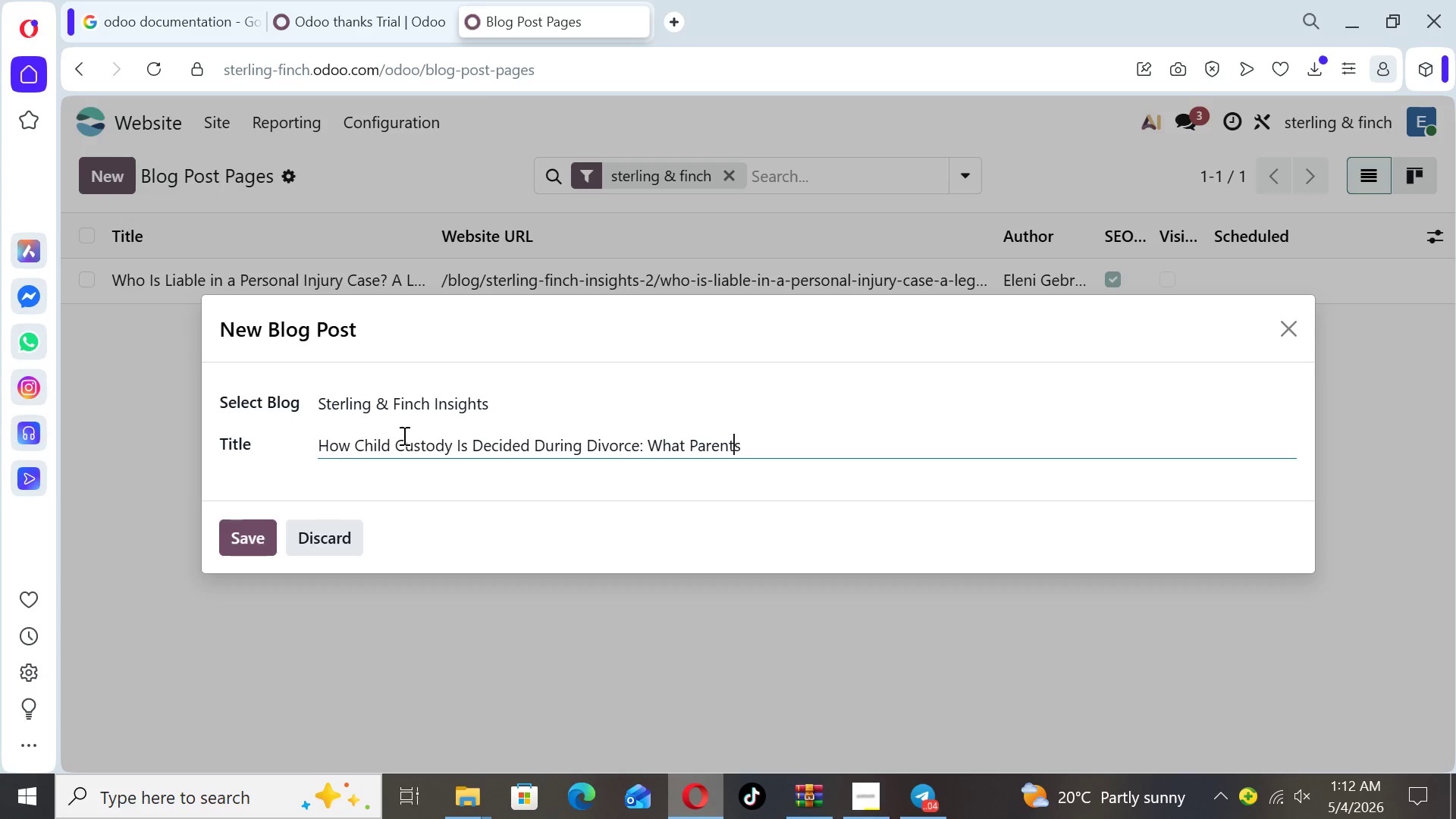 
key(ArrowRight)
 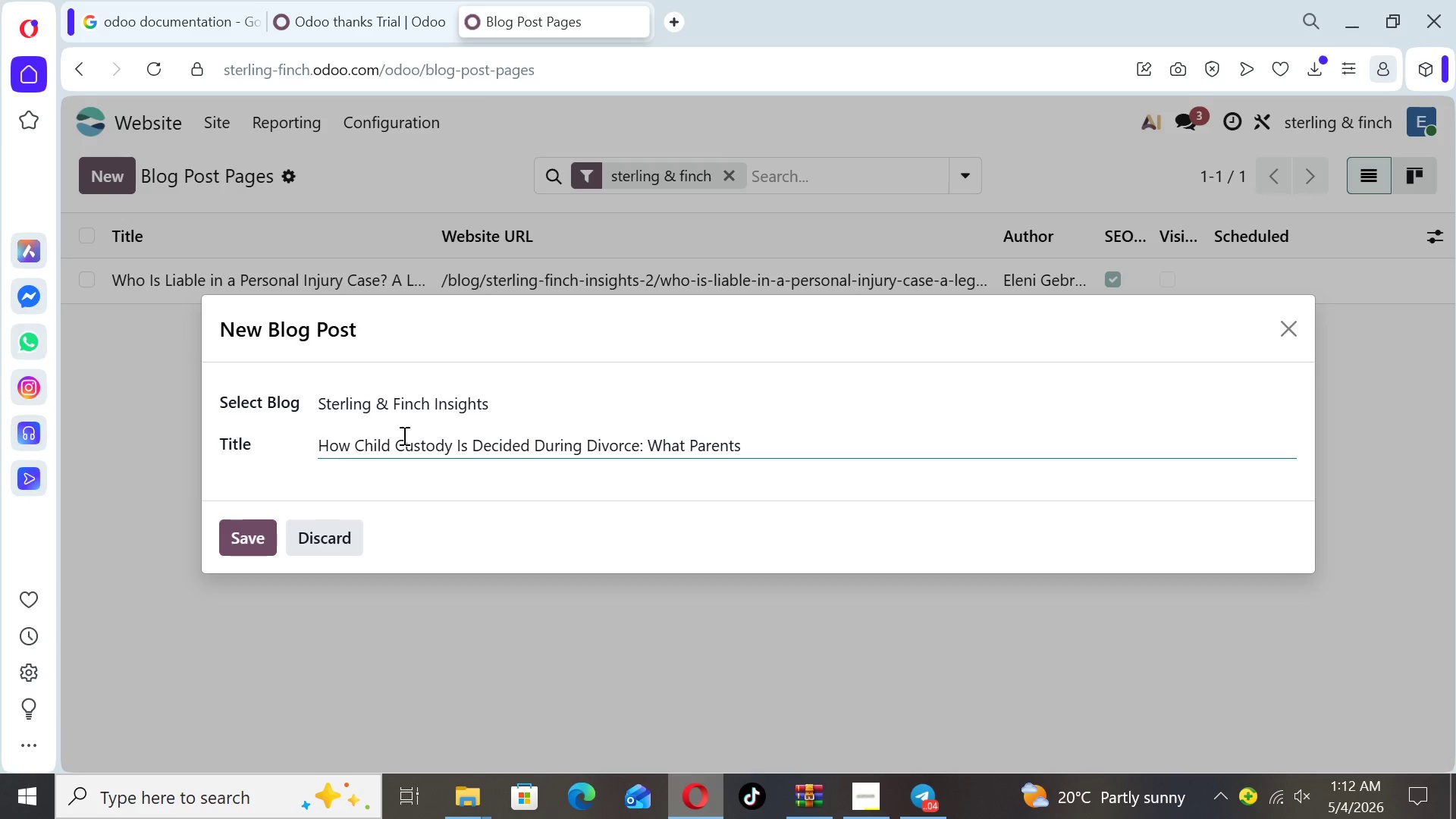 
type( Need To Know)
 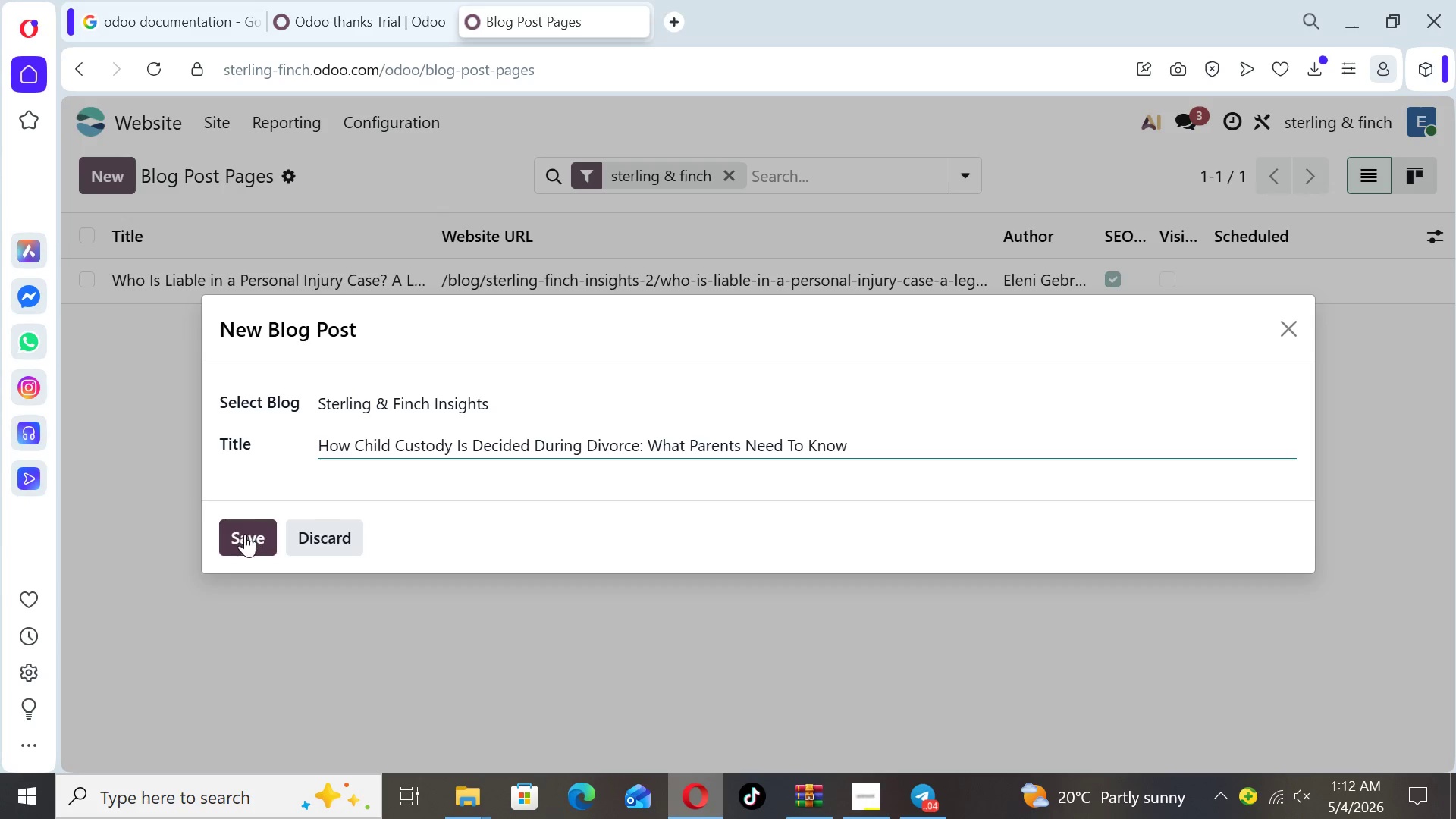 
left_click([245, 535])
 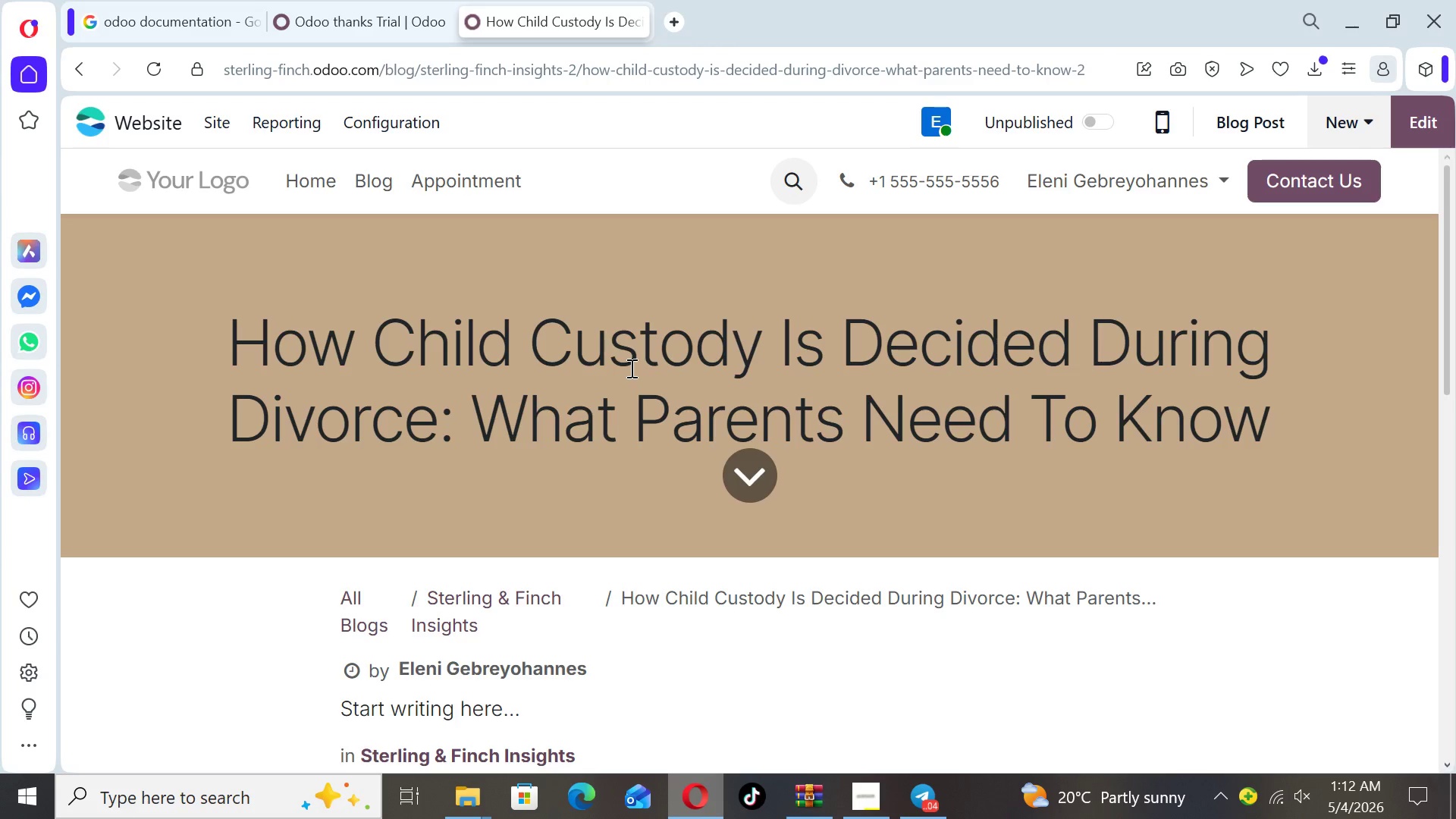 
wait(5.28)
 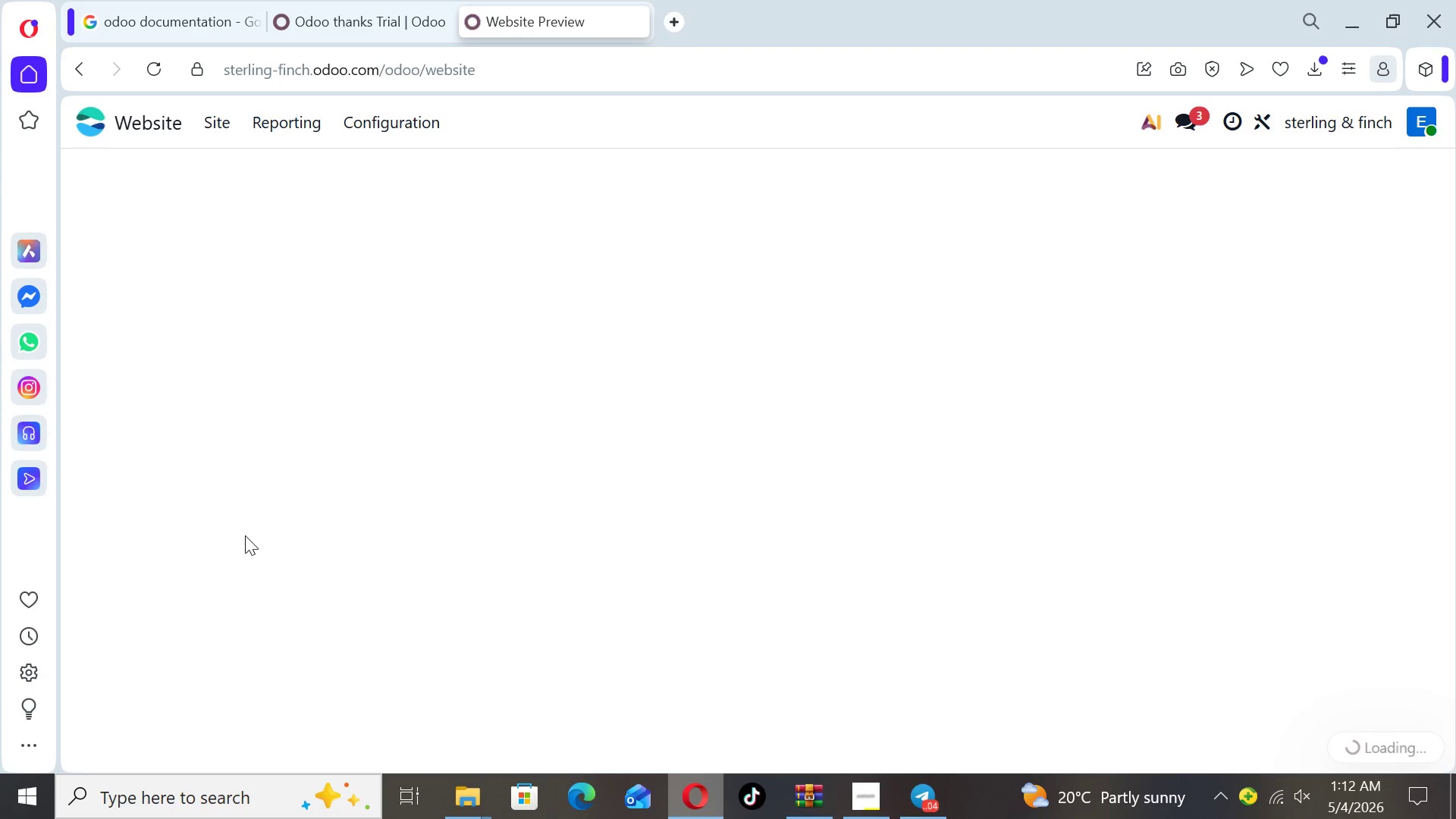 
left_click([1425, 116])
 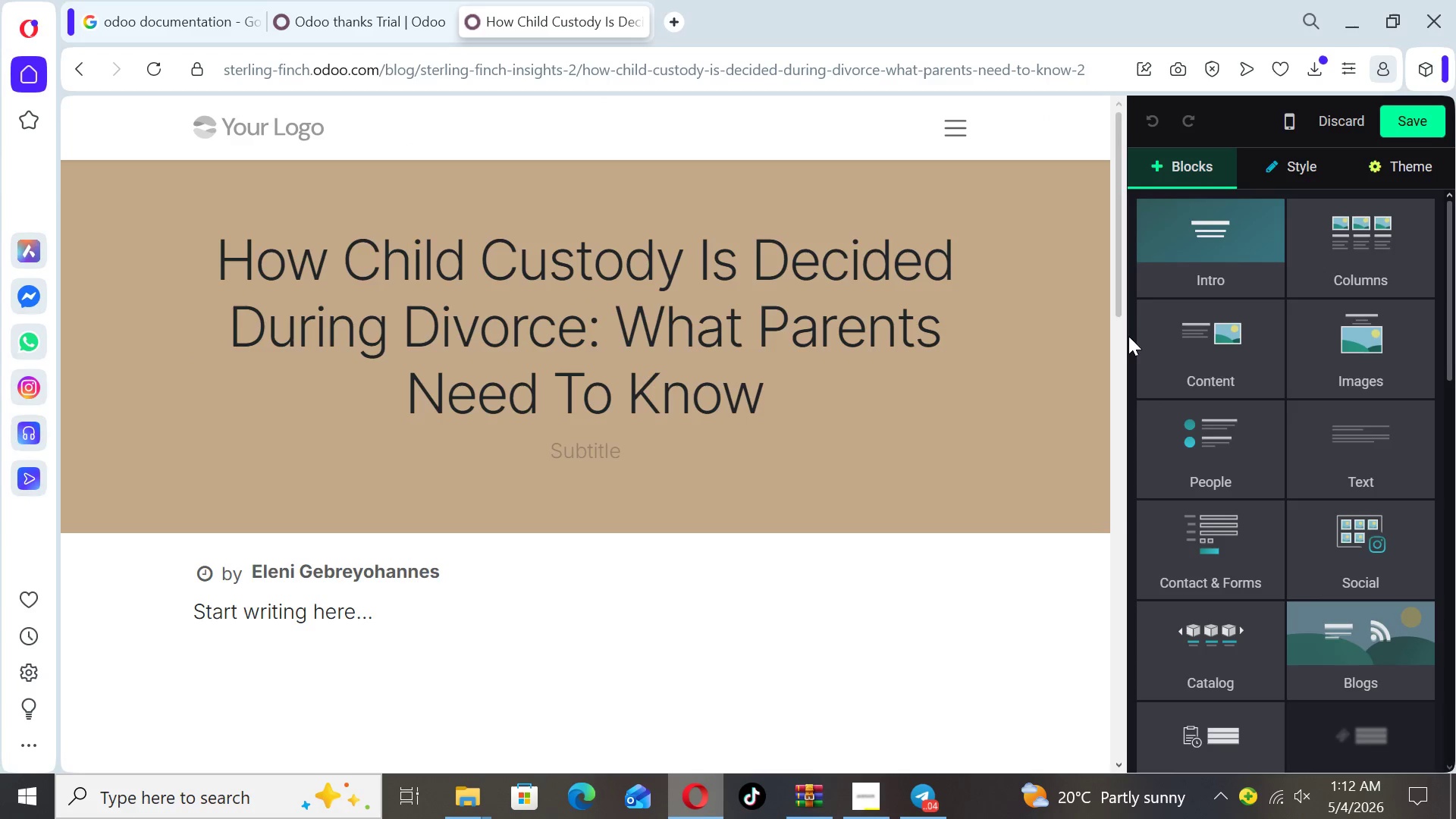 
left_click_drag(start_coordinate=[1118, 271], to_coordinate=[1116, 363])
 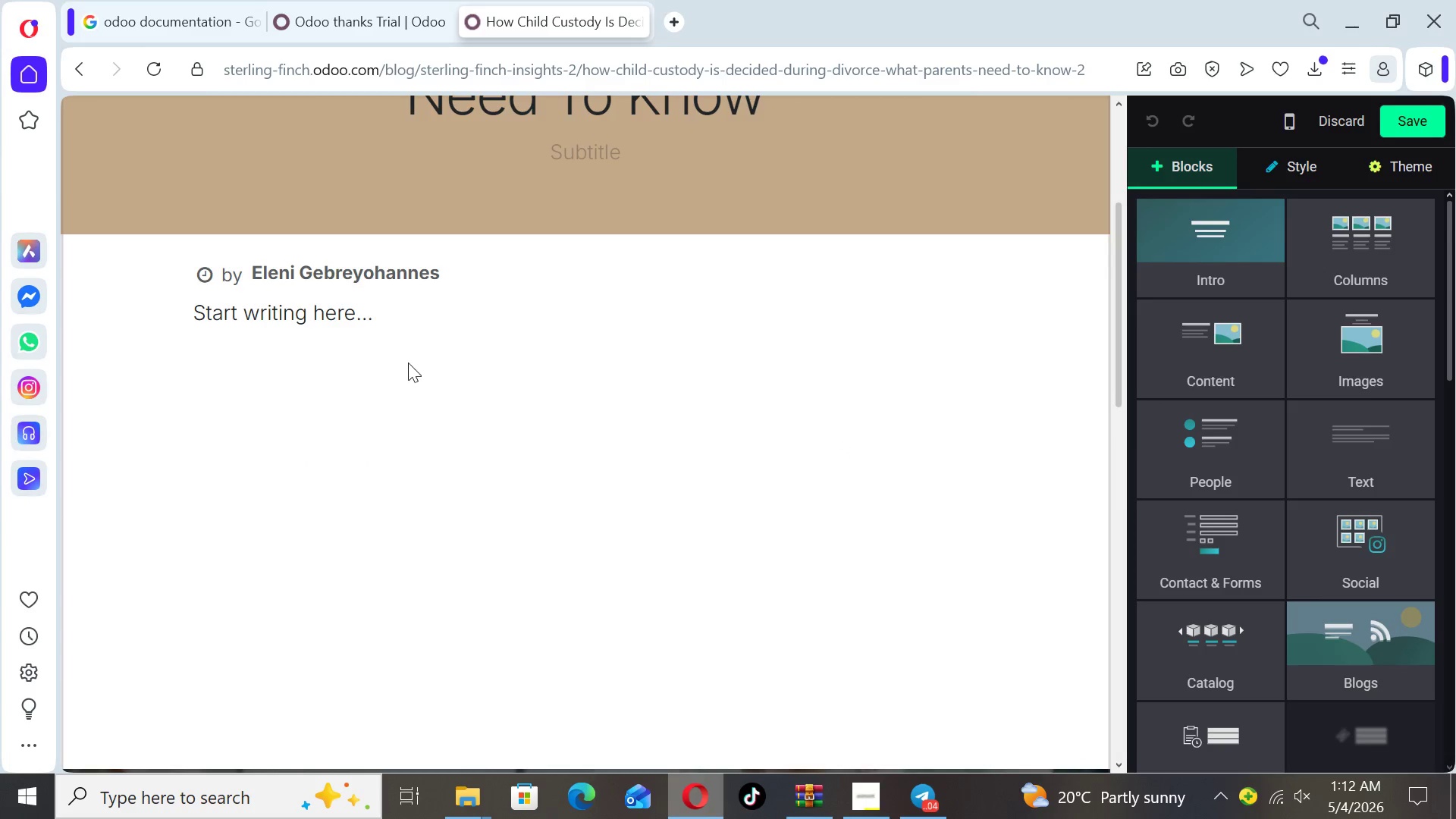 
left_click_drag(start_coordinate=[388, 306], to_coordinate=[26, 297])
 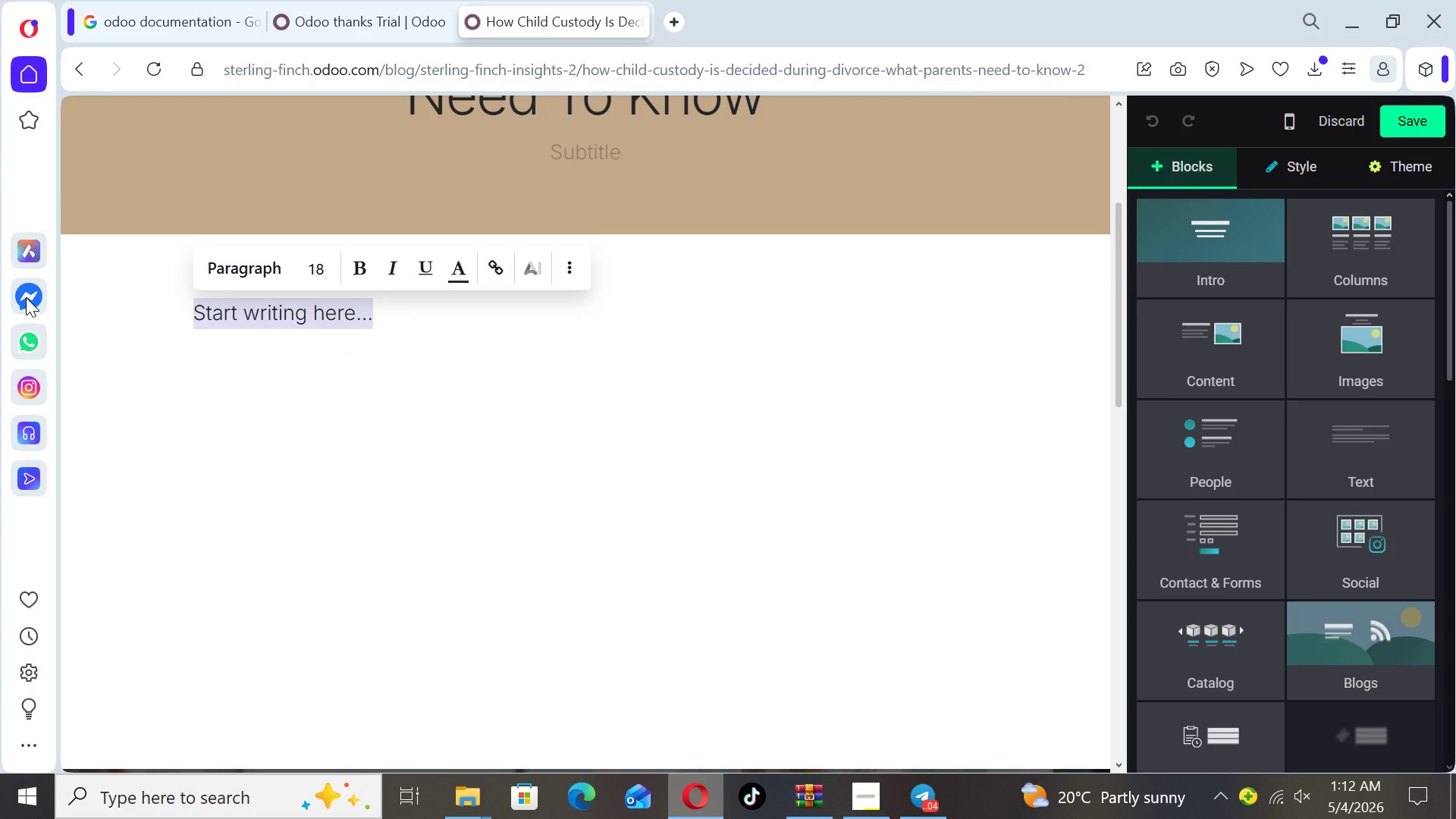 
key(Backspace)
 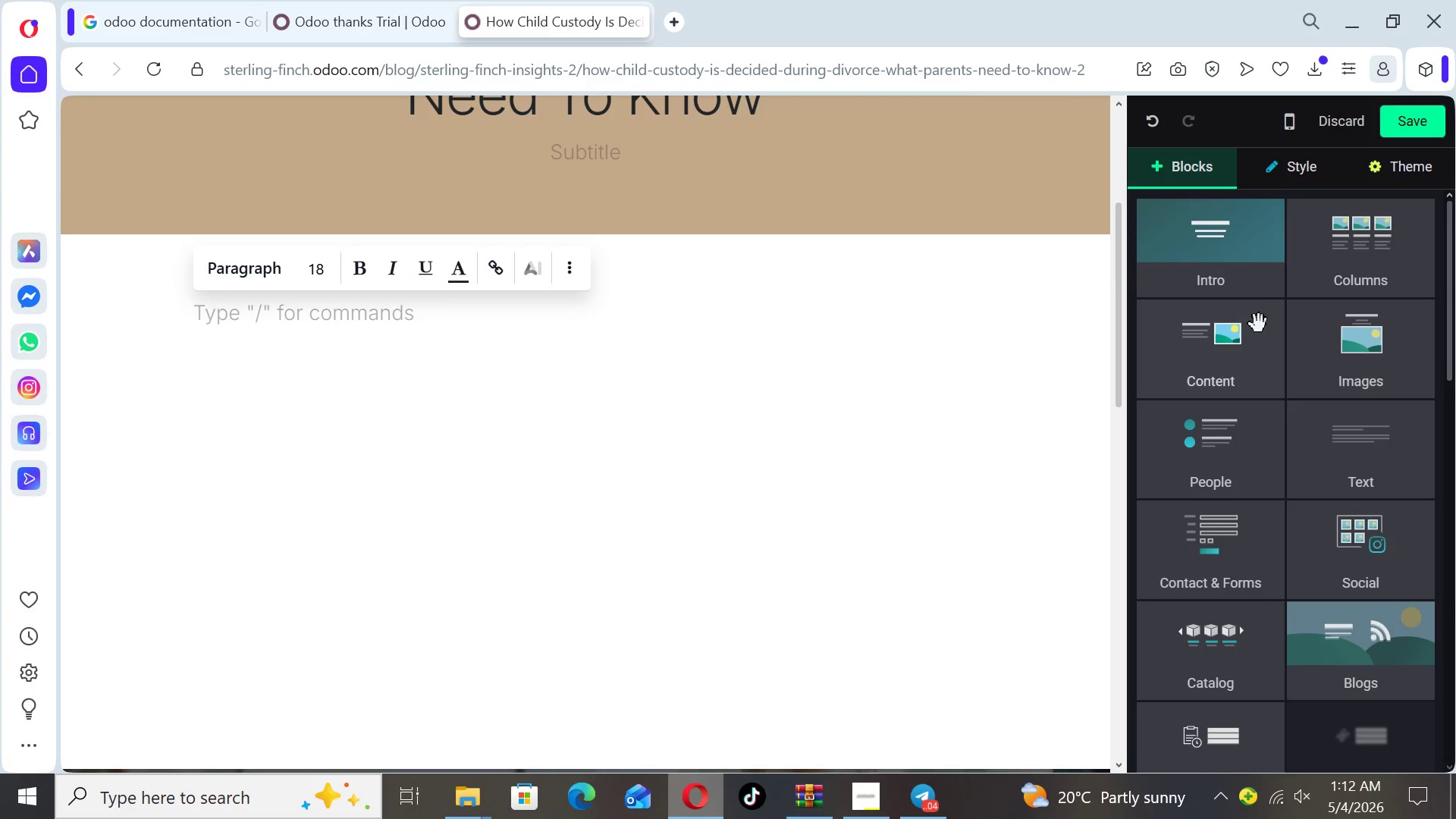 
left_click([1348, 488])
 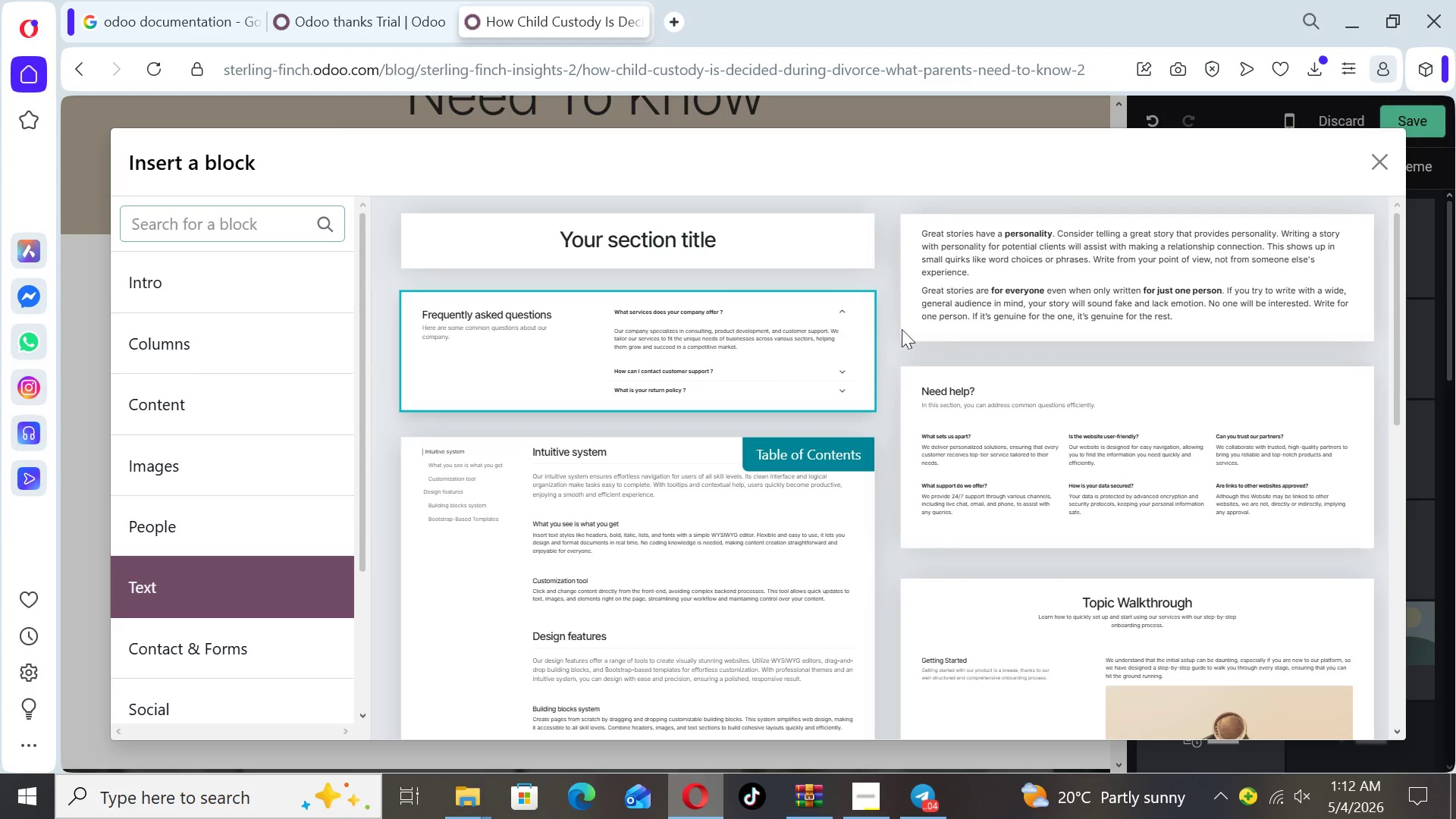 
left_click([1016, 262])
 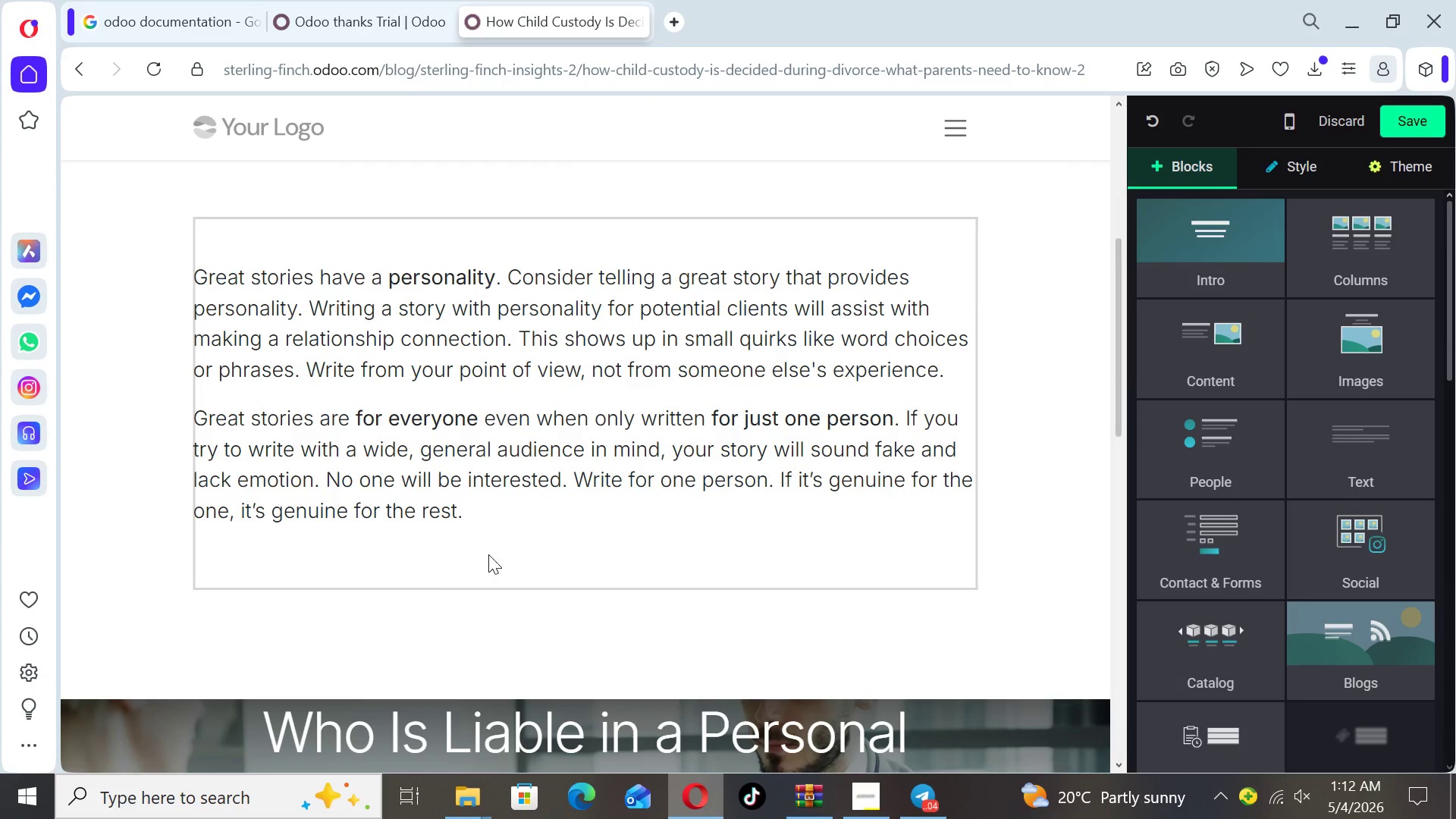 
left_click([501, 522])
 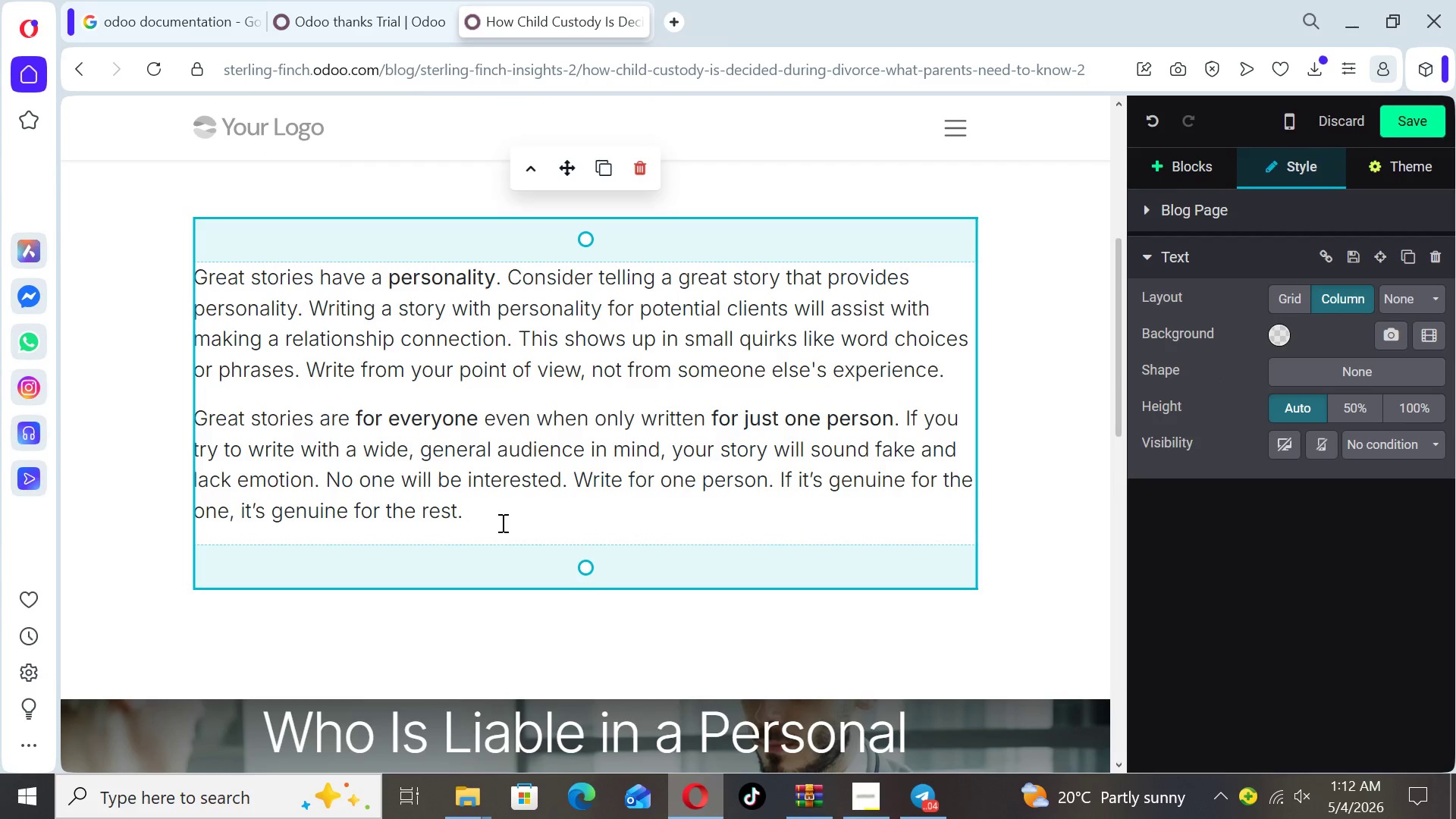 
left_click_drag(start_coordinate=[501, 522], to_coordinate=[192, 274])
 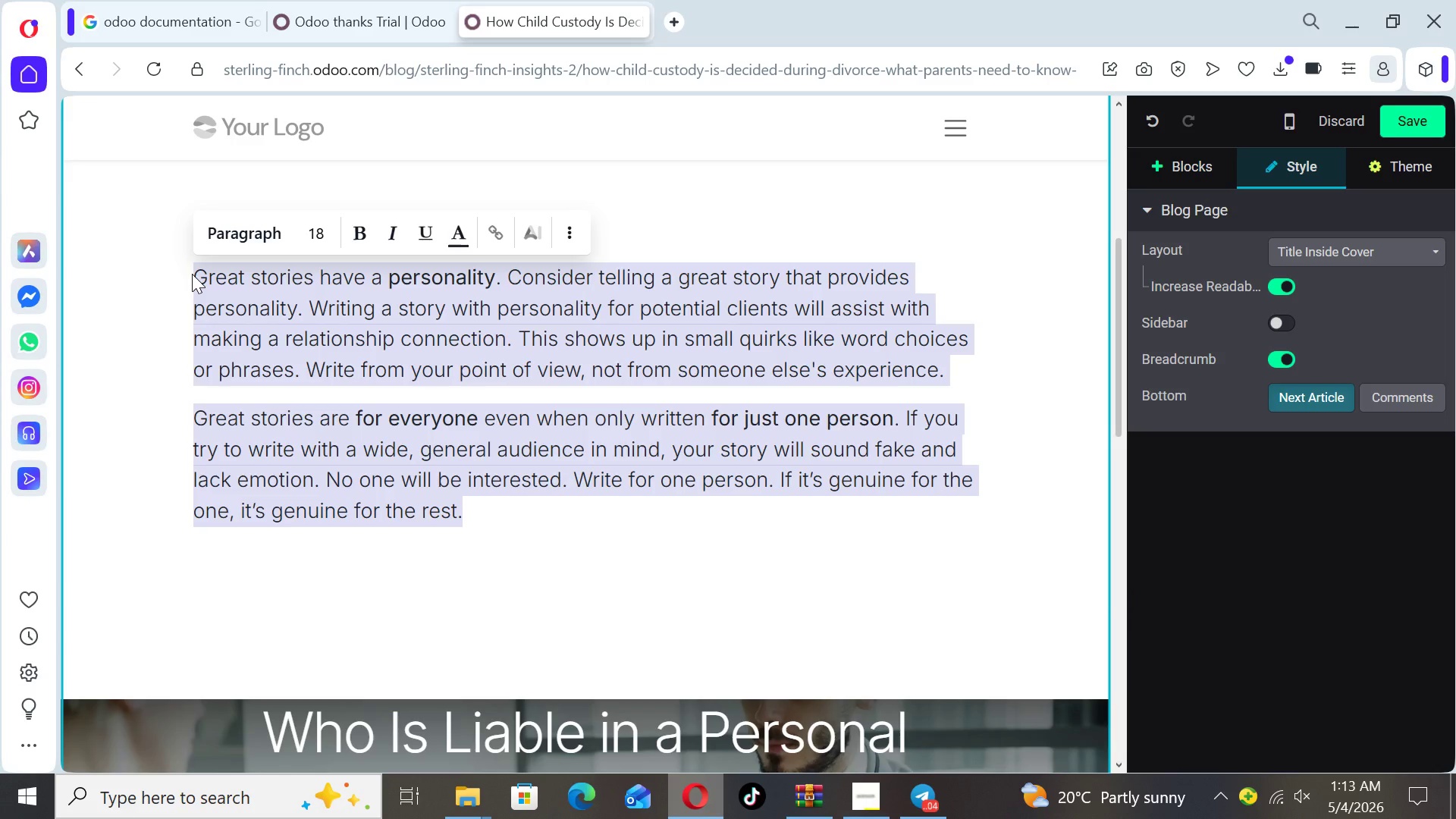 
wait(30.45)
 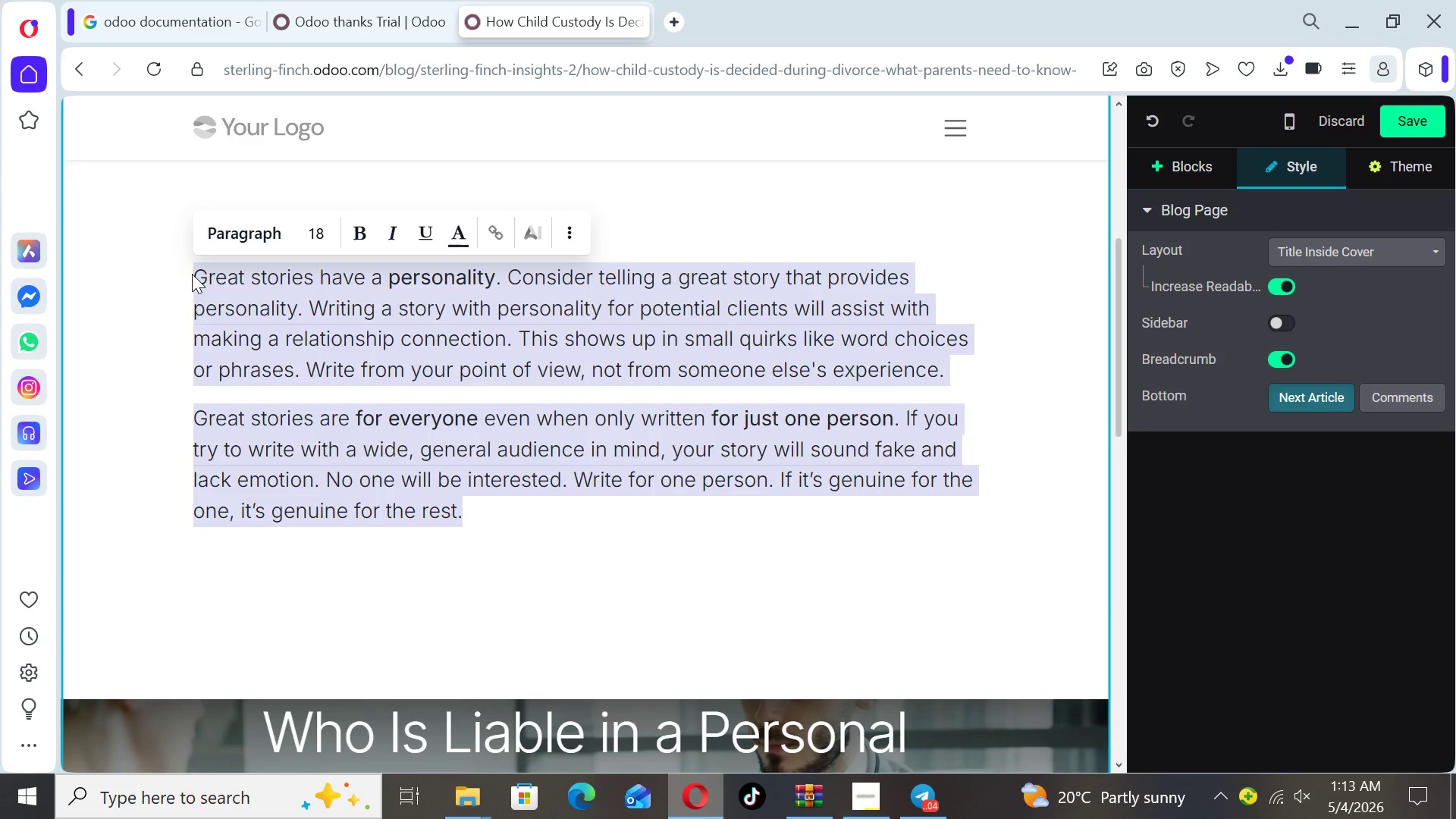 
type(Div orce)
 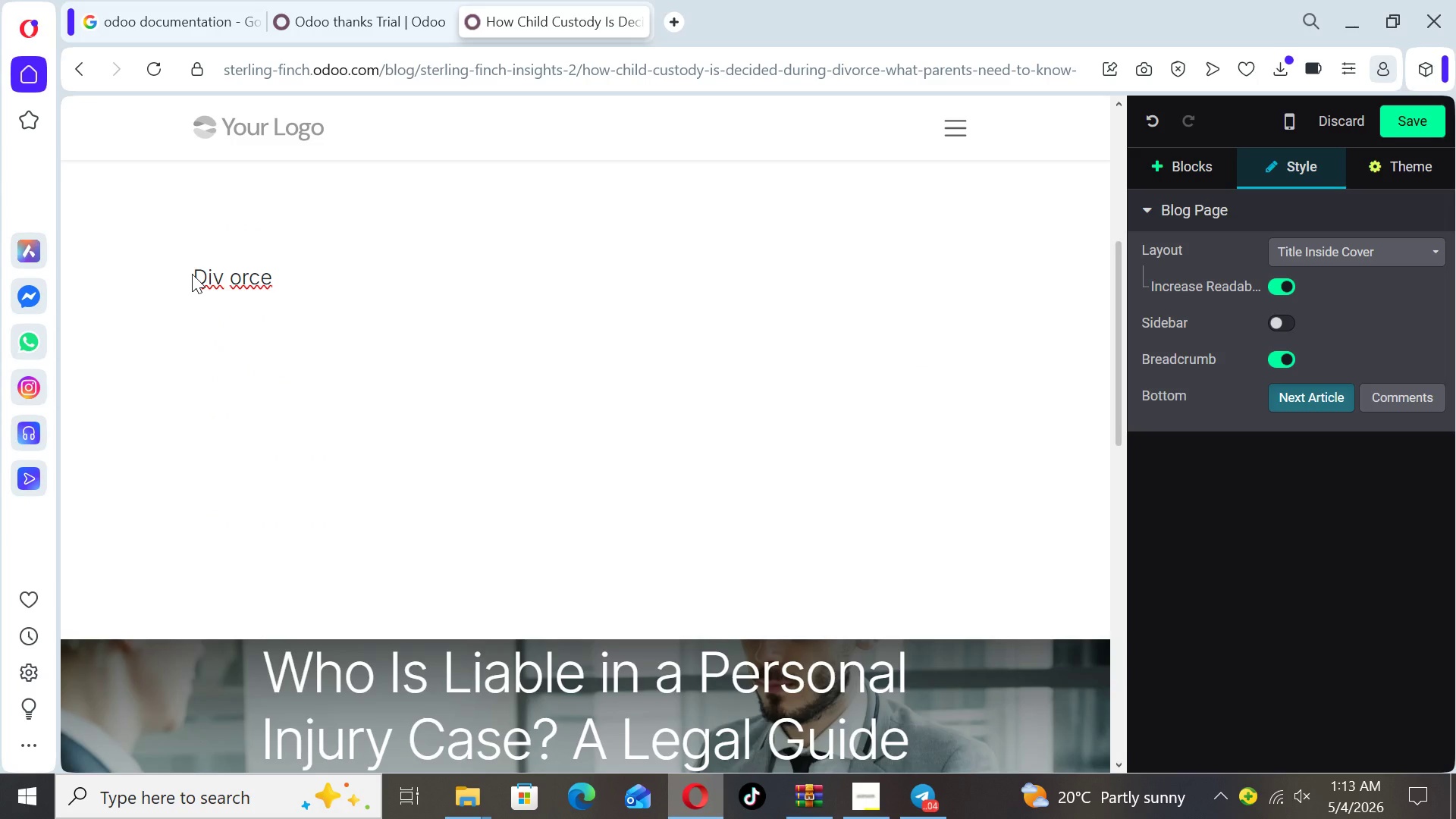 
key(ArrowLeft)
 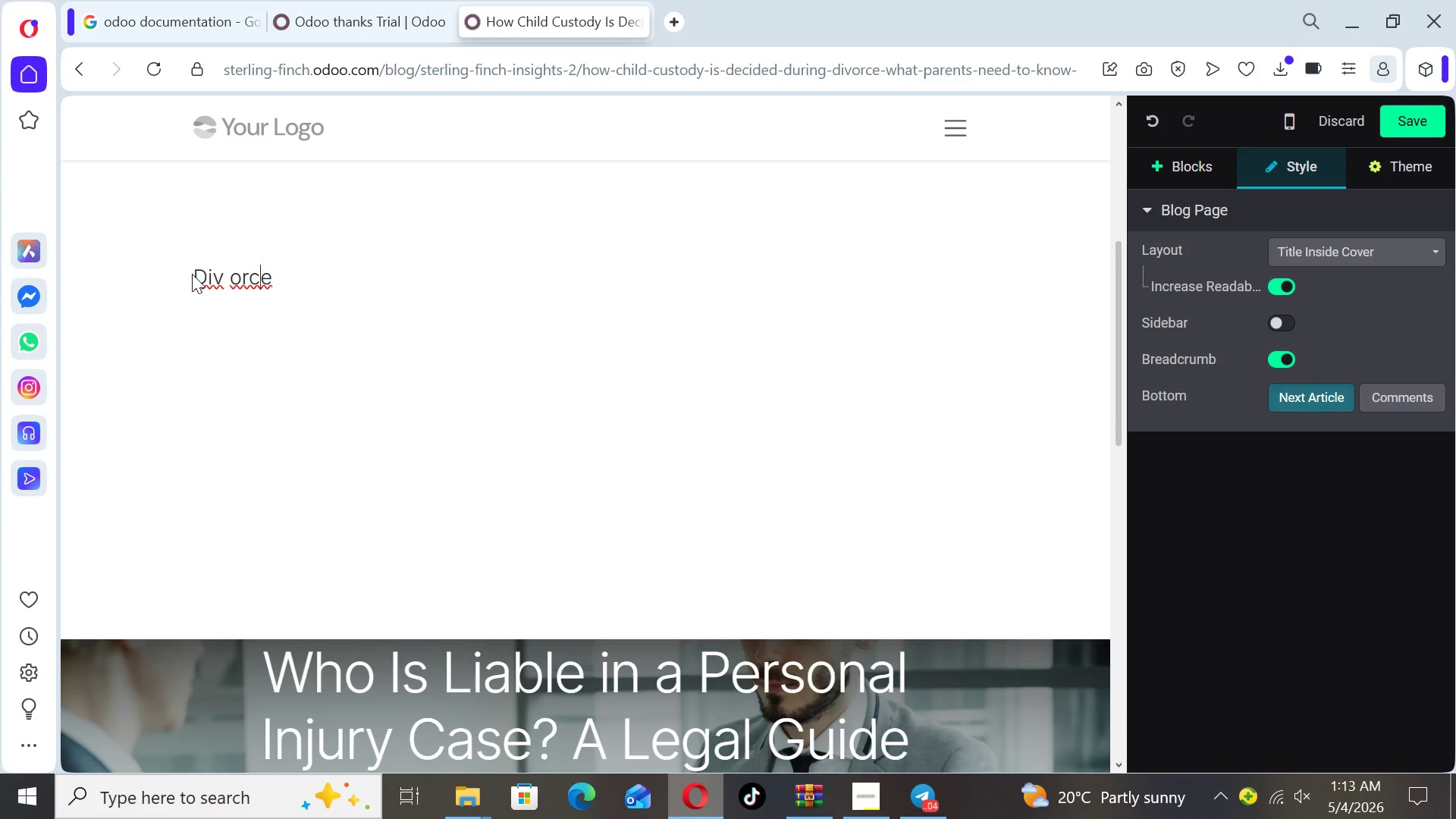 
key(ArrowLeft)
 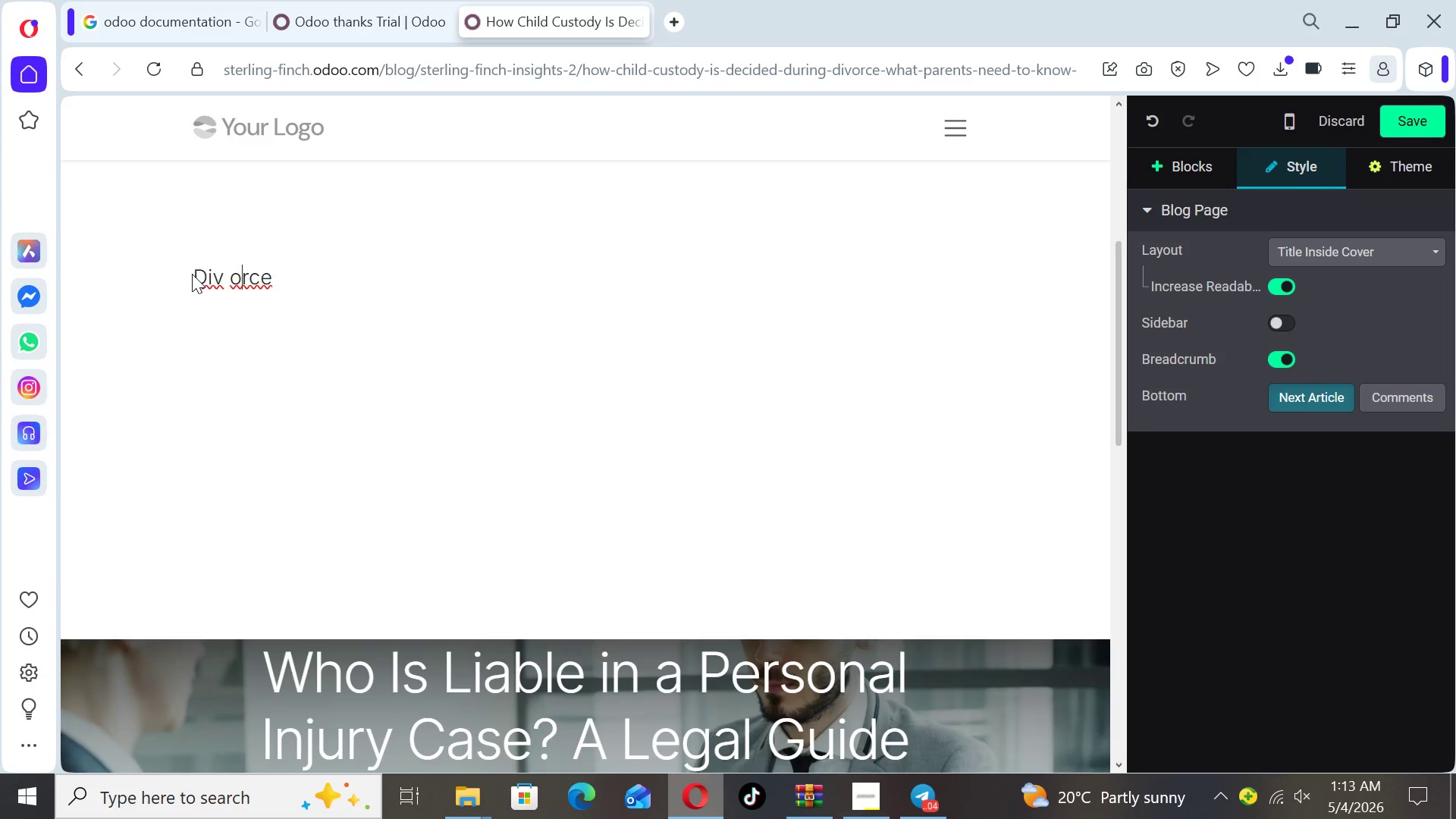 
key(ArrowLeft)
 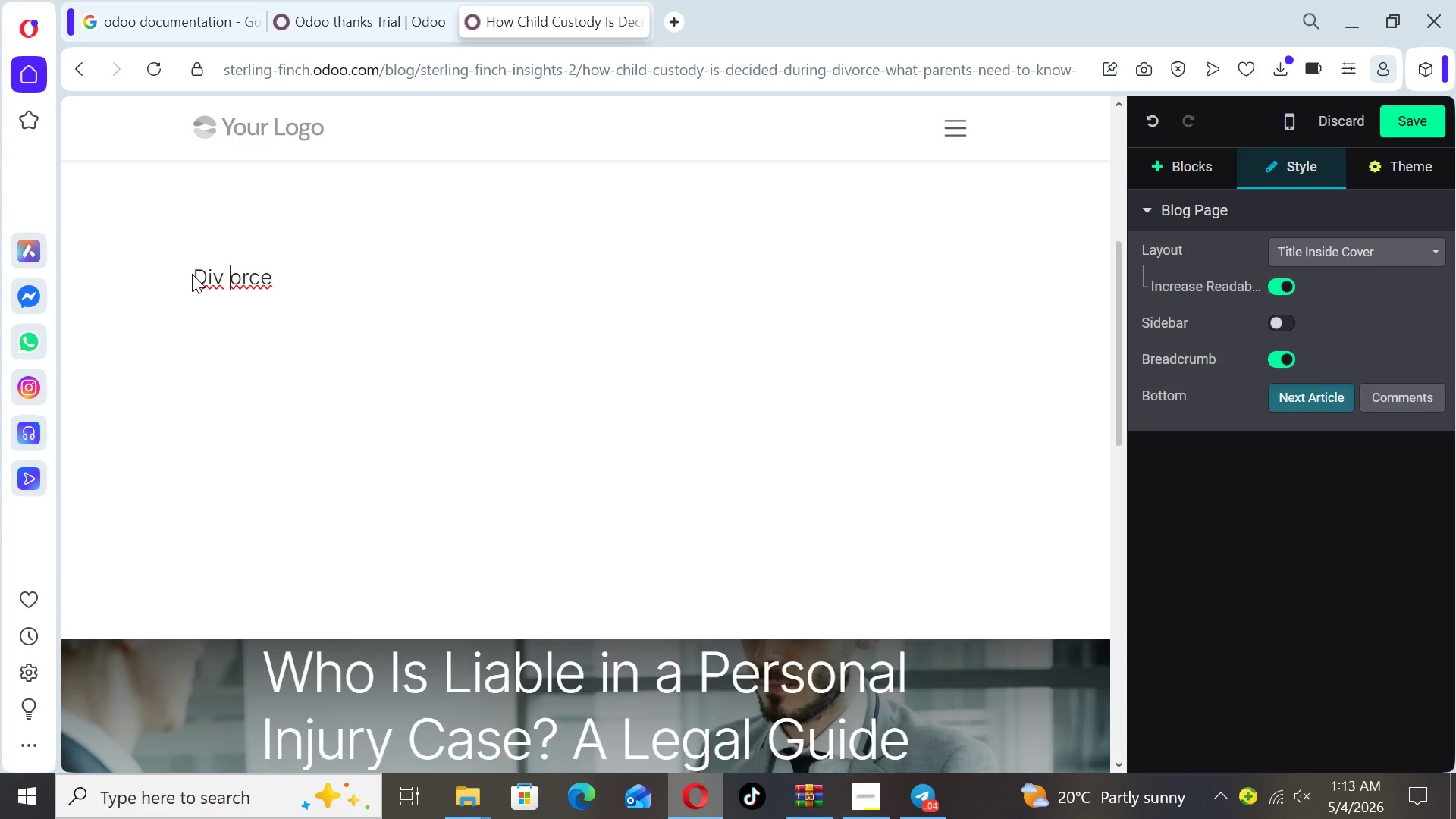 
key(ArrowLeft)
 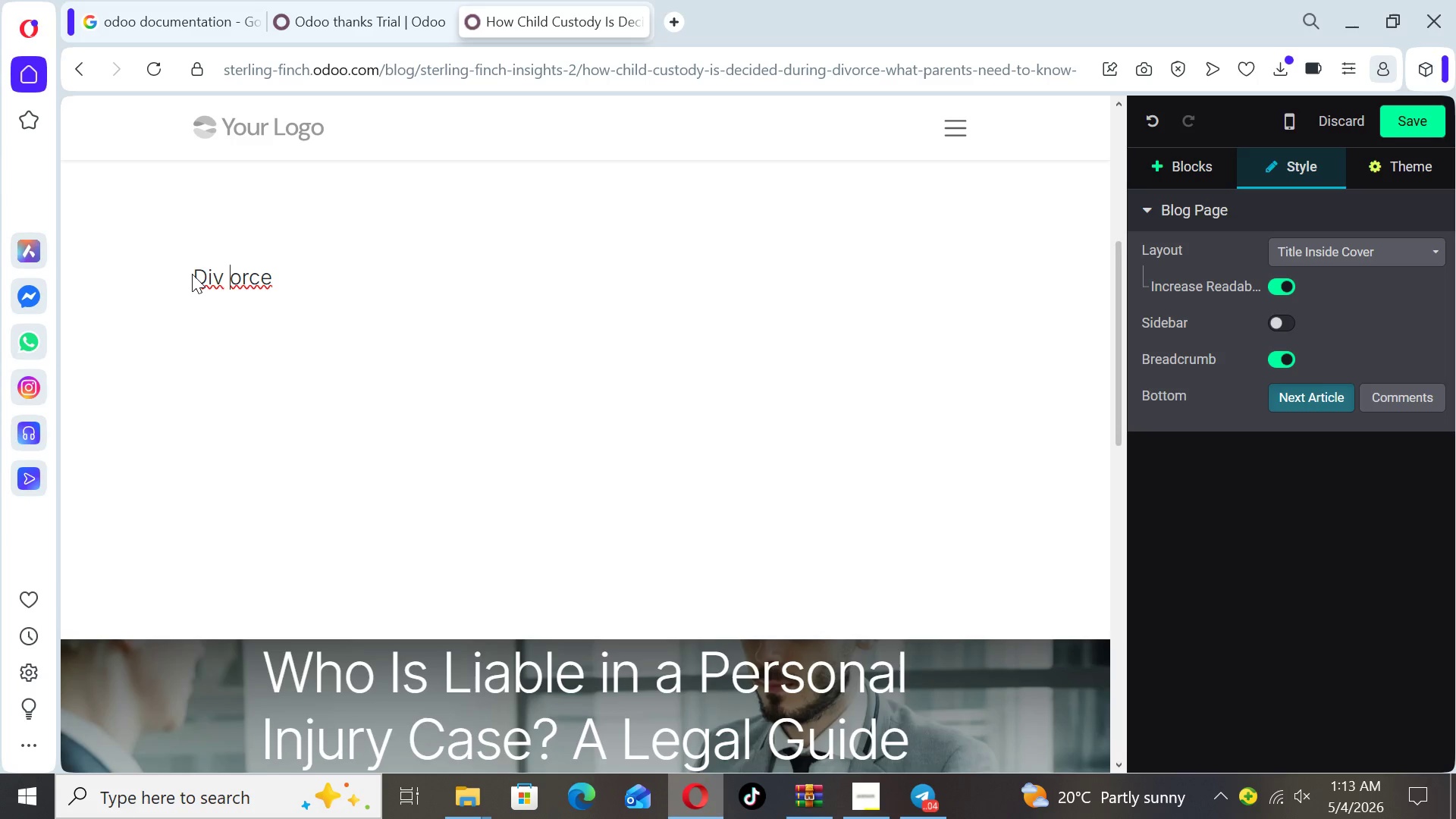 
key(ArrowLeft)
 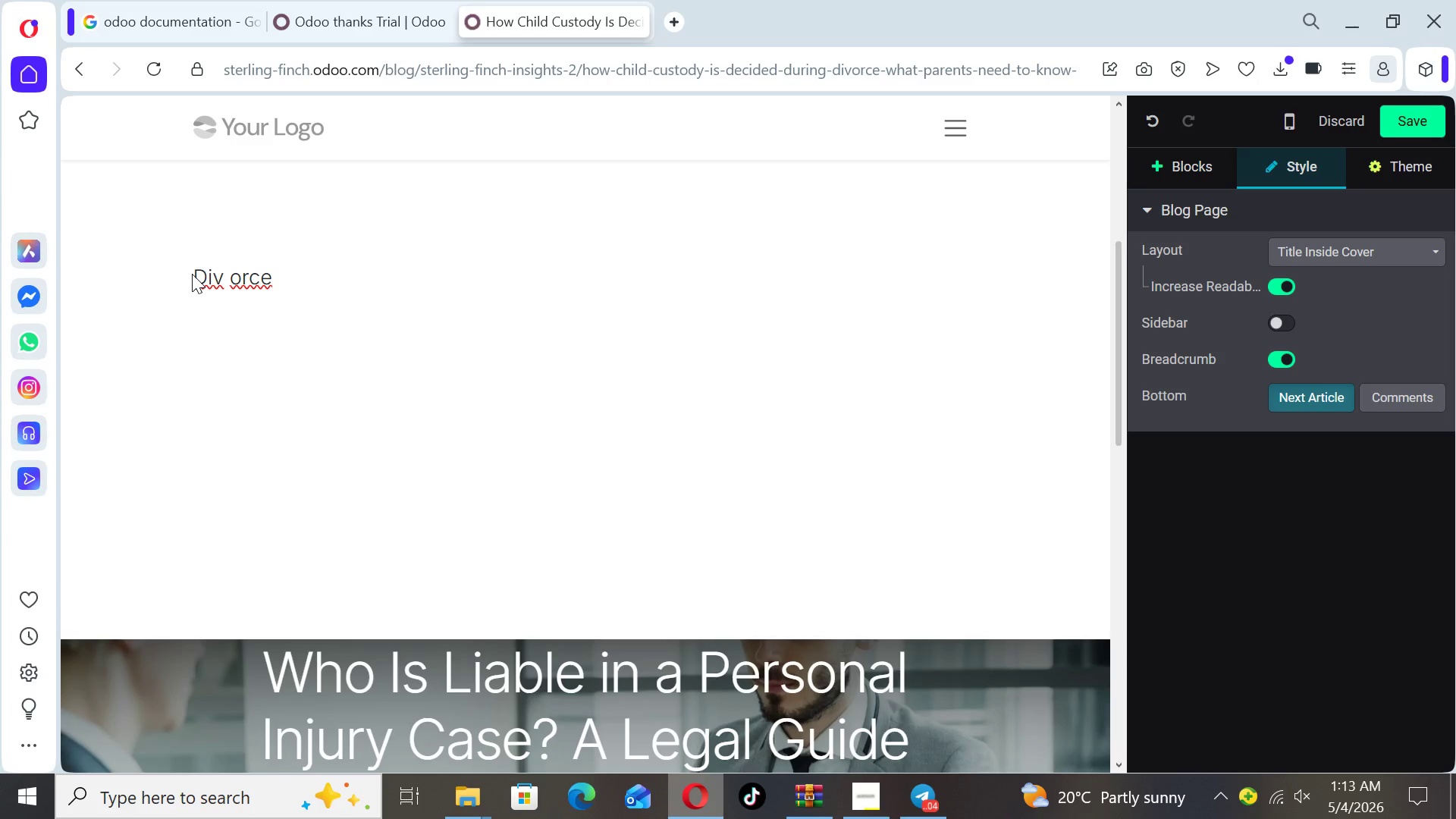 
key(ArrowRight)
 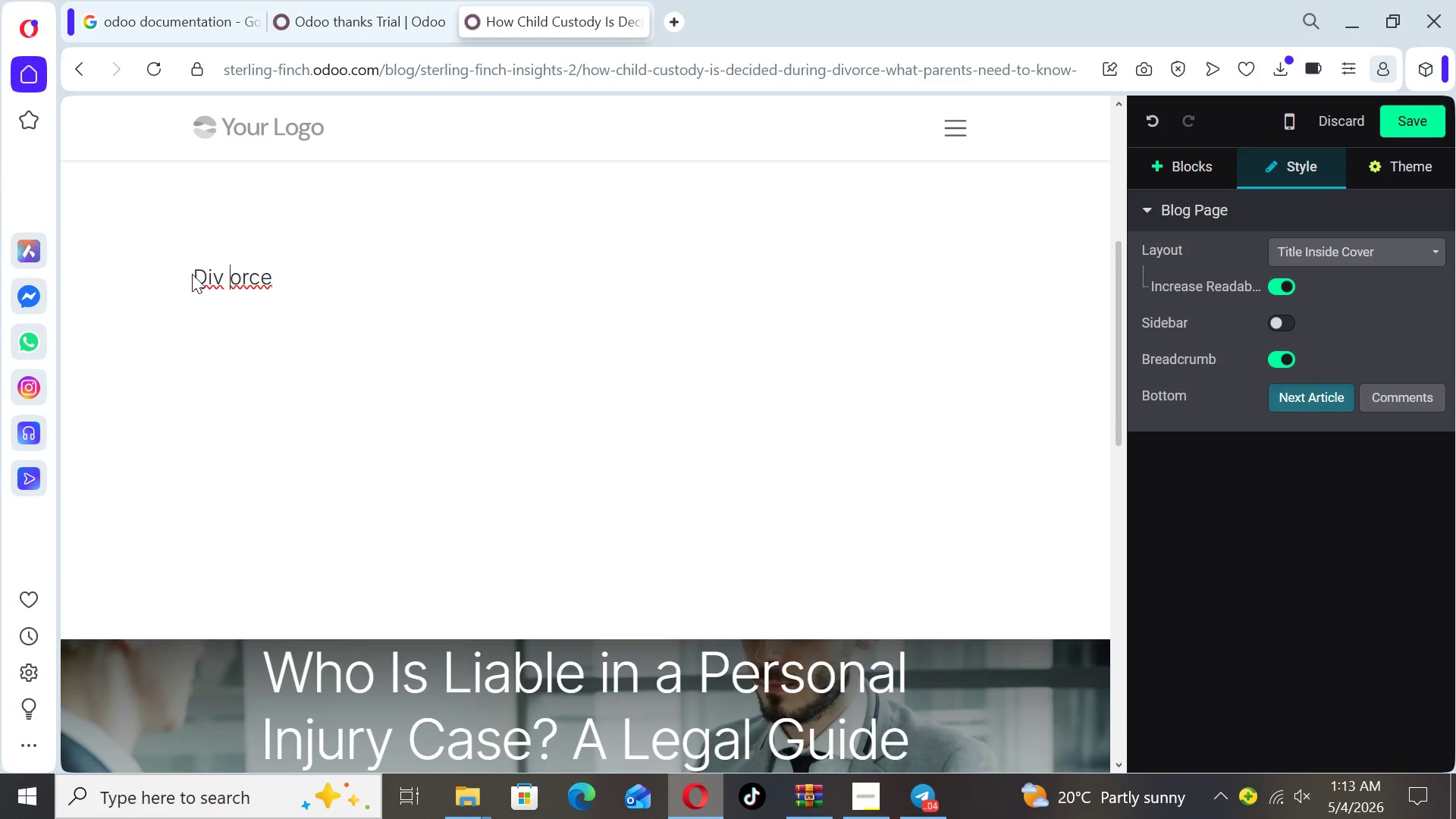 
key(Backspace)
 